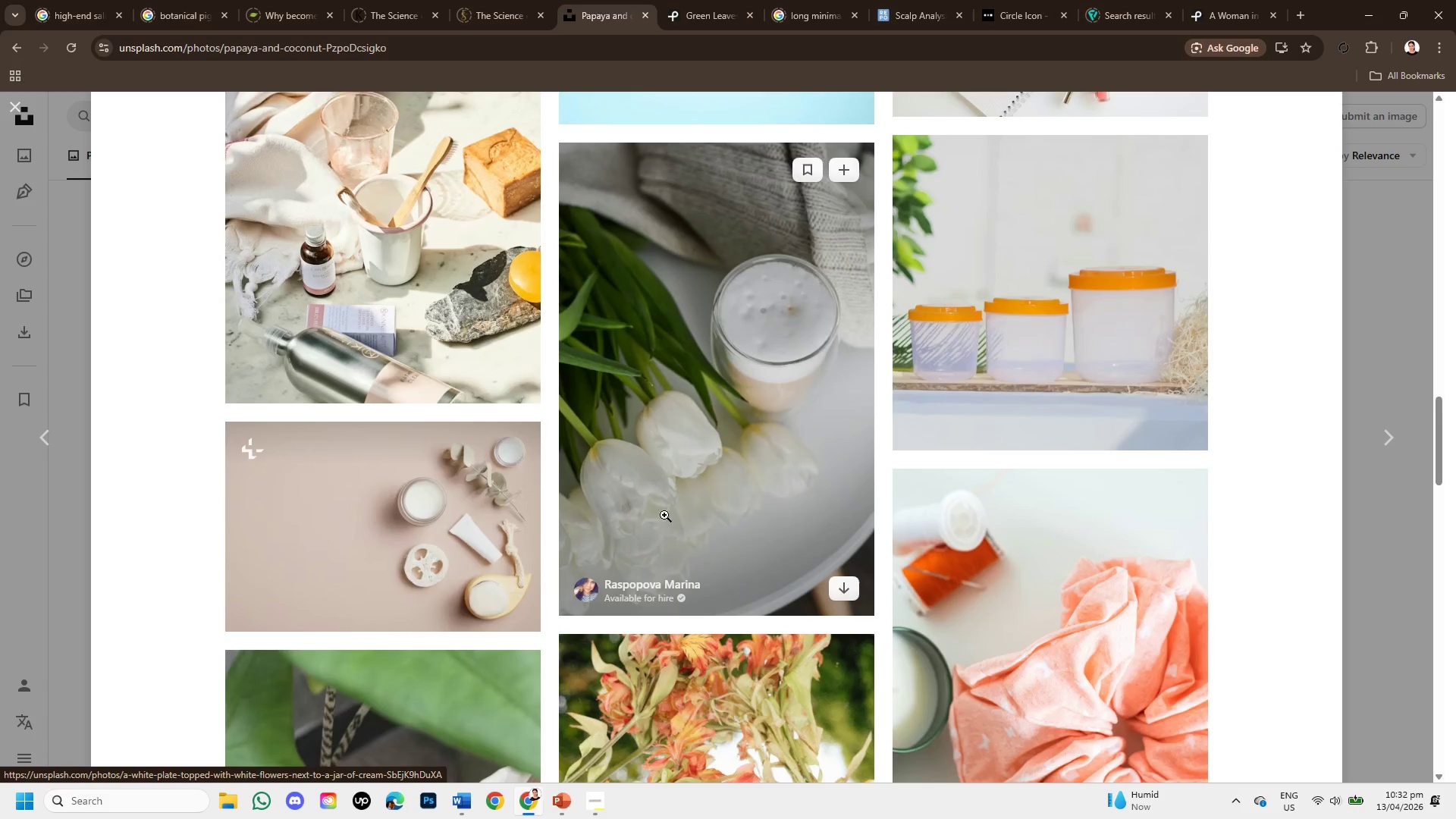 
scroll: coordinate [733, 535], scroll_direction: down, amount: 6.0
 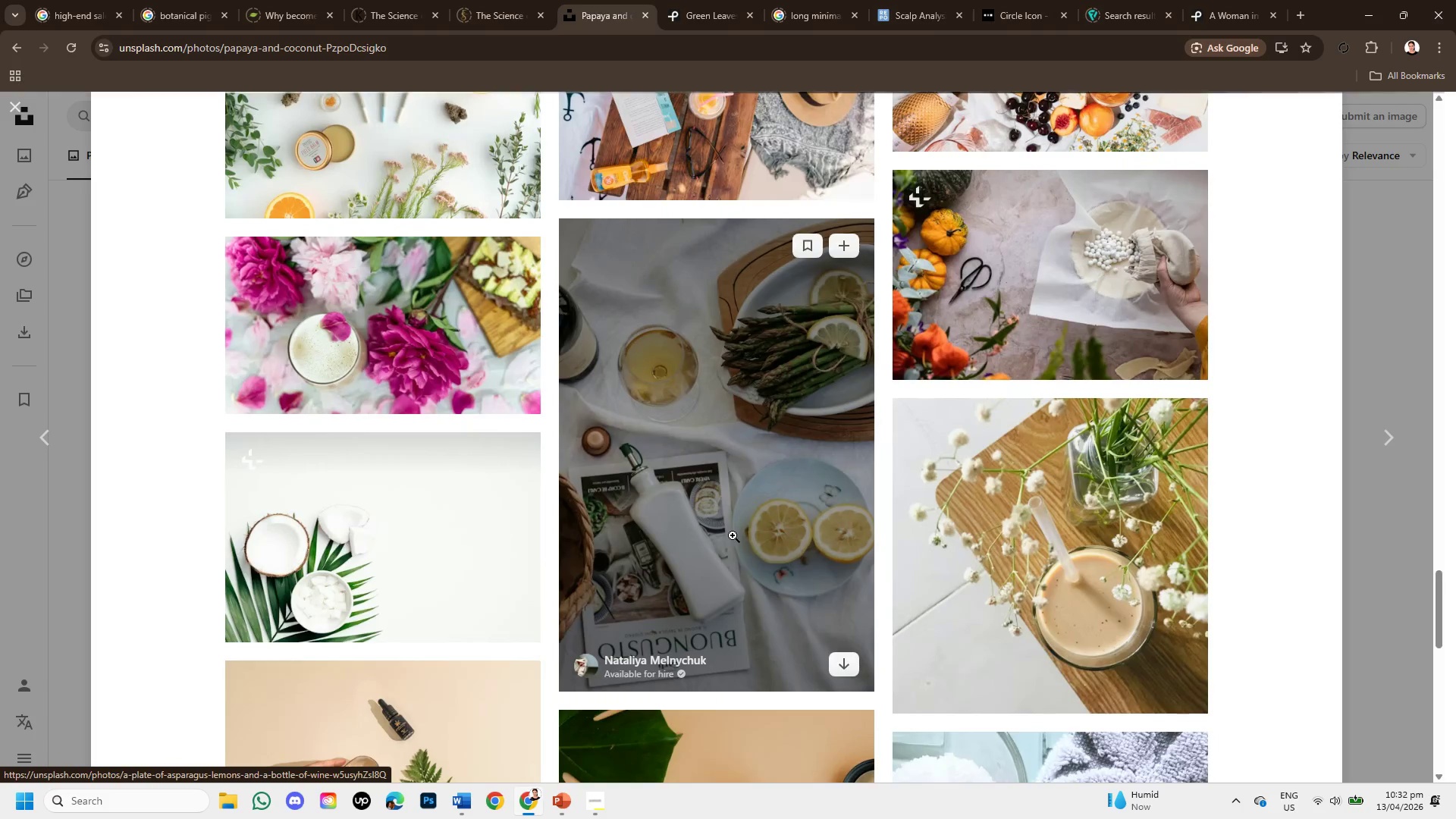 
scroll: coordinate [733, 592], scroll_direction: down, amount: 6.0
 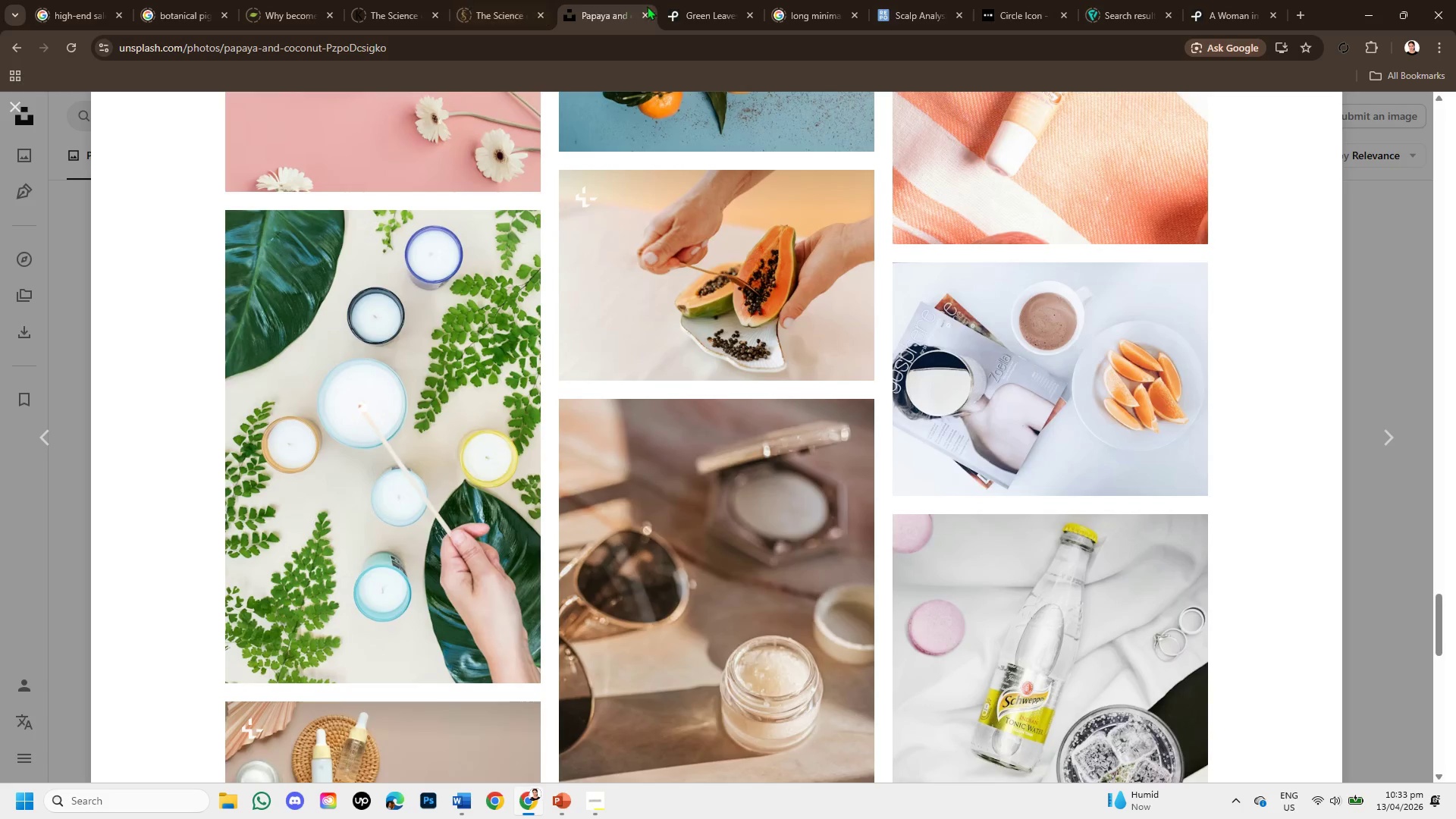 
left_click([673, 0])
 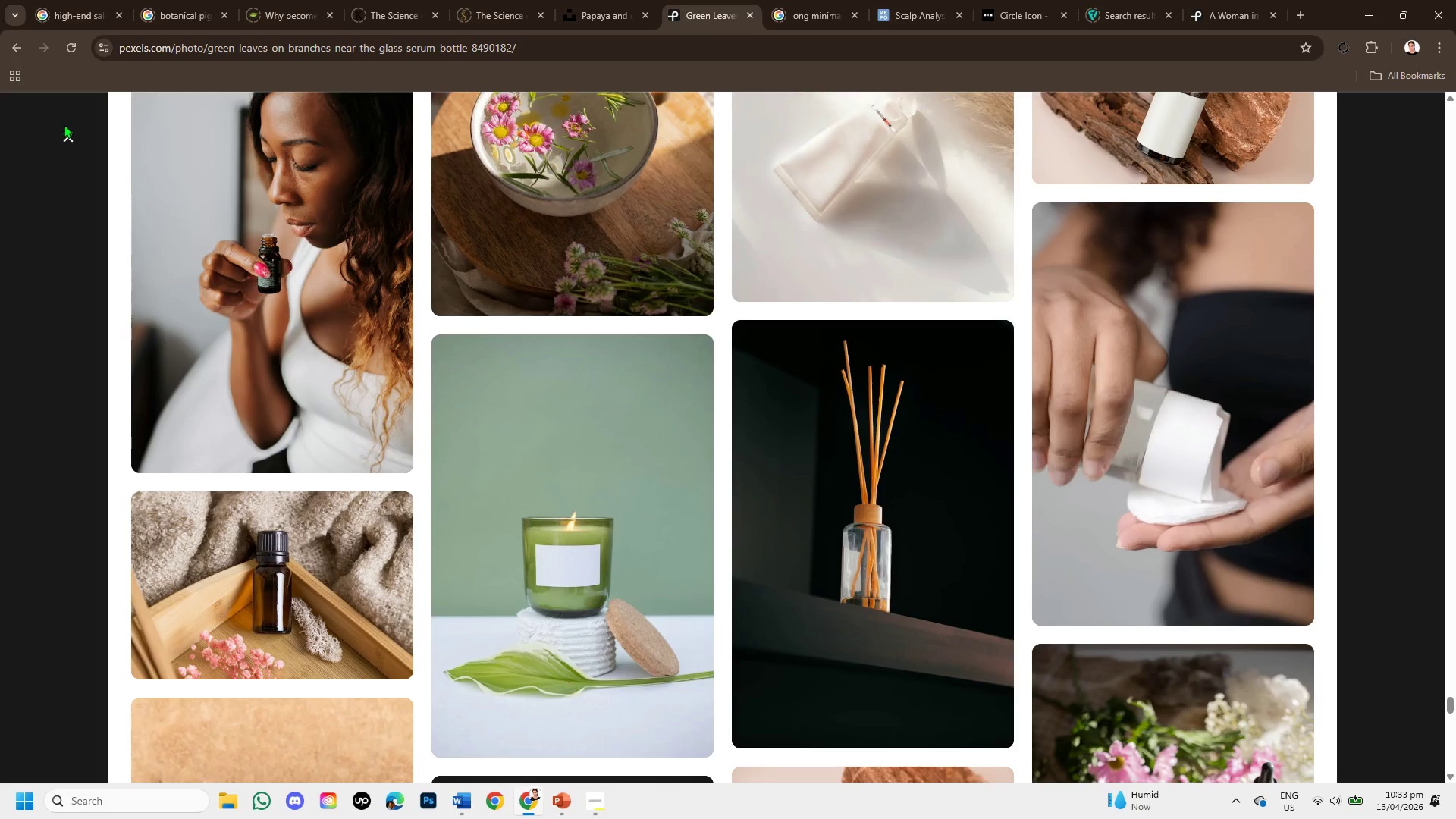 
left_click([64, 129])
 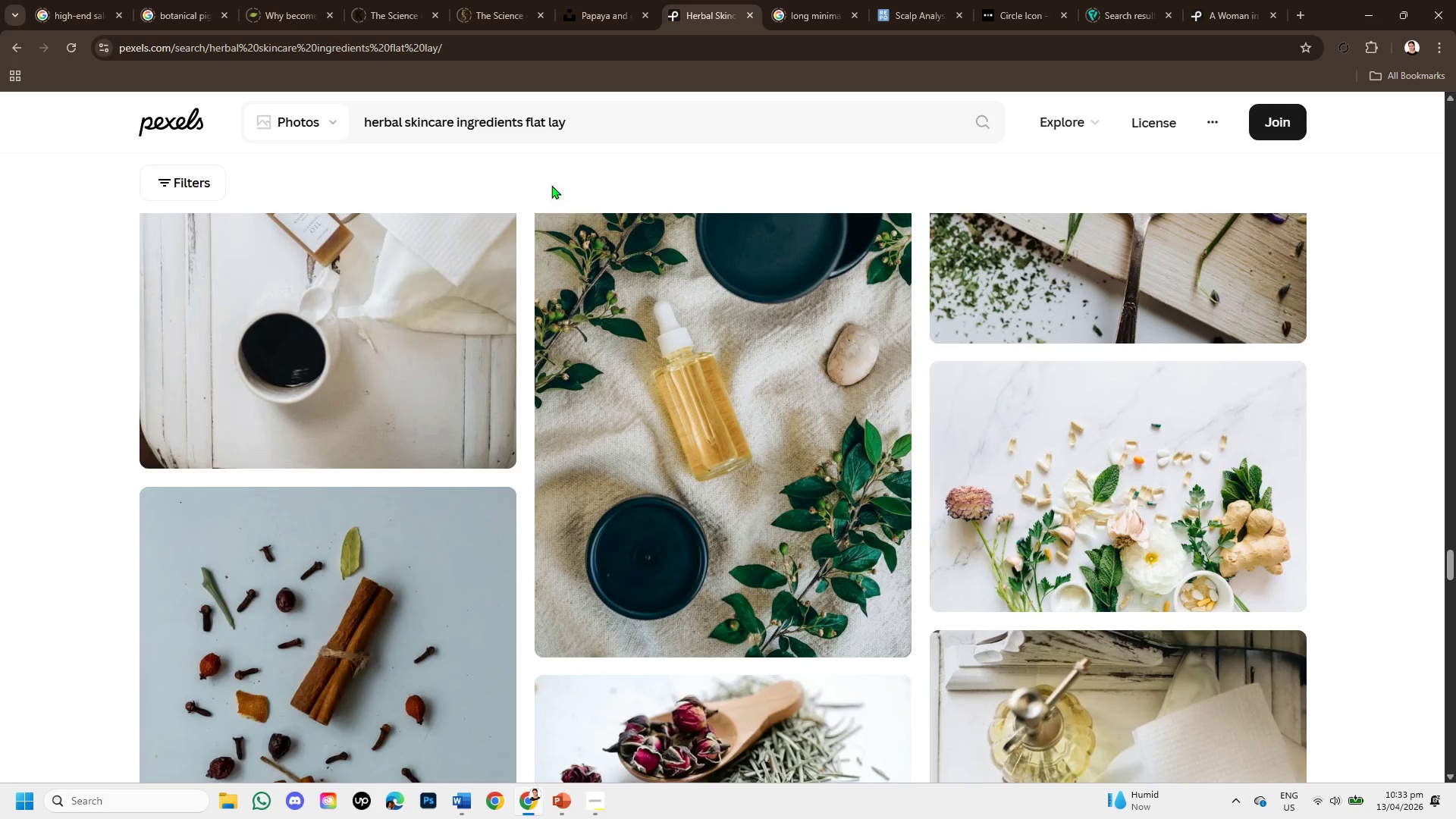 
left_click_drag(start_coordinate=[601, 115], to_coordinate=[250, 105])
 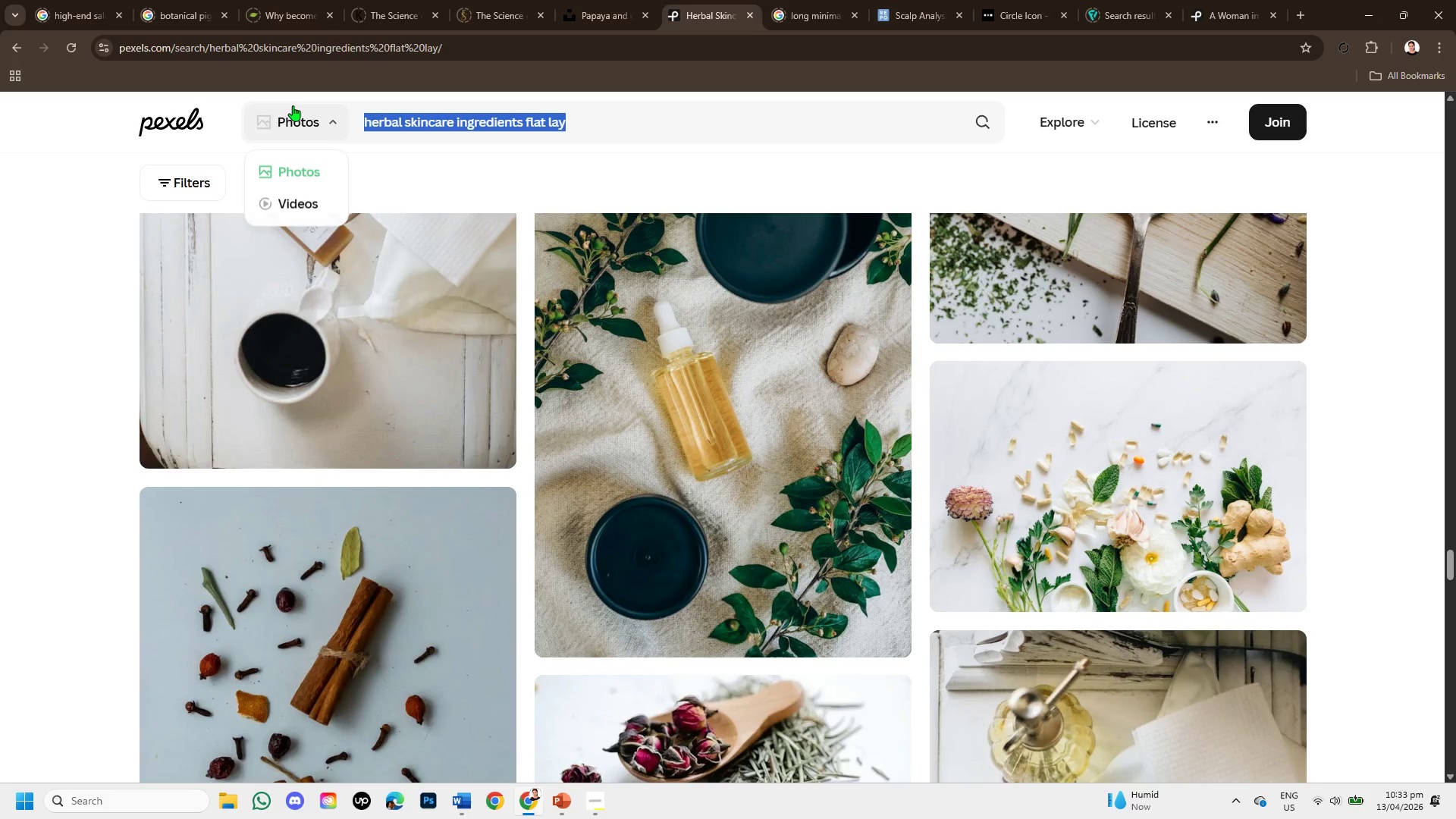 
key(Control+V)
 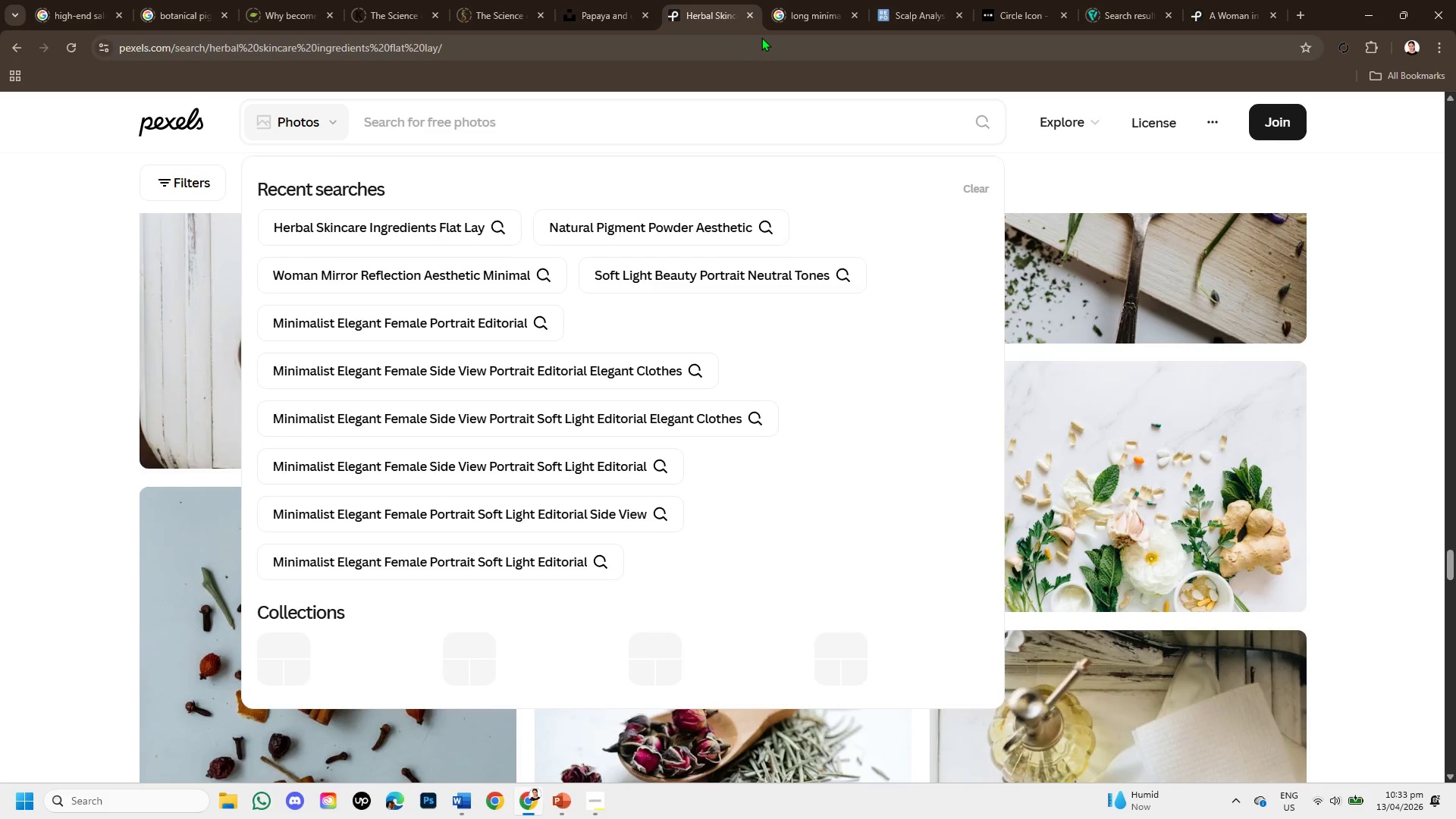 
key(Control+Z)
 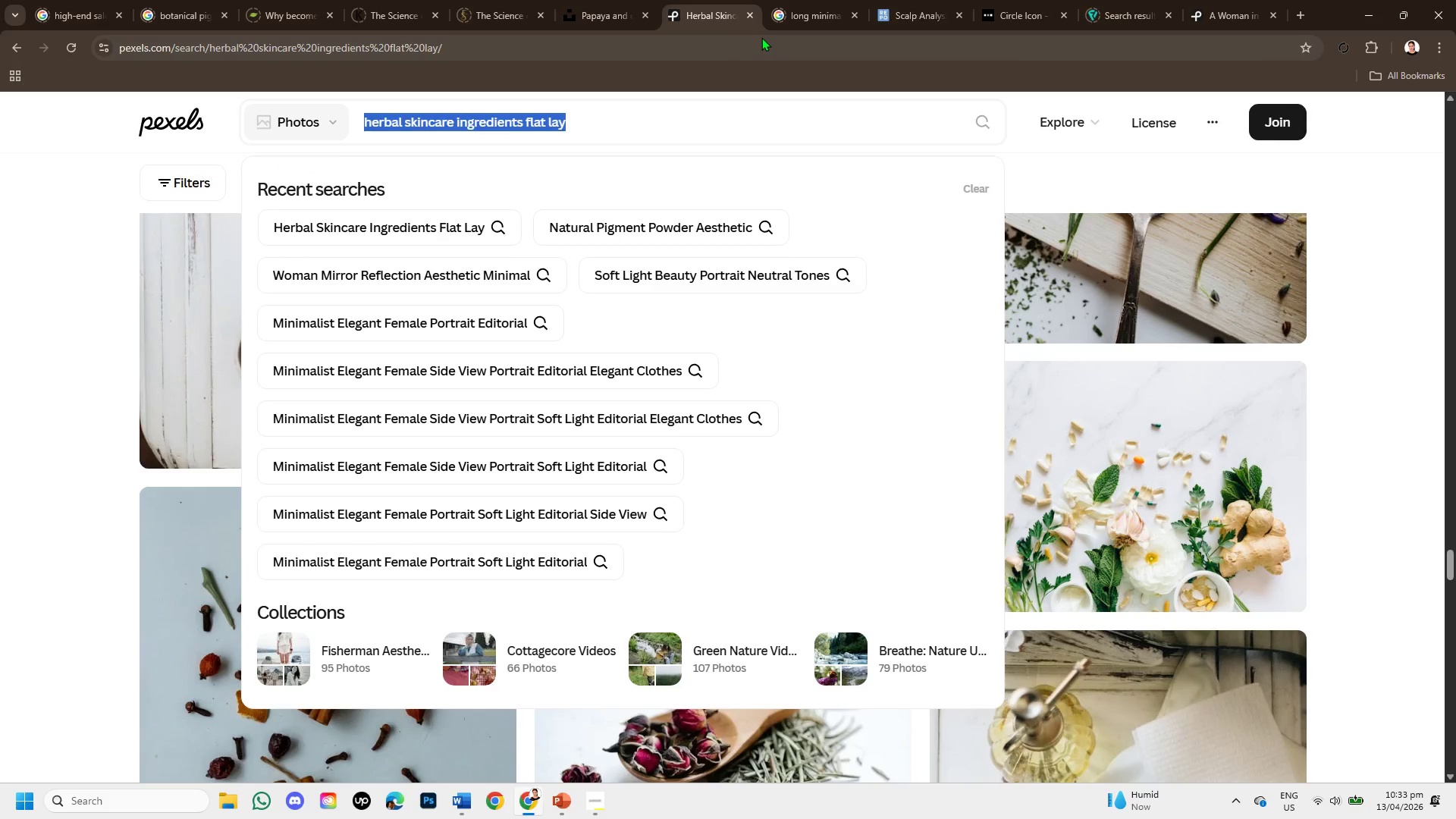 
hold_key(key=ControlLeft, duration=0.97)
 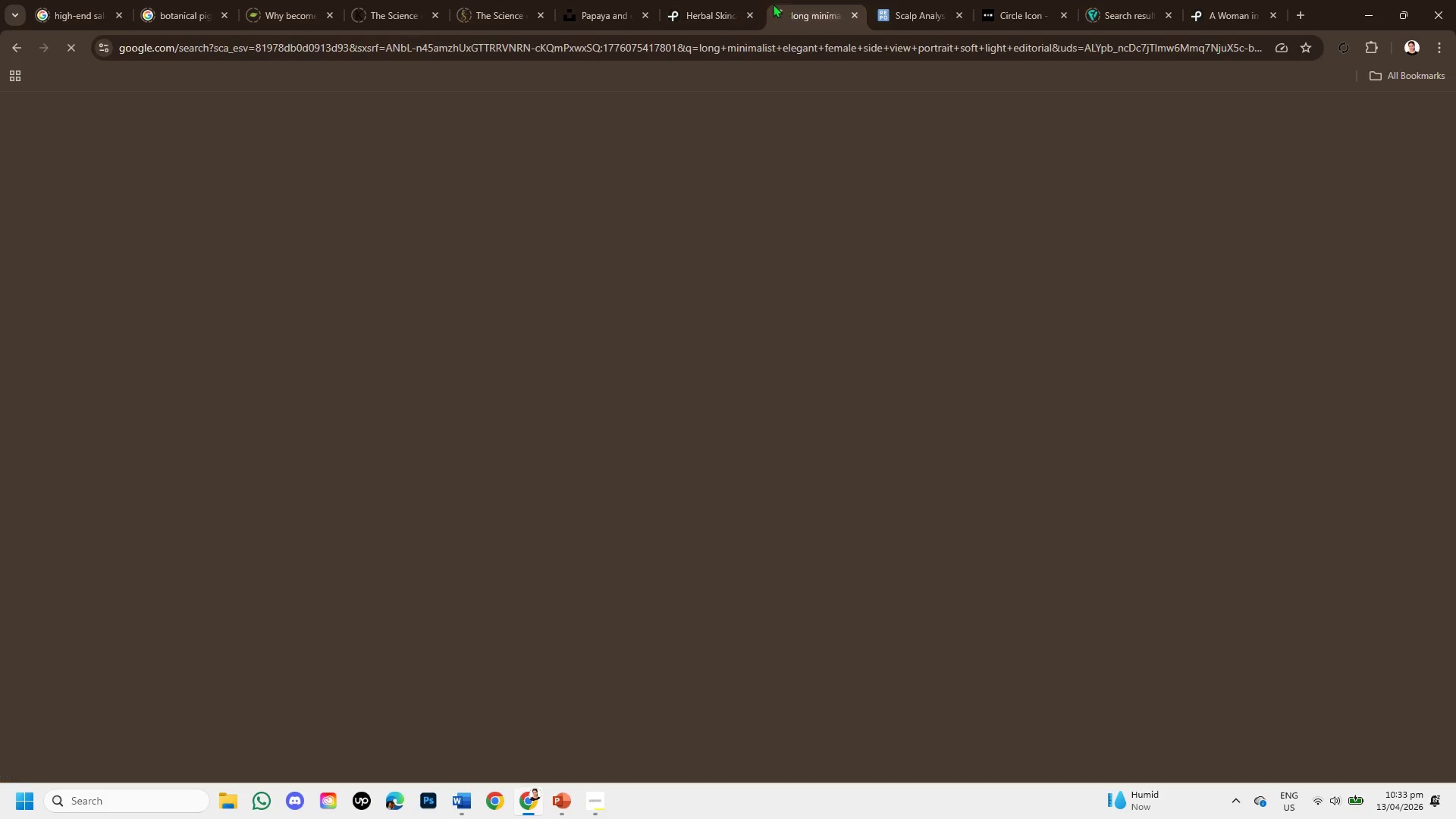 
hold_key(key=C, duration=0.33)
 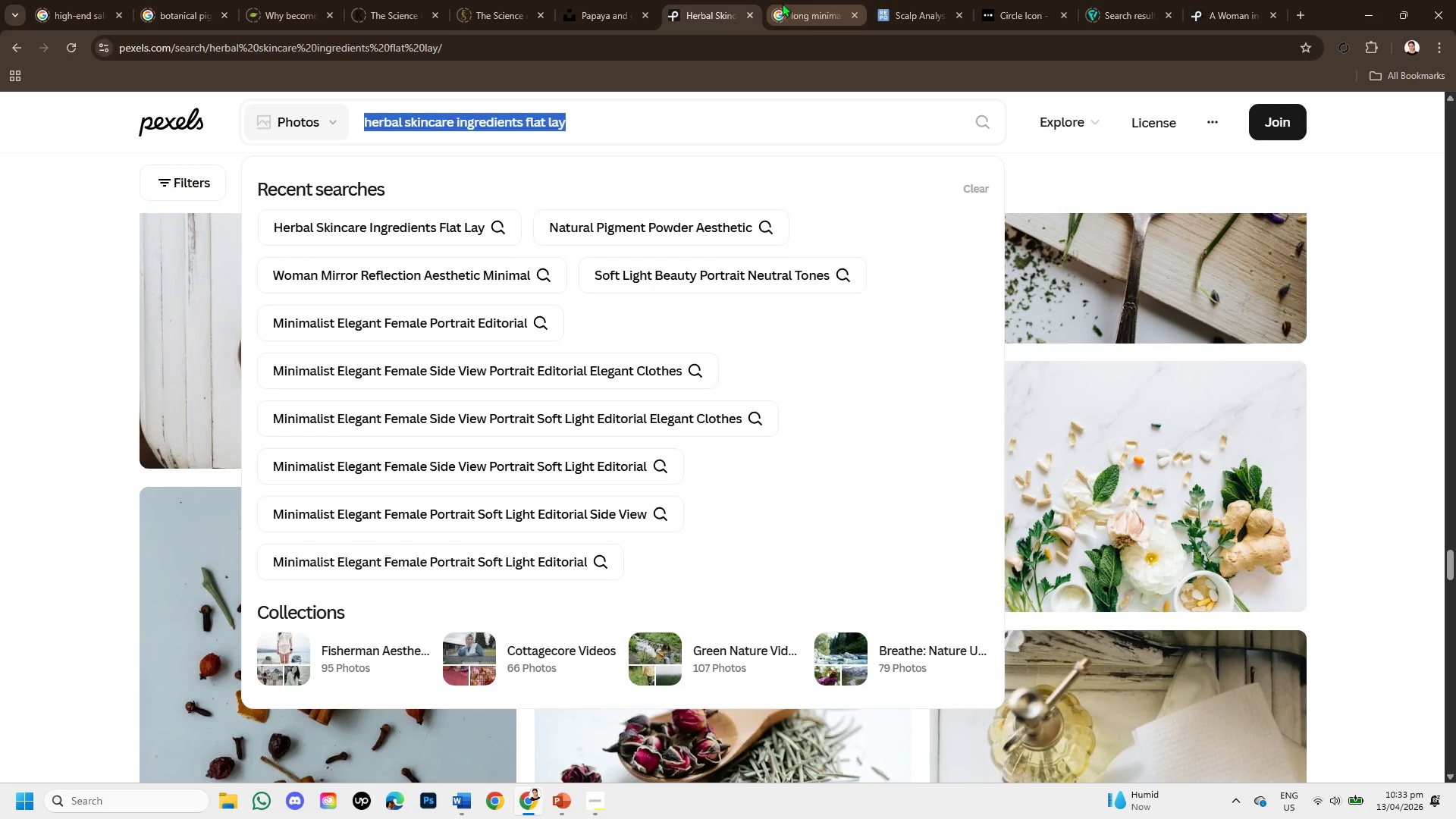 
left_click([783, 2])
 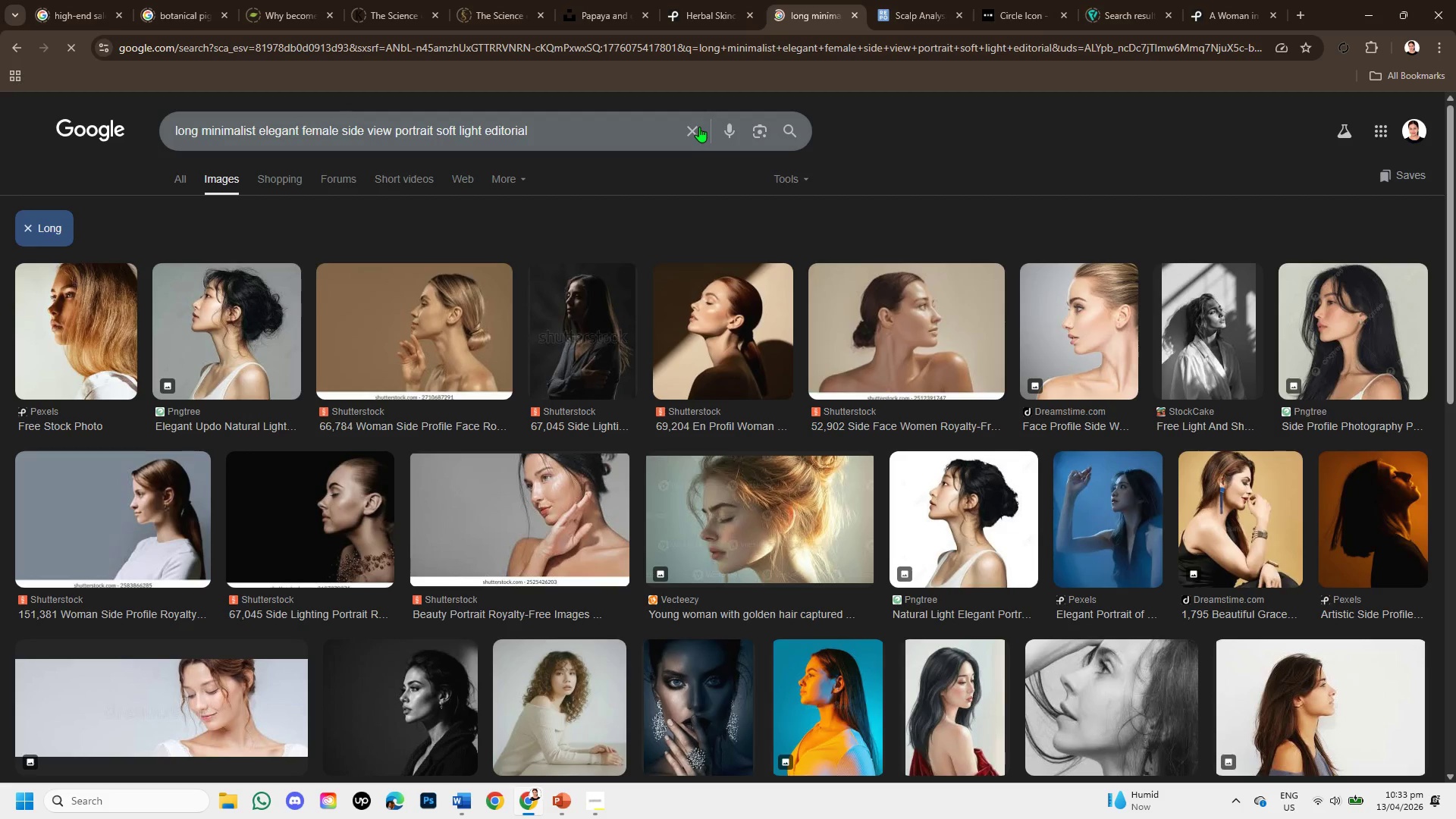 
left_click([699, 127])
 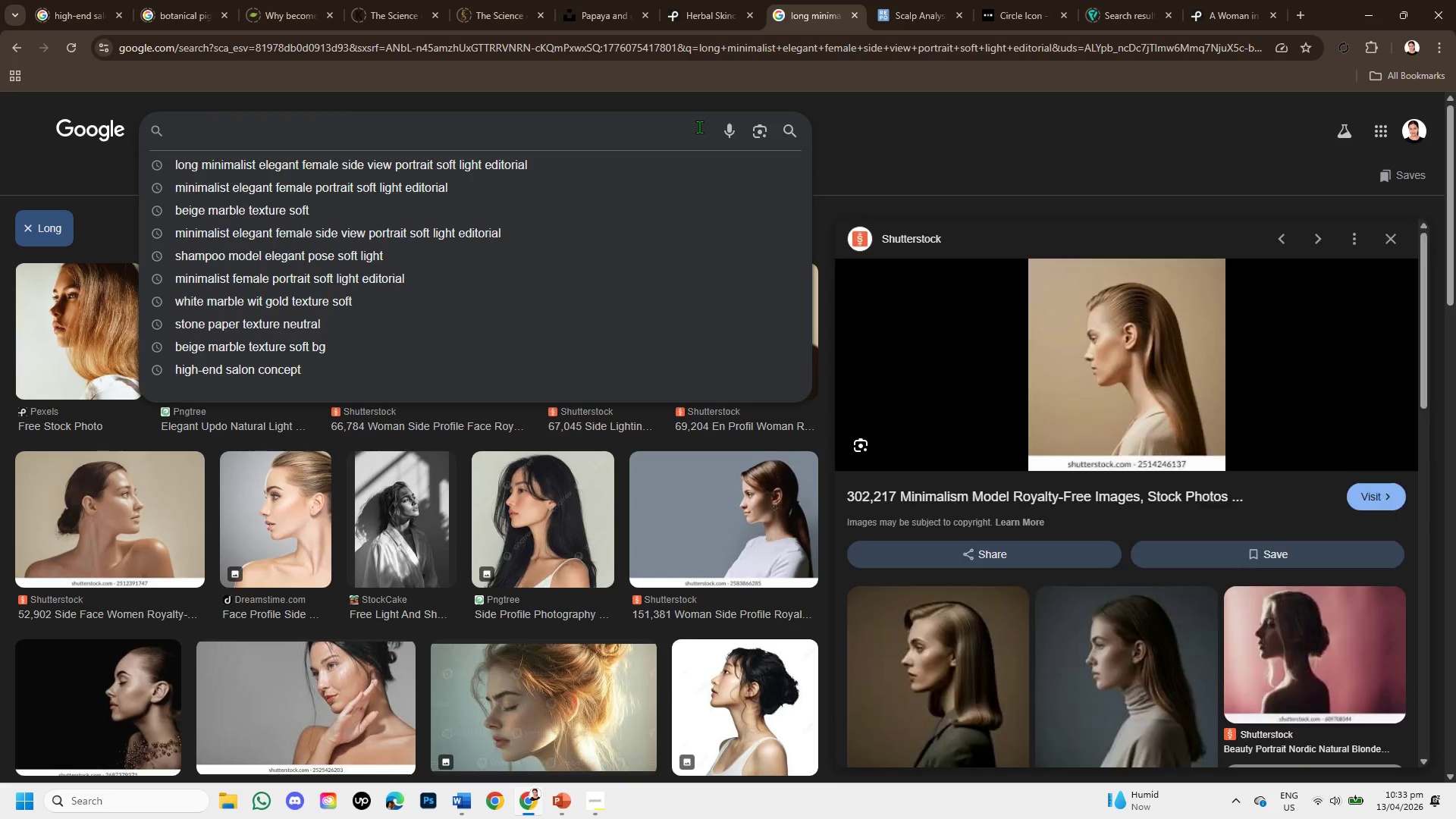 
key(Control+V)
 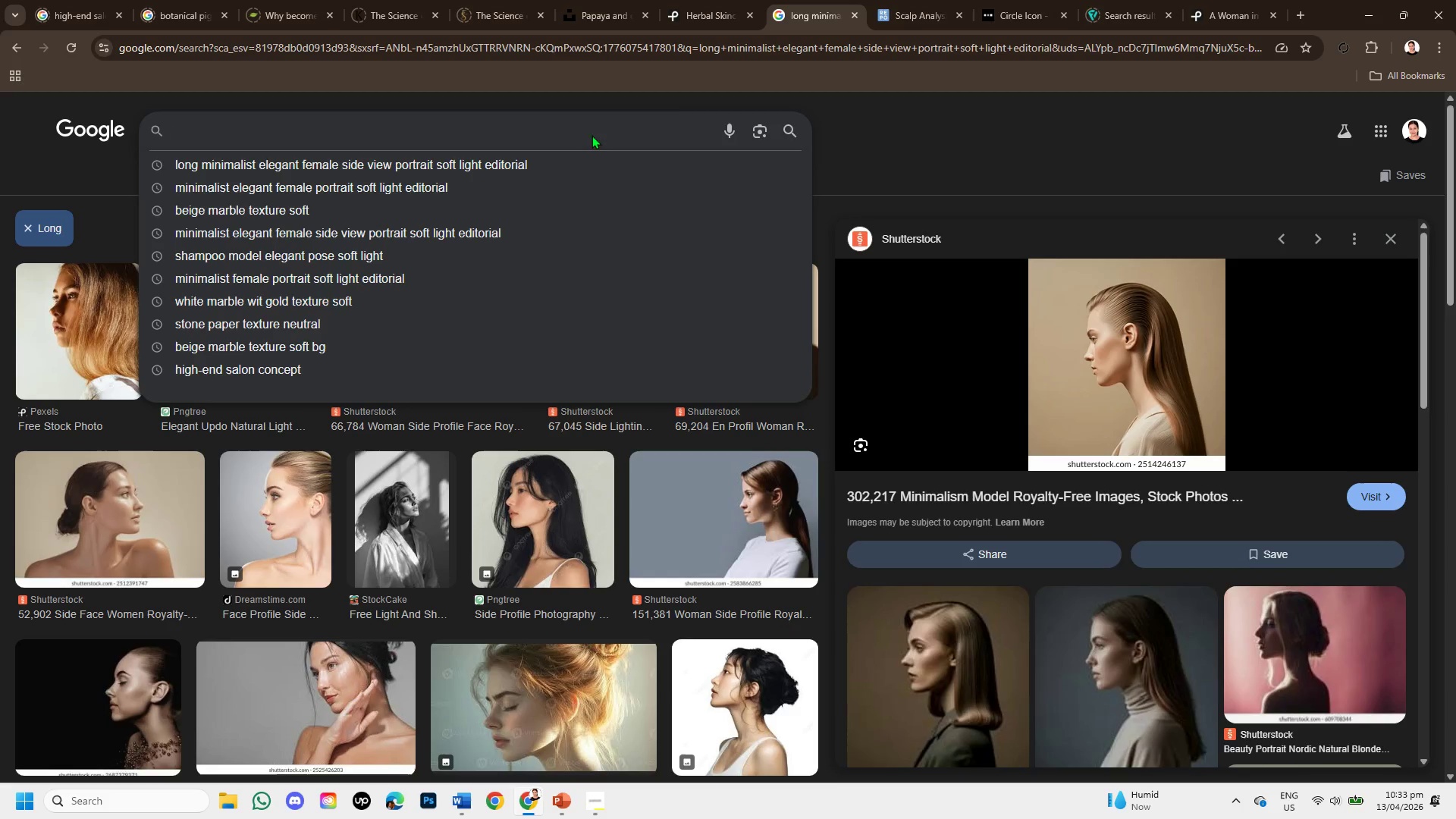 
left_click([589, 127])
 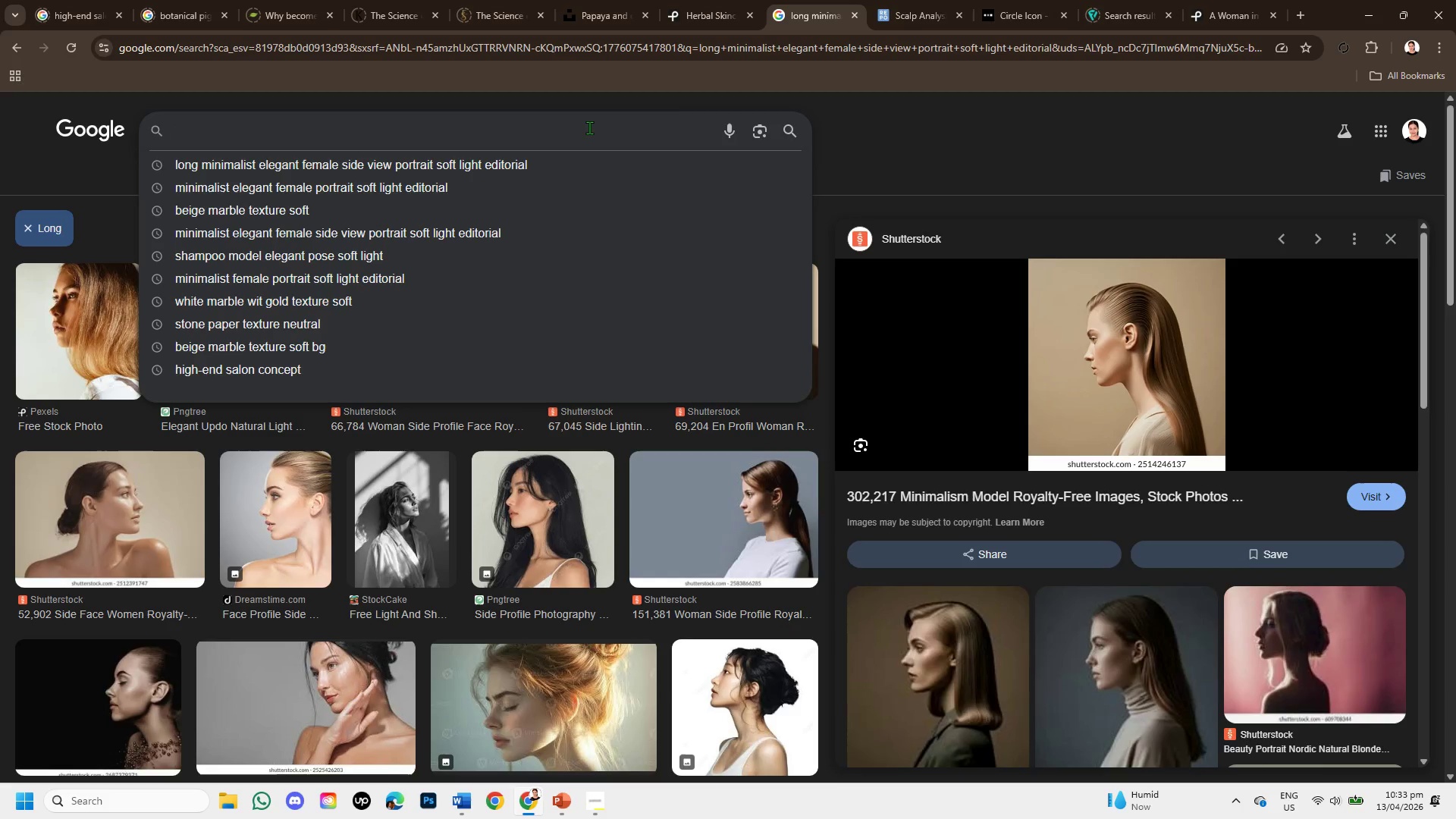 
key(Control+V)
 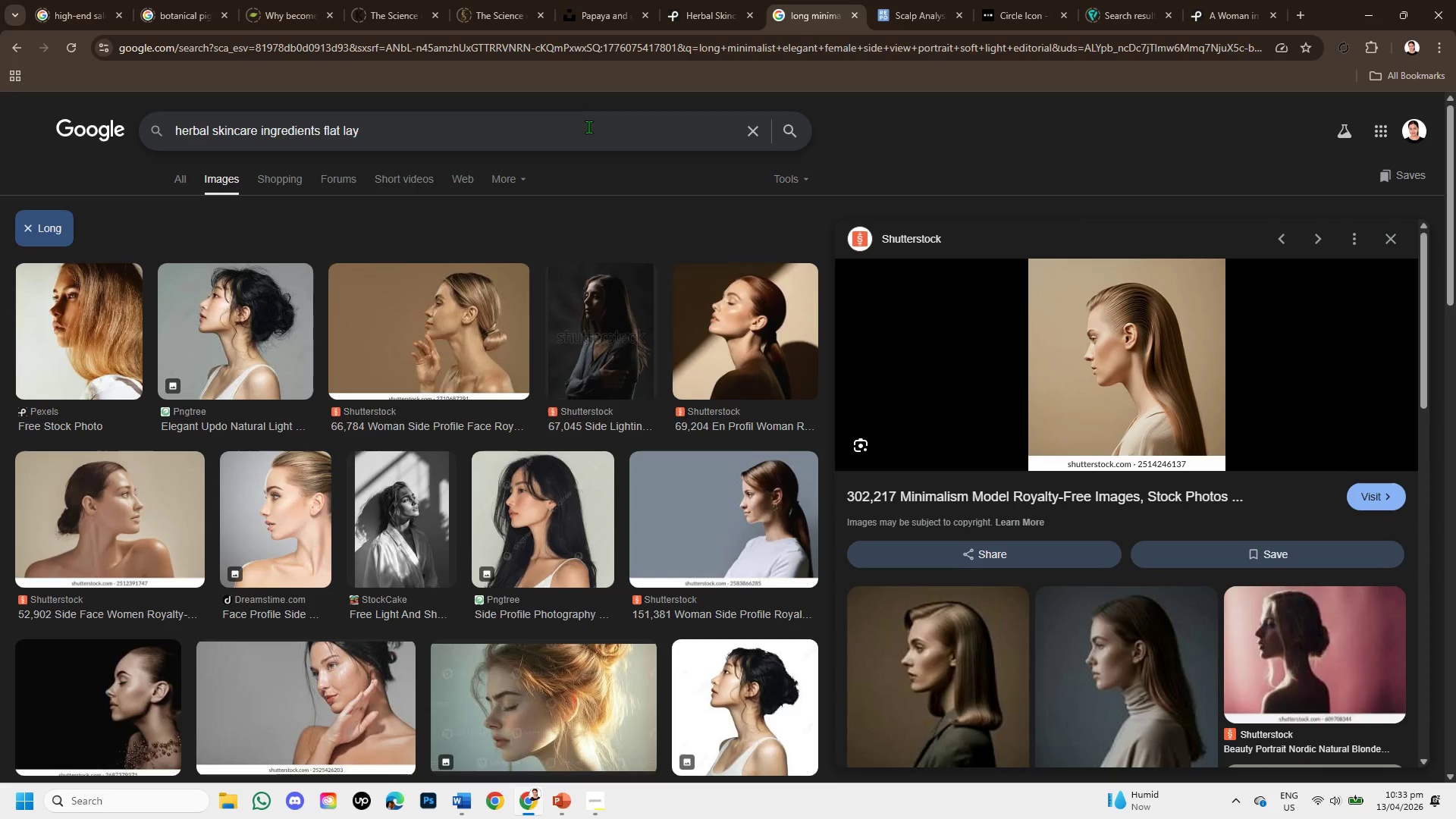 
key(Enter)
 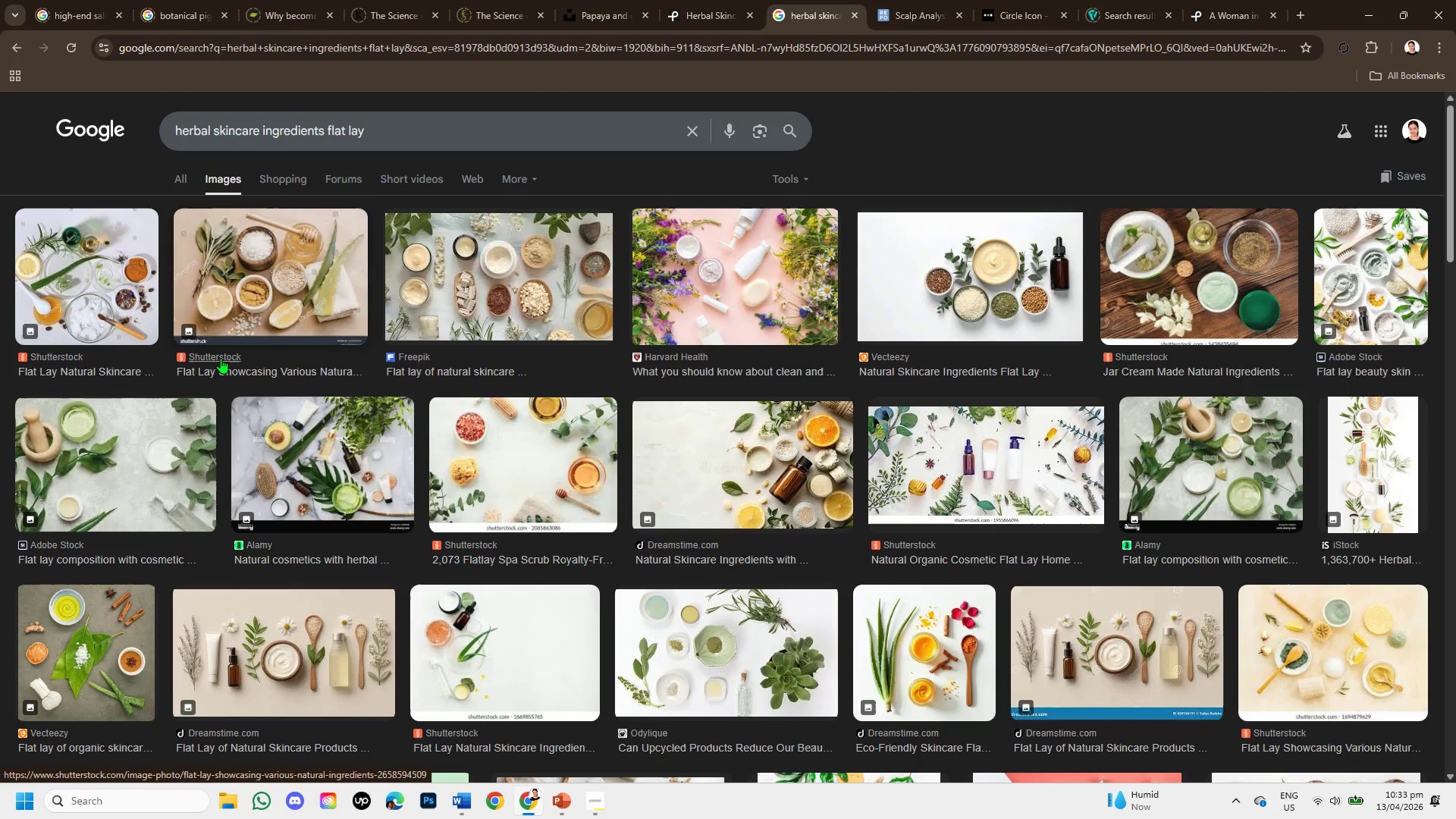 
wait(11.78)
 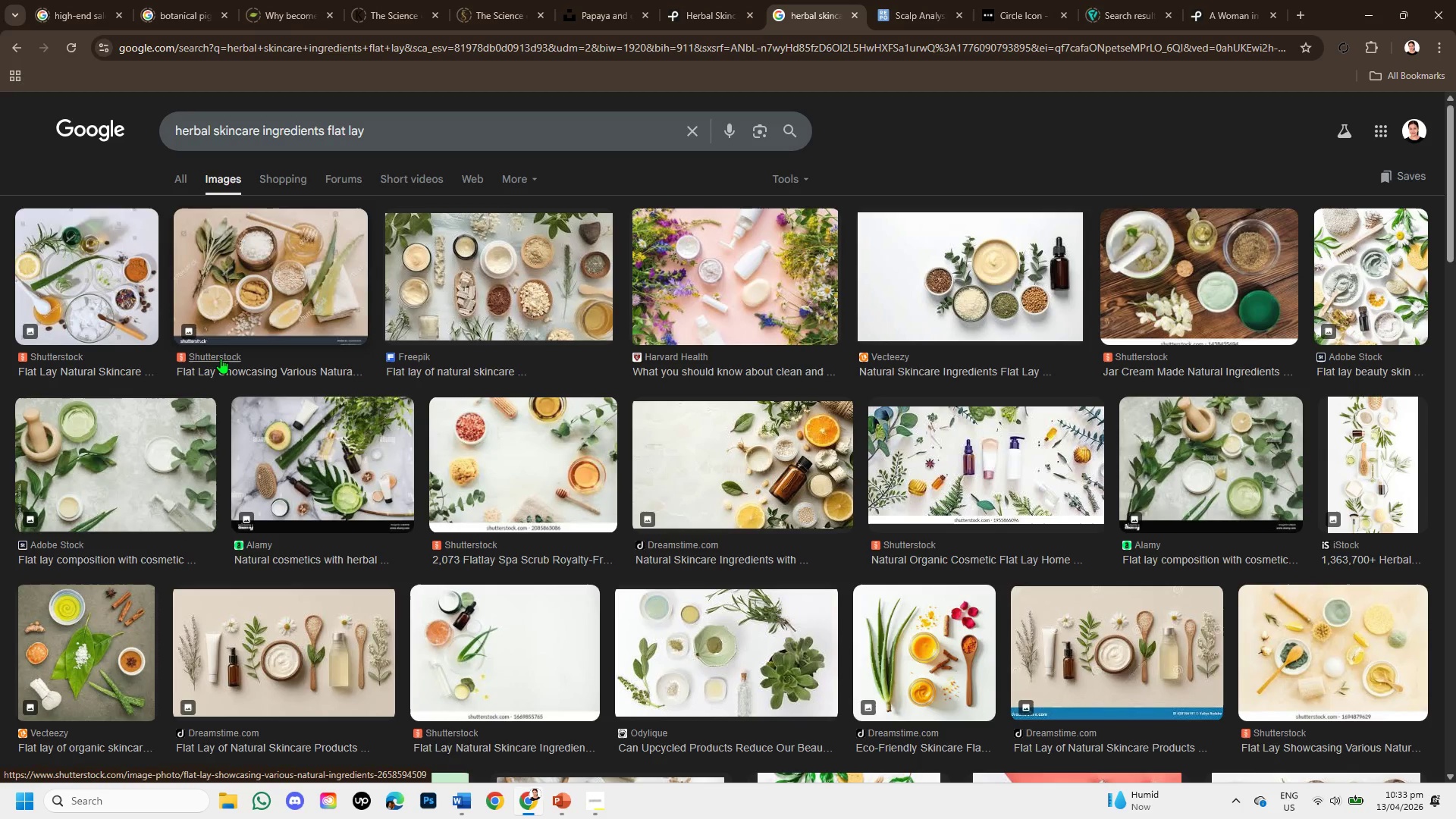 
left_click([899, 278])
 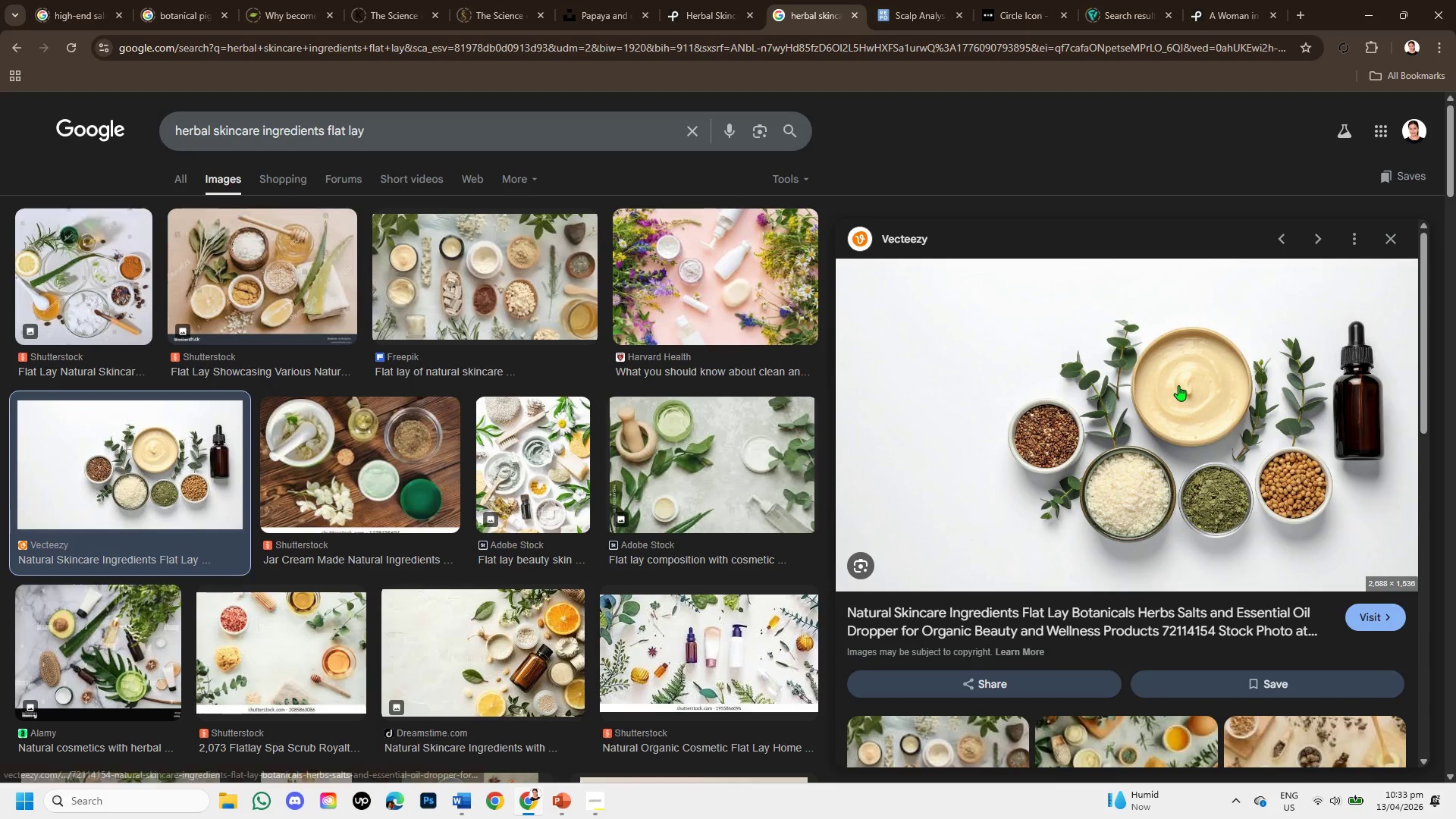 
wait(10.67)
 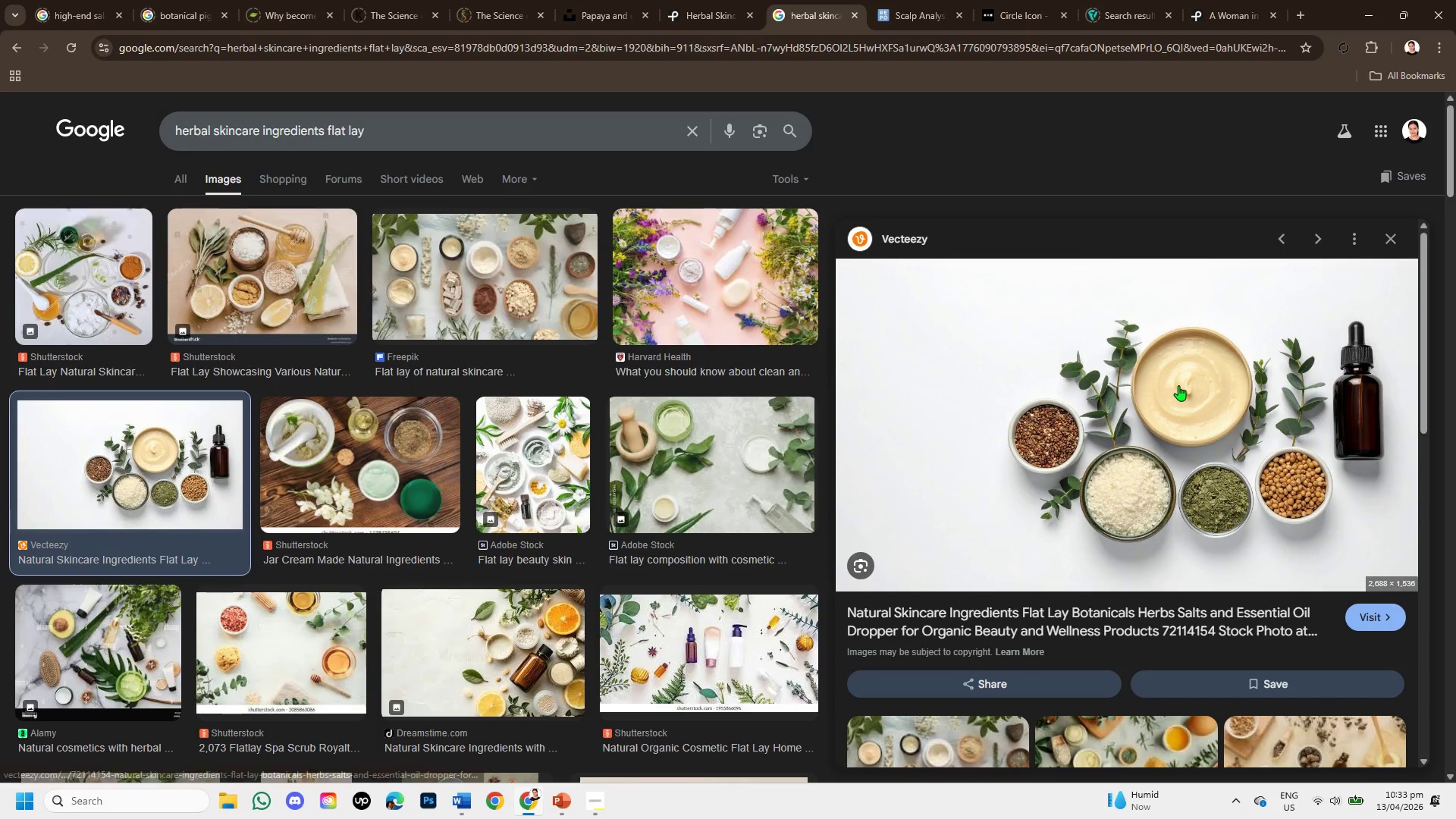 
scroll: coordinate [1254, 472], scroll_direction: down, amount: 1.0
 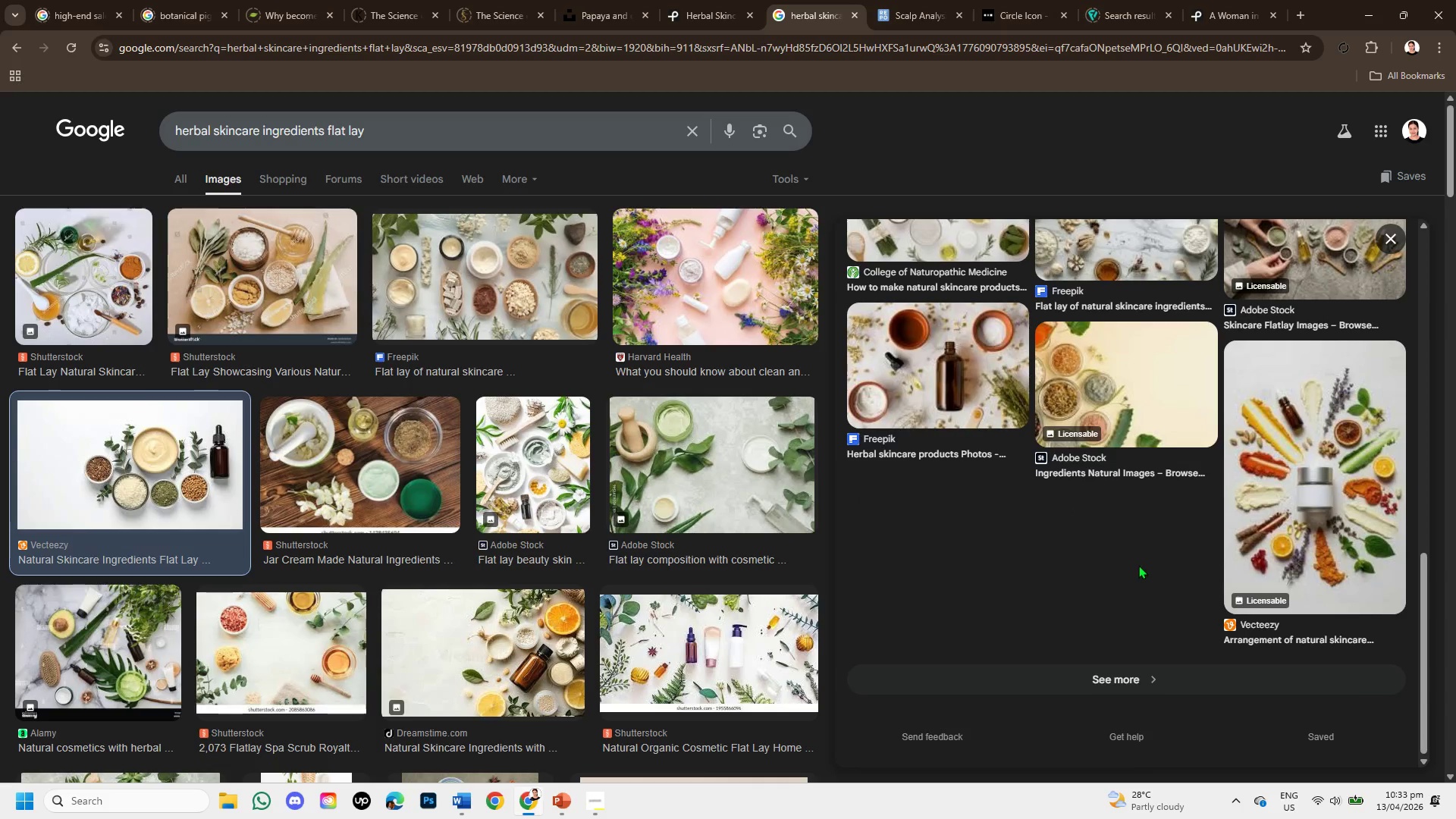 
scroll: coordinate [1138, 565], scroll_direction: up, amount: 1.0
 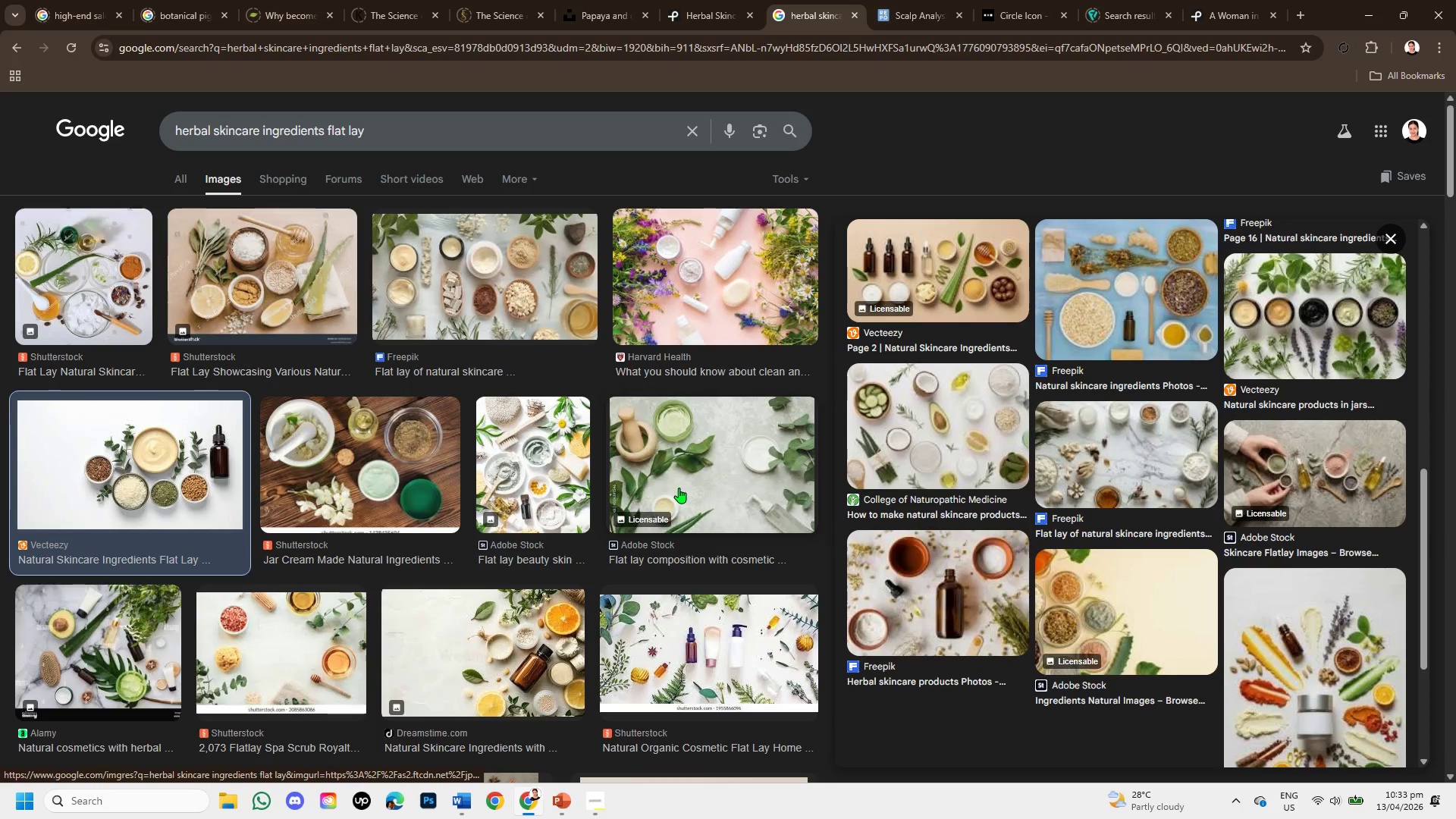 
scroll: coordinate [673, 497], scroll_direction: down, amount: 1.0
 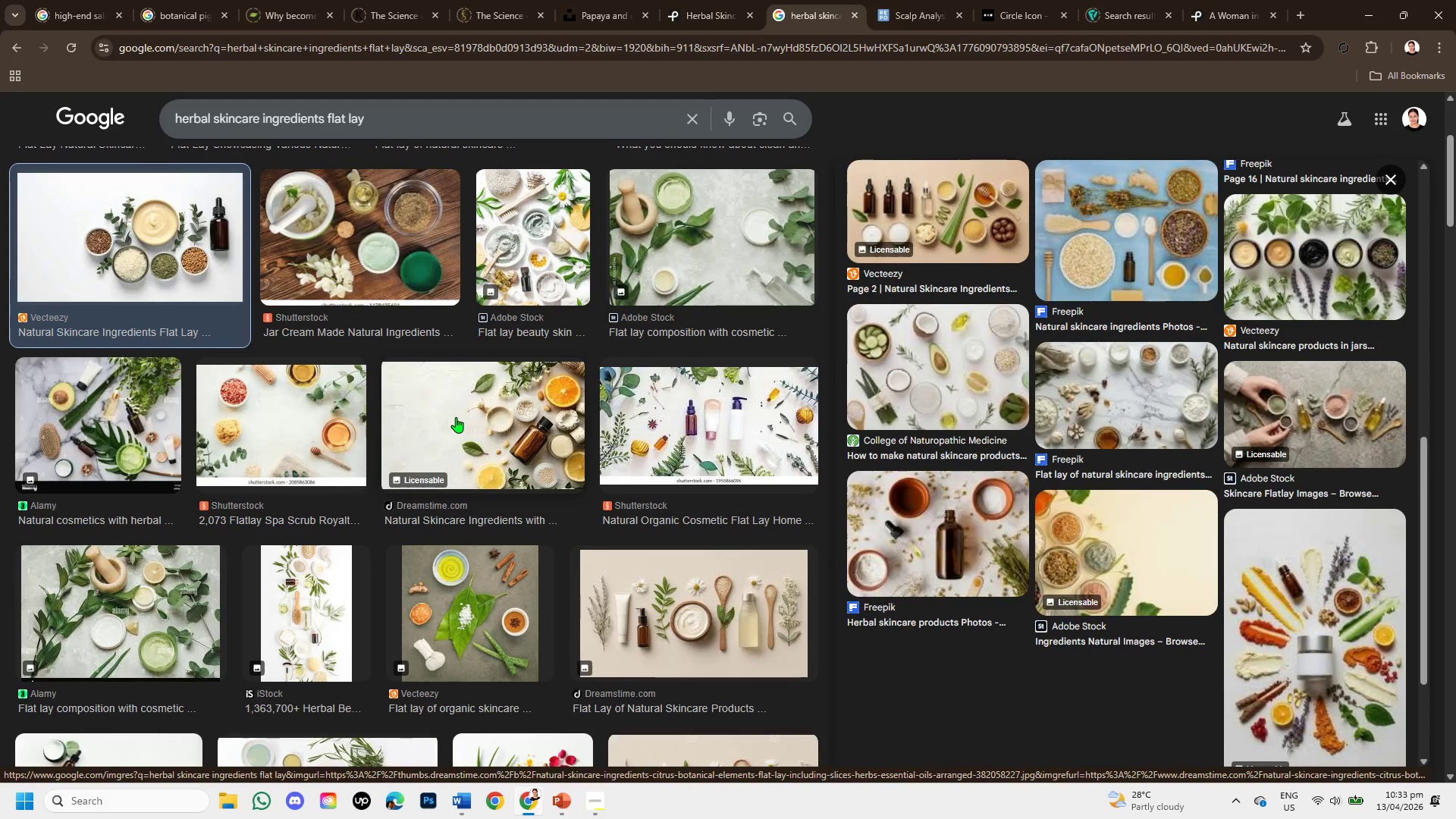 
scroll: coordinate [456, 416], scroll_direction: up, amount: 2.0
 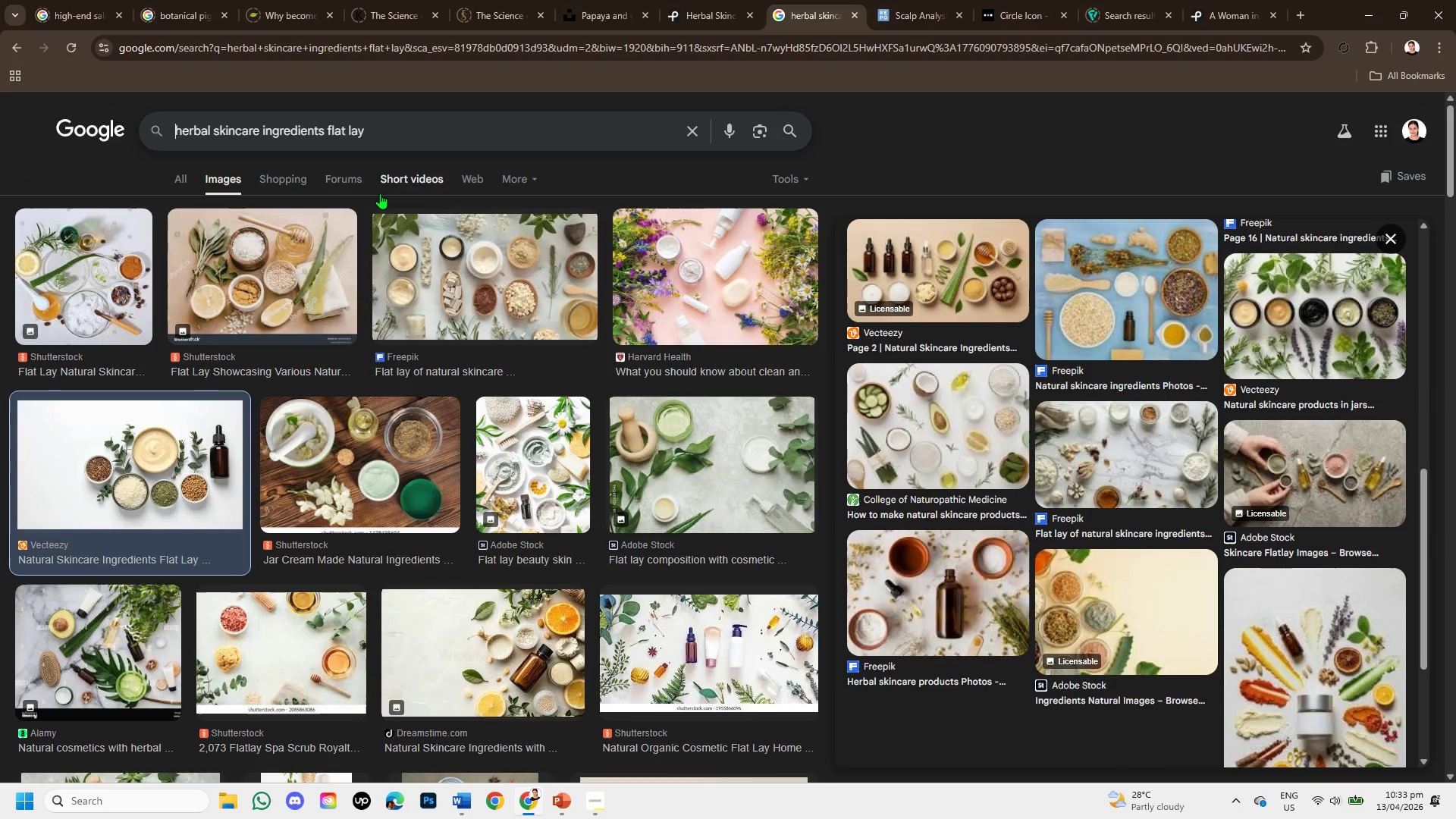 
type(hair )
 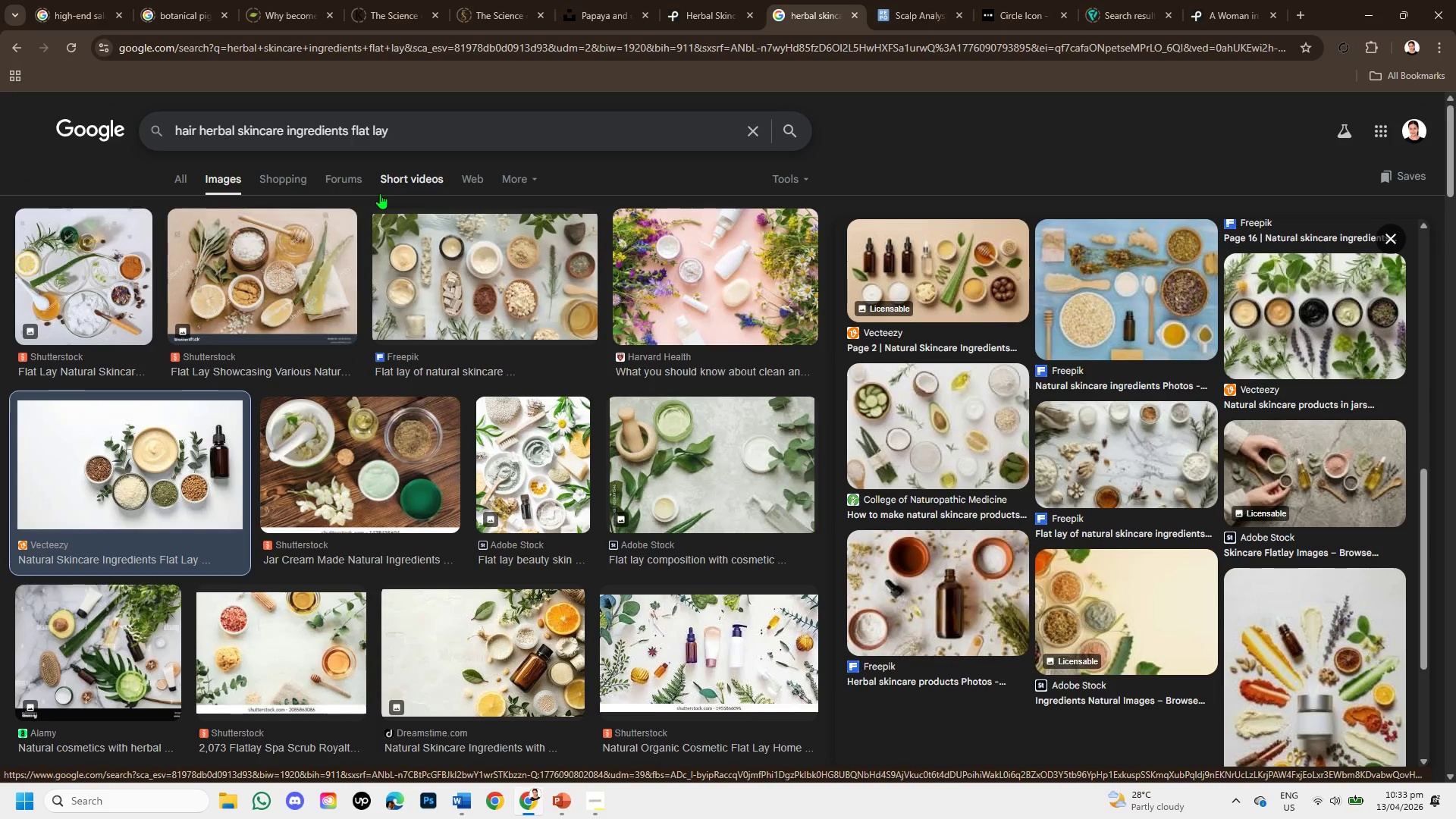 
key(Enter)
 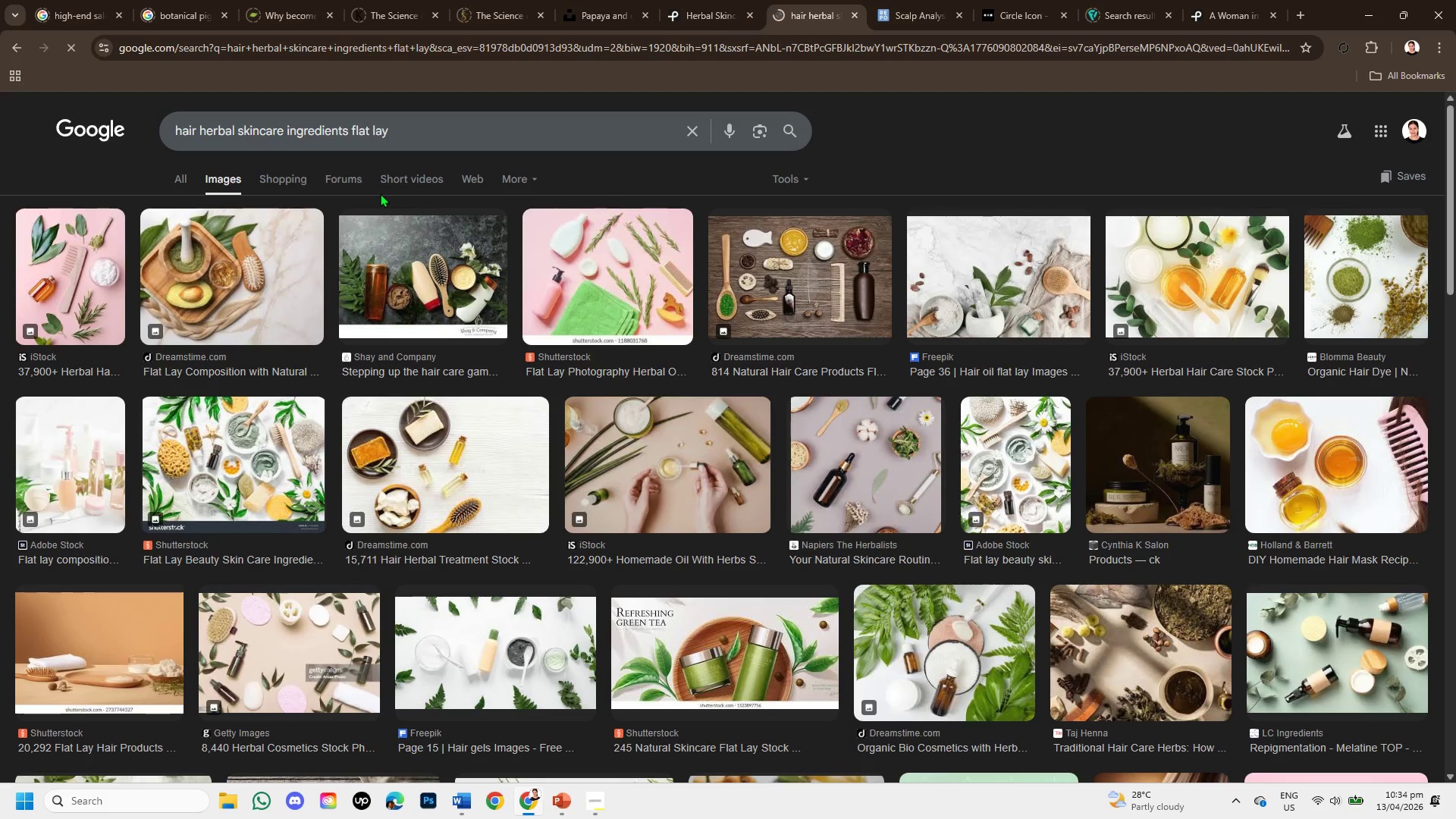 
left_click([260, 263])
 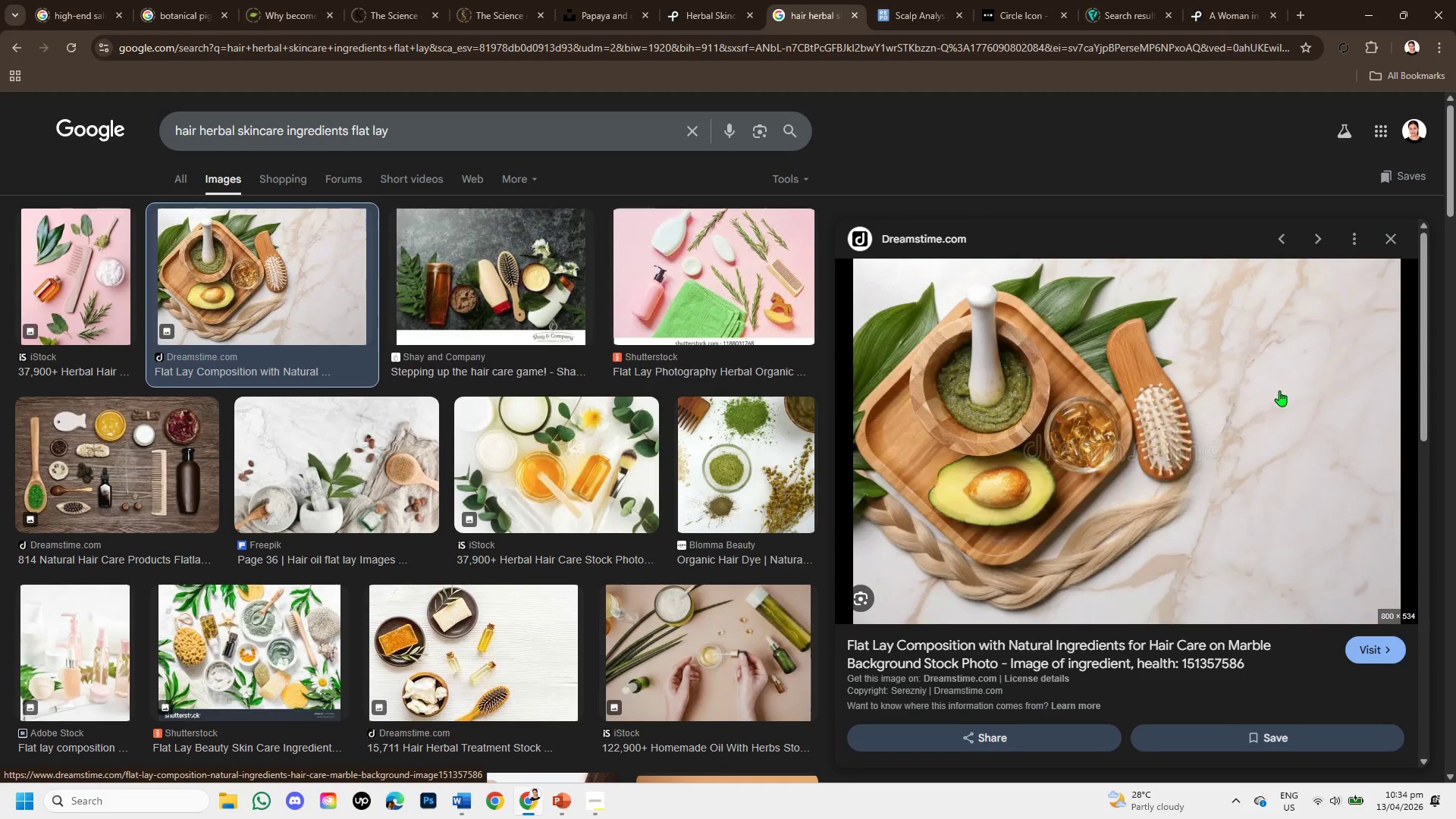 
wait(7.58)
 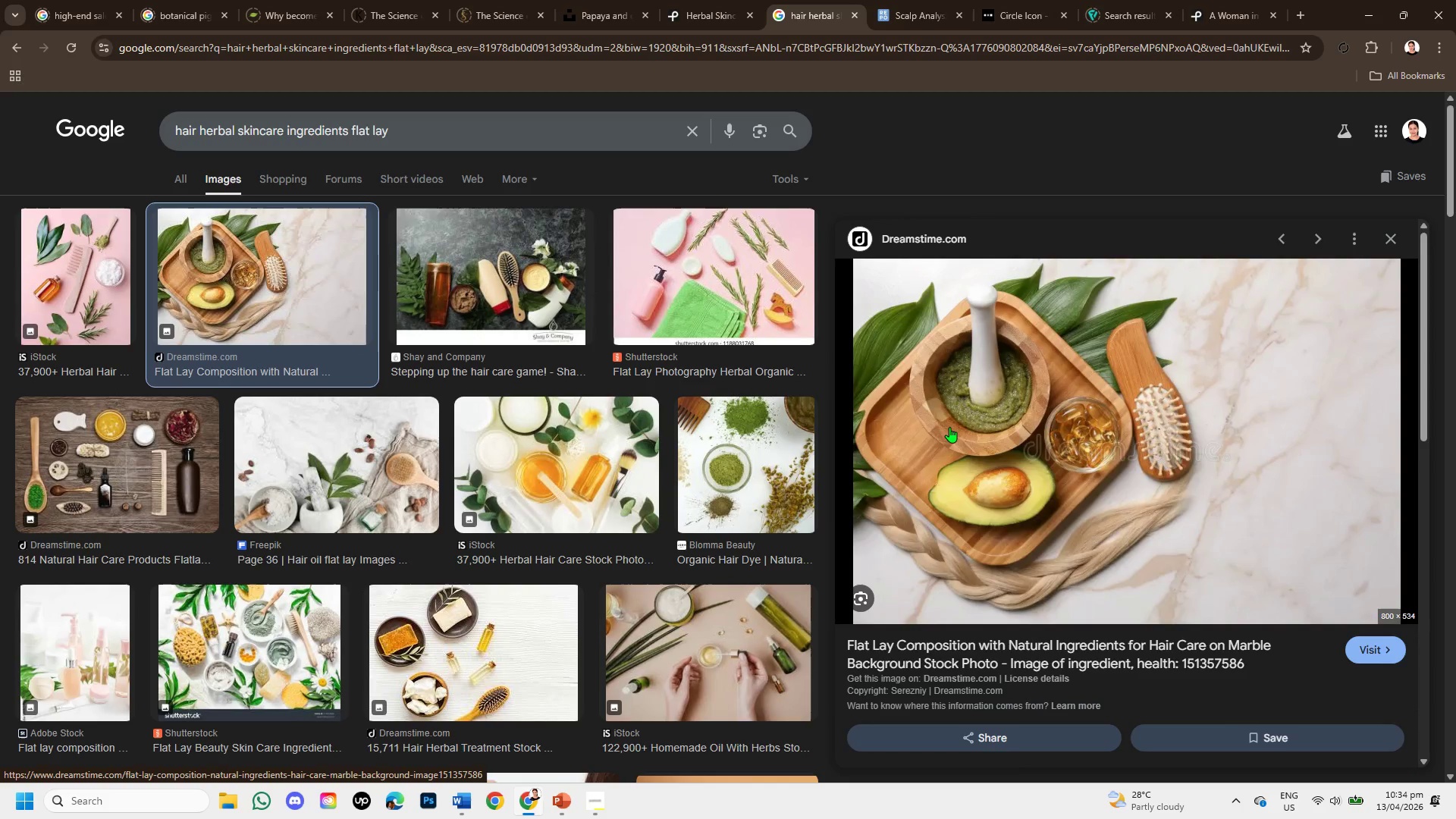 
scroll: coordinate [1271, 497], scroll_direction: down, amount: 2.0
 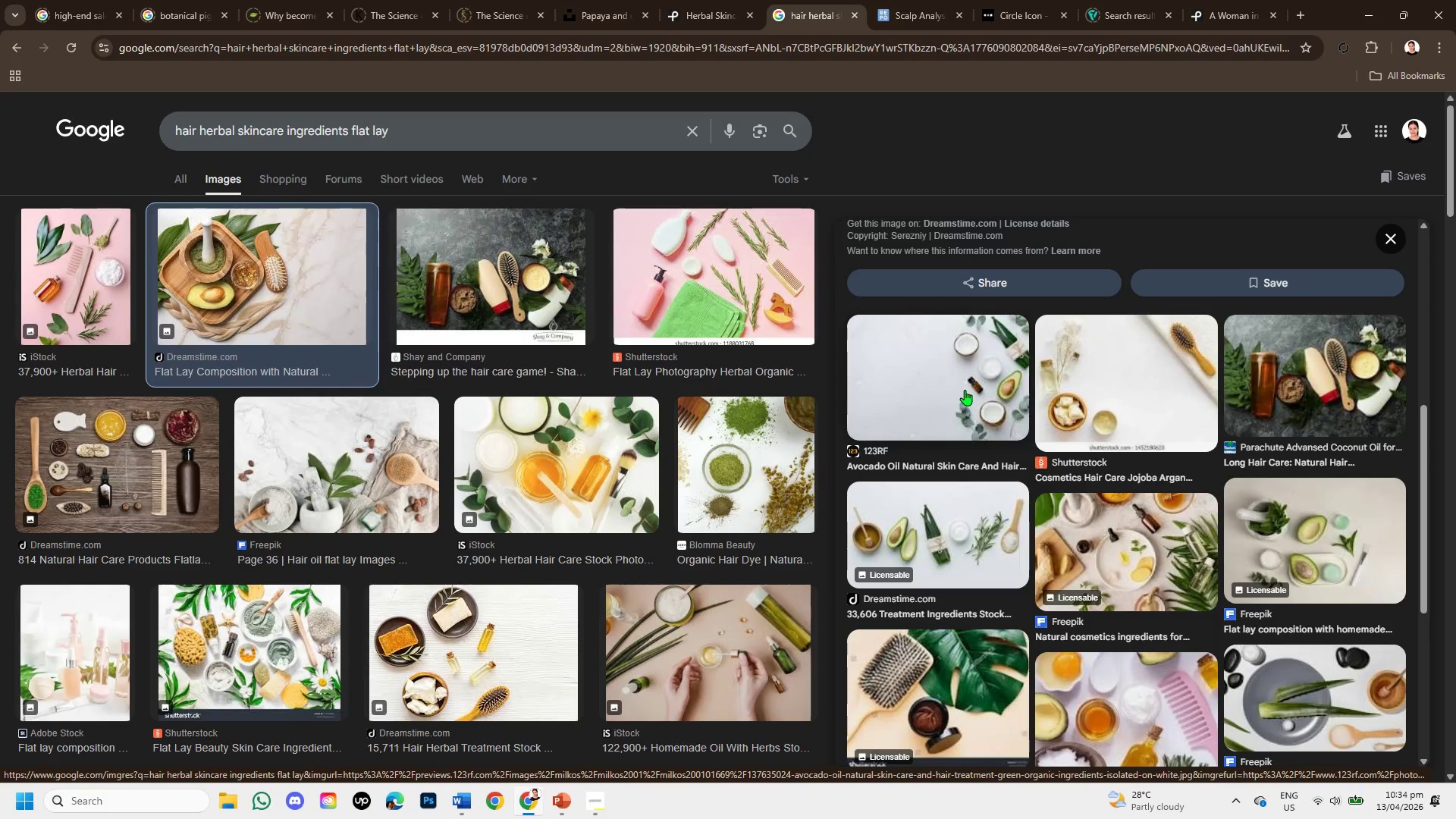 
left_click([965, 390])
 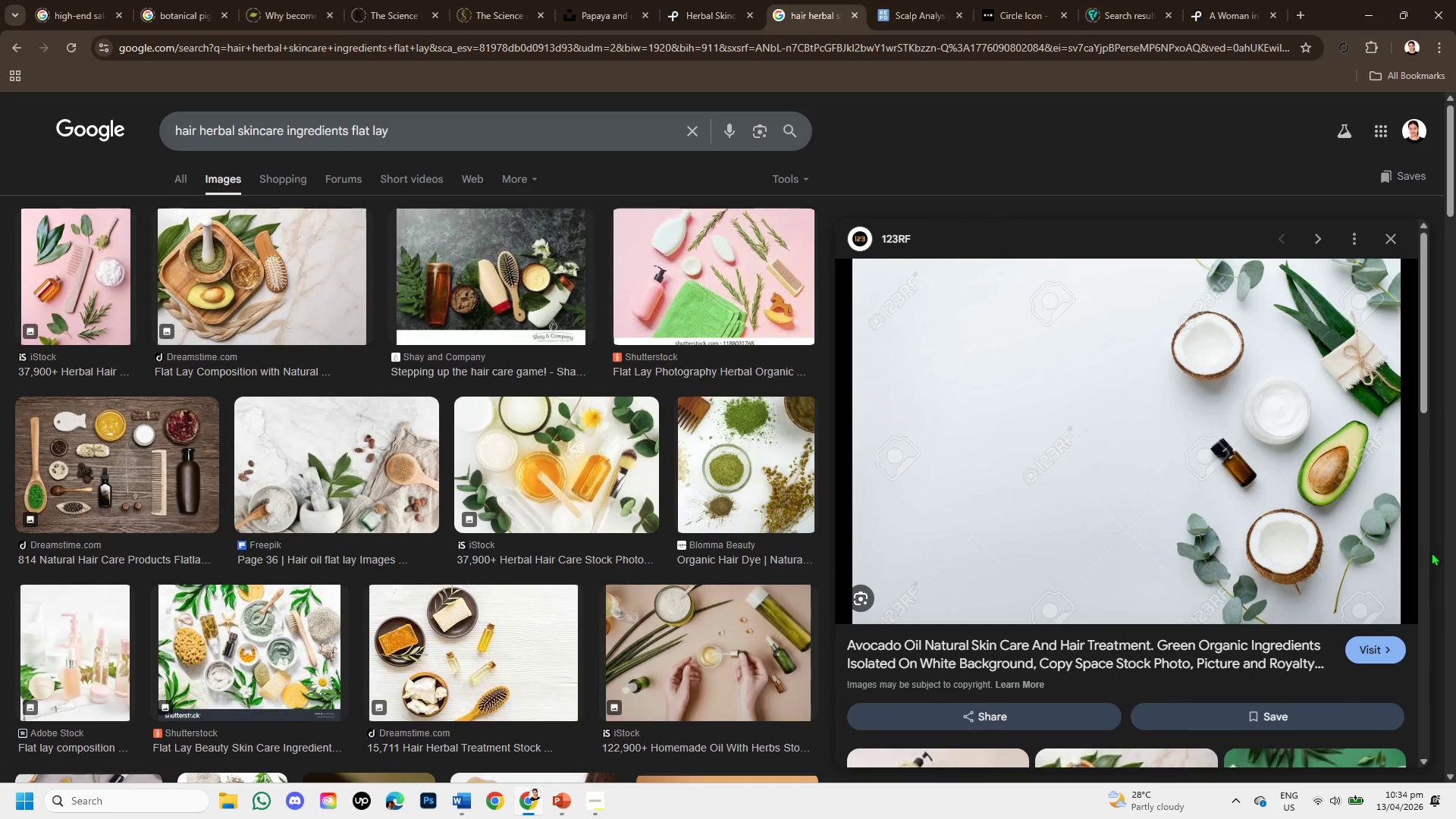 
left_click([1366, 643])
 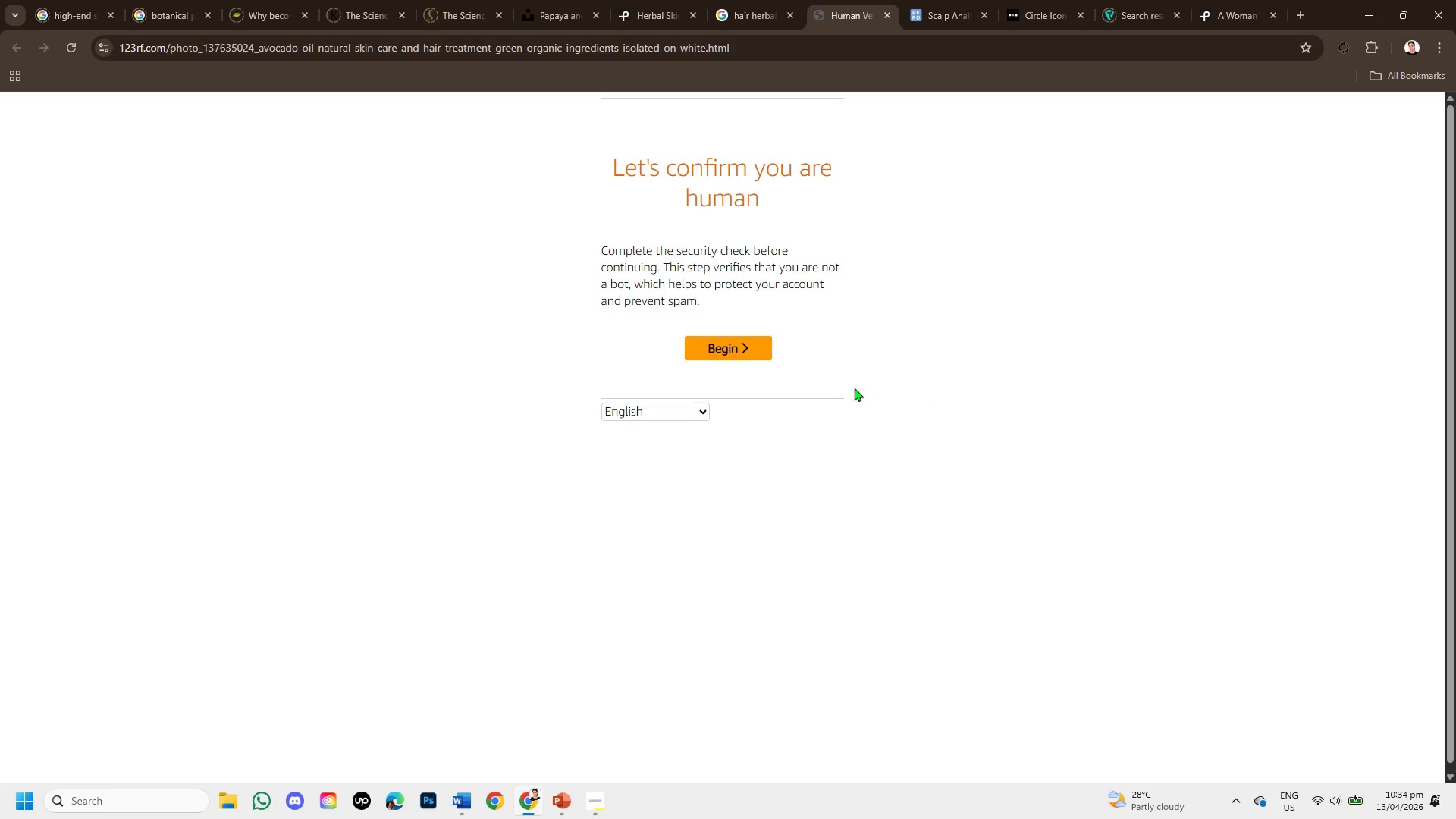 
left_click([741, 347])
 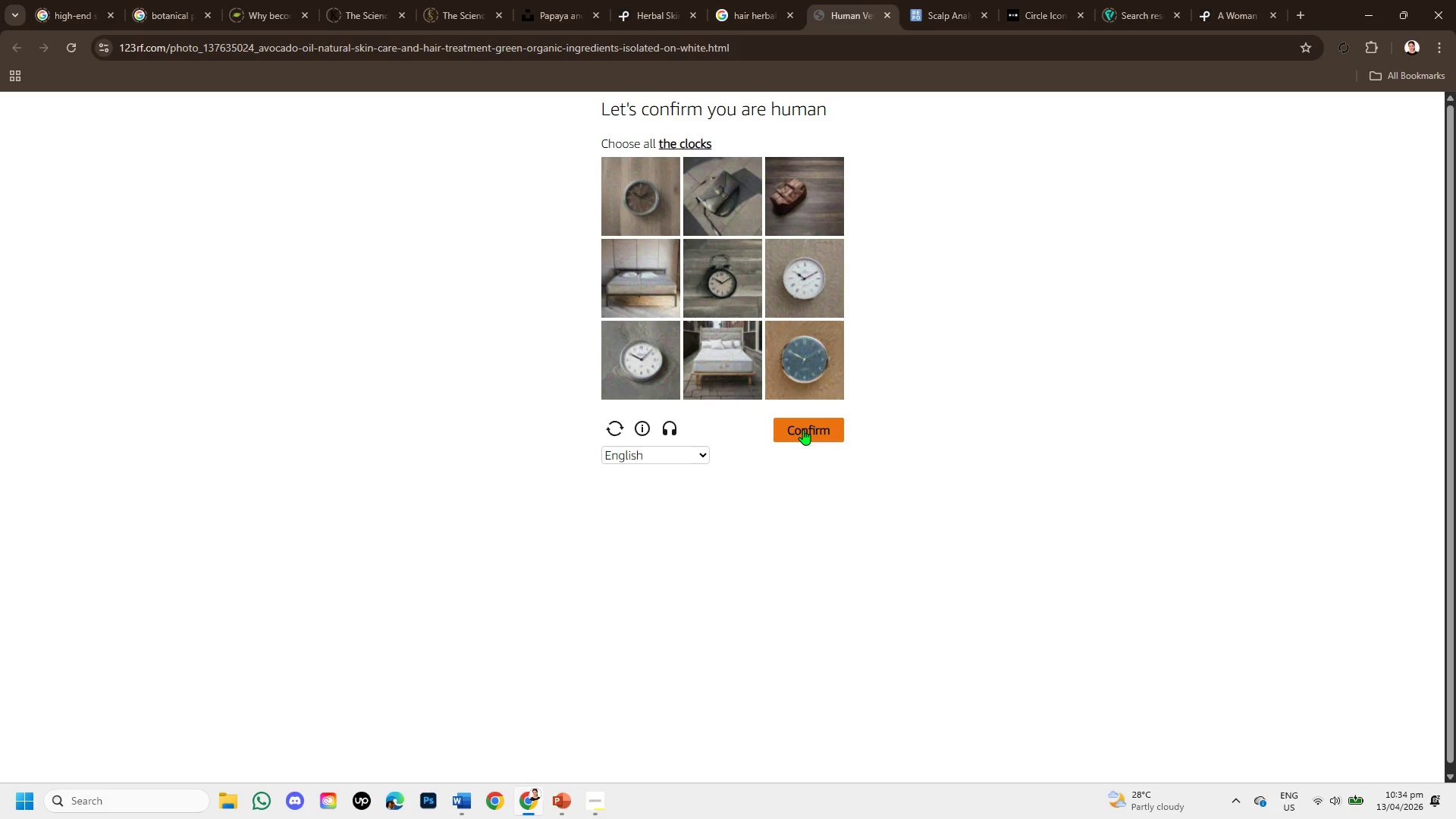 
wait(5.22)
 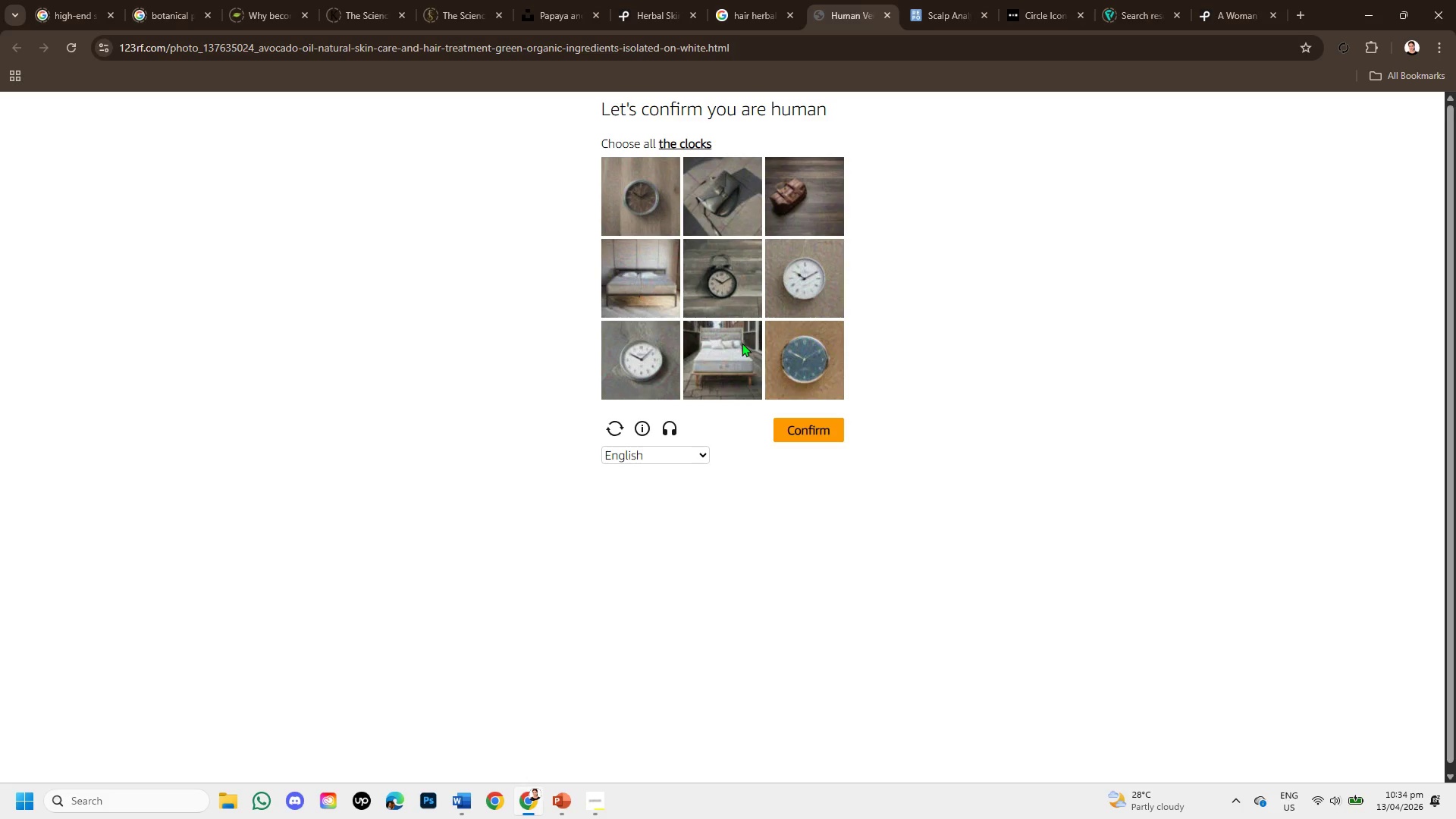 
left_click_drag(start_coordinate=[648, 350], to_coordinate=[644, 348])
 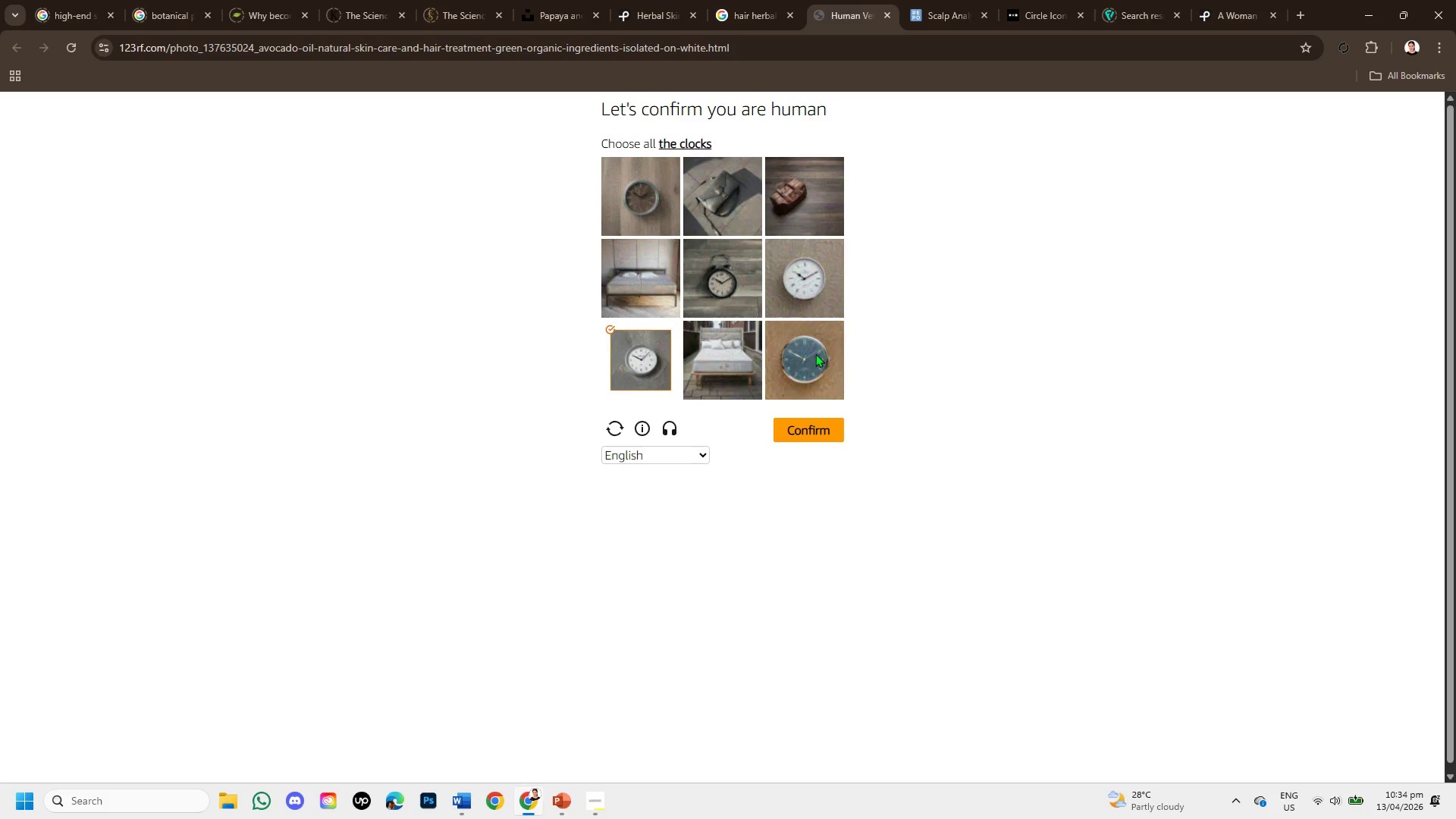 
left_click([815, 353])
 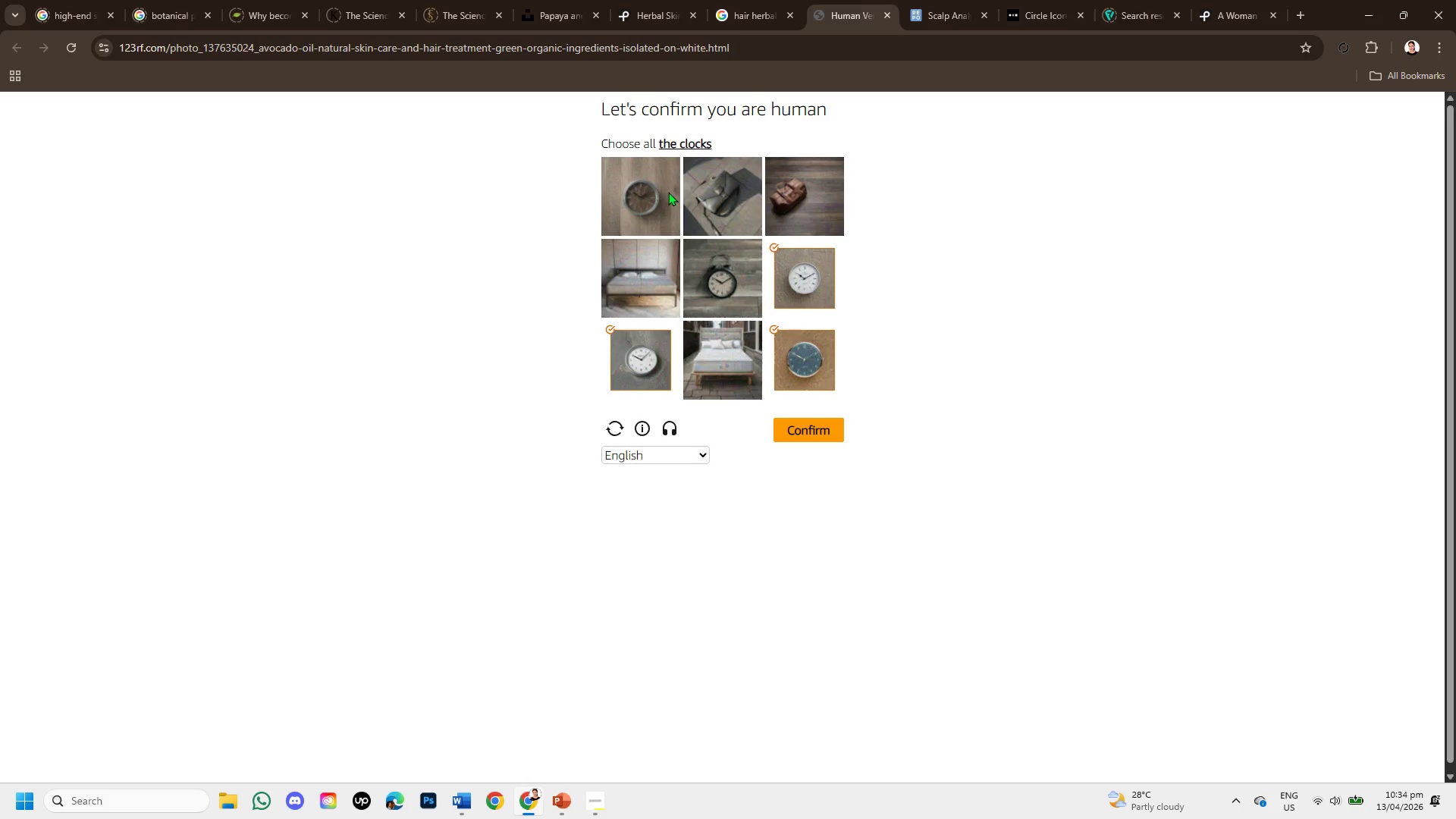 
left_click([649, 177])
 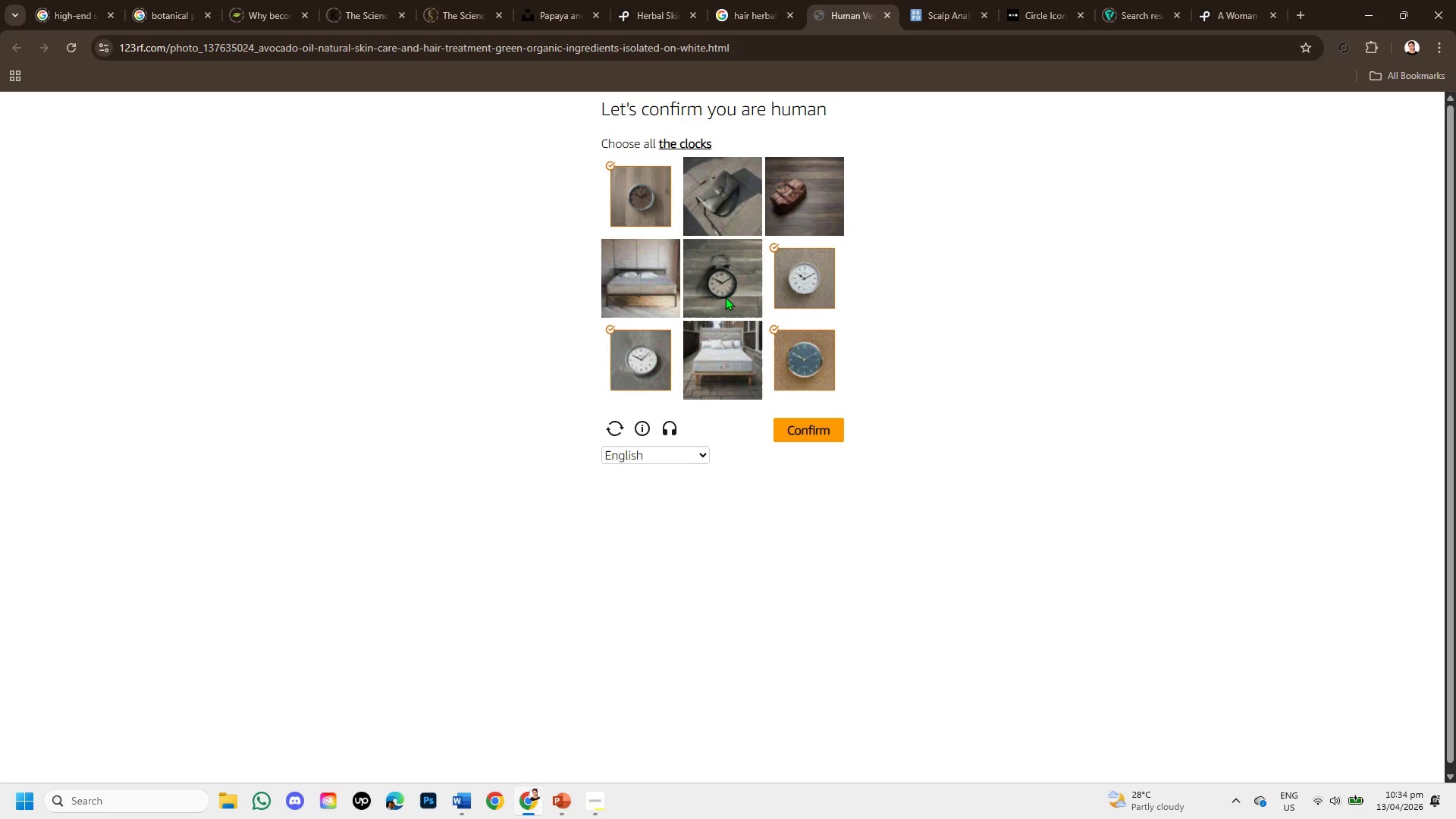 
left_click([720, 275])
 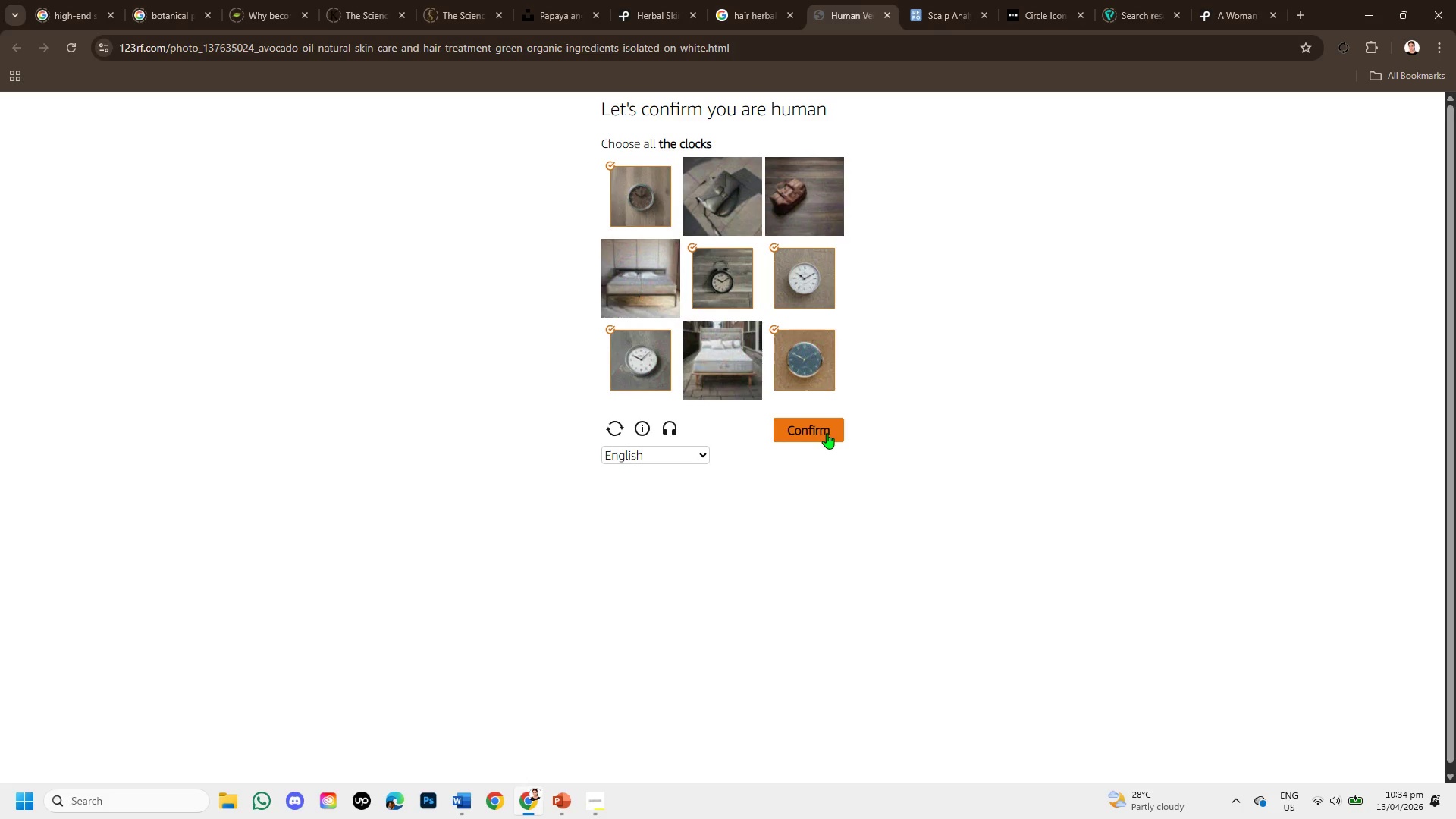 
left_click([824, 428])
 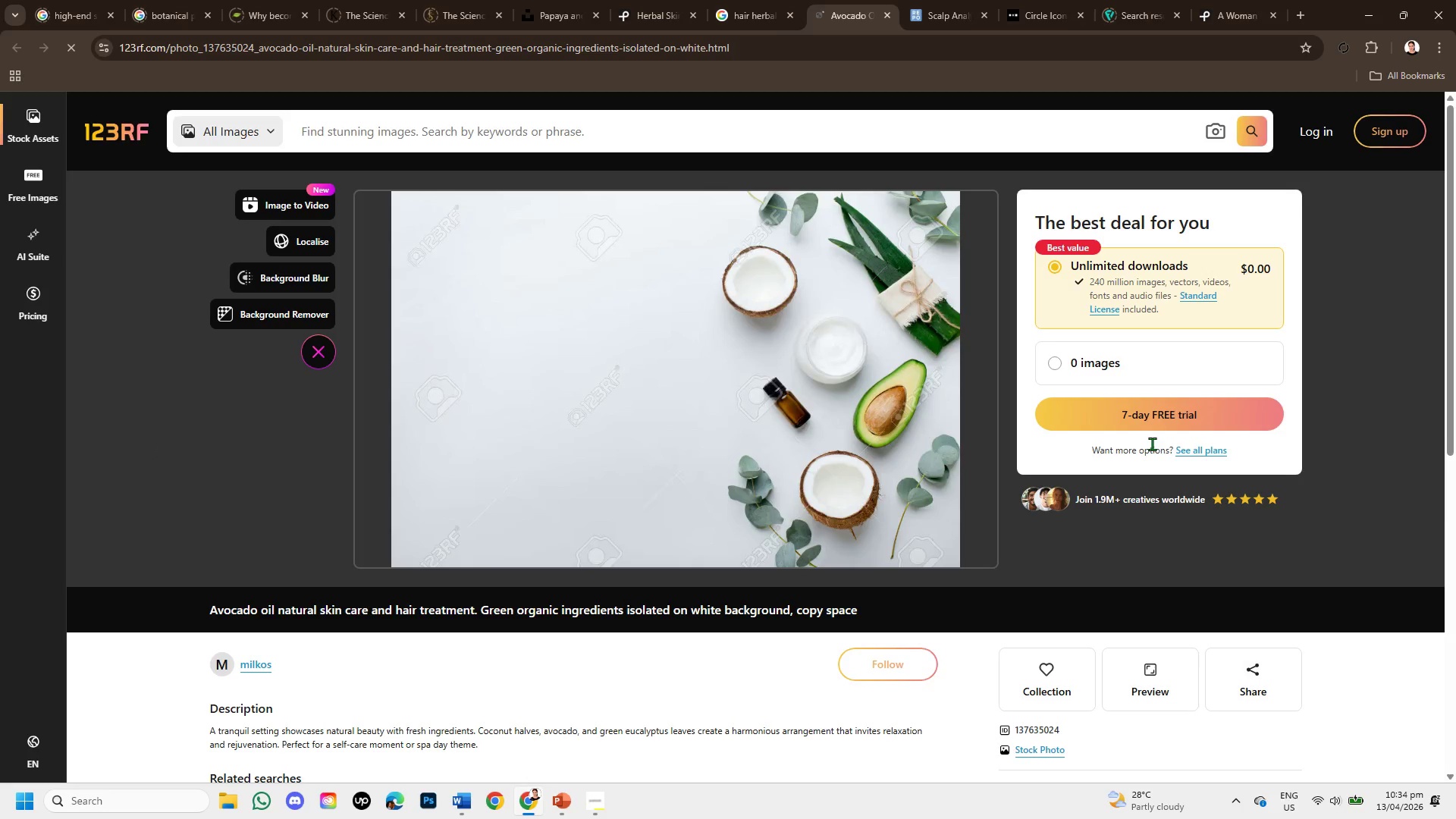 
scroll: coordinate [882, 435], scroll_direction: up, amount: 1.0
 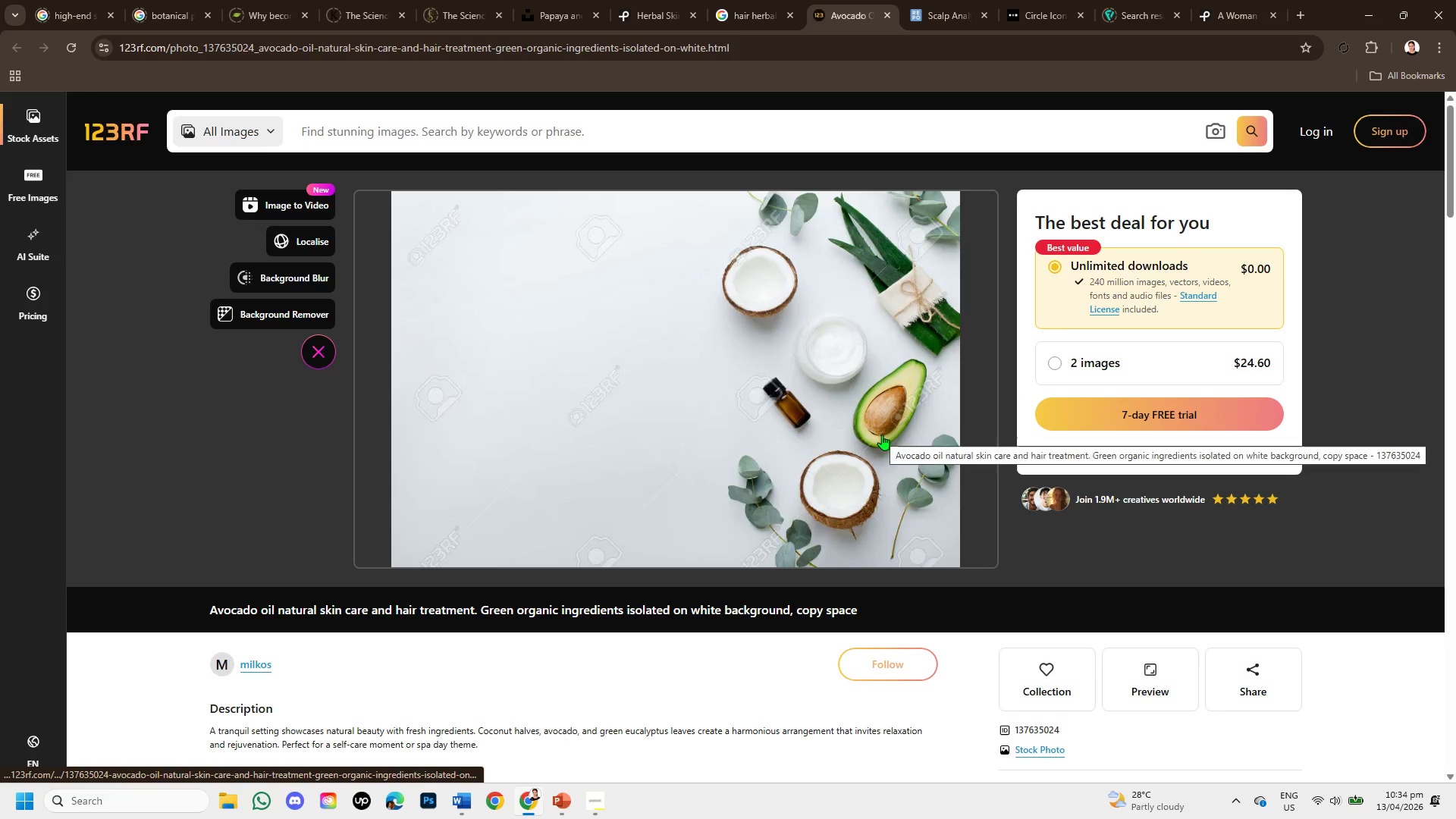 
scroll: coordinate [882, 435], scroll_direction: down, amount: 2.0
 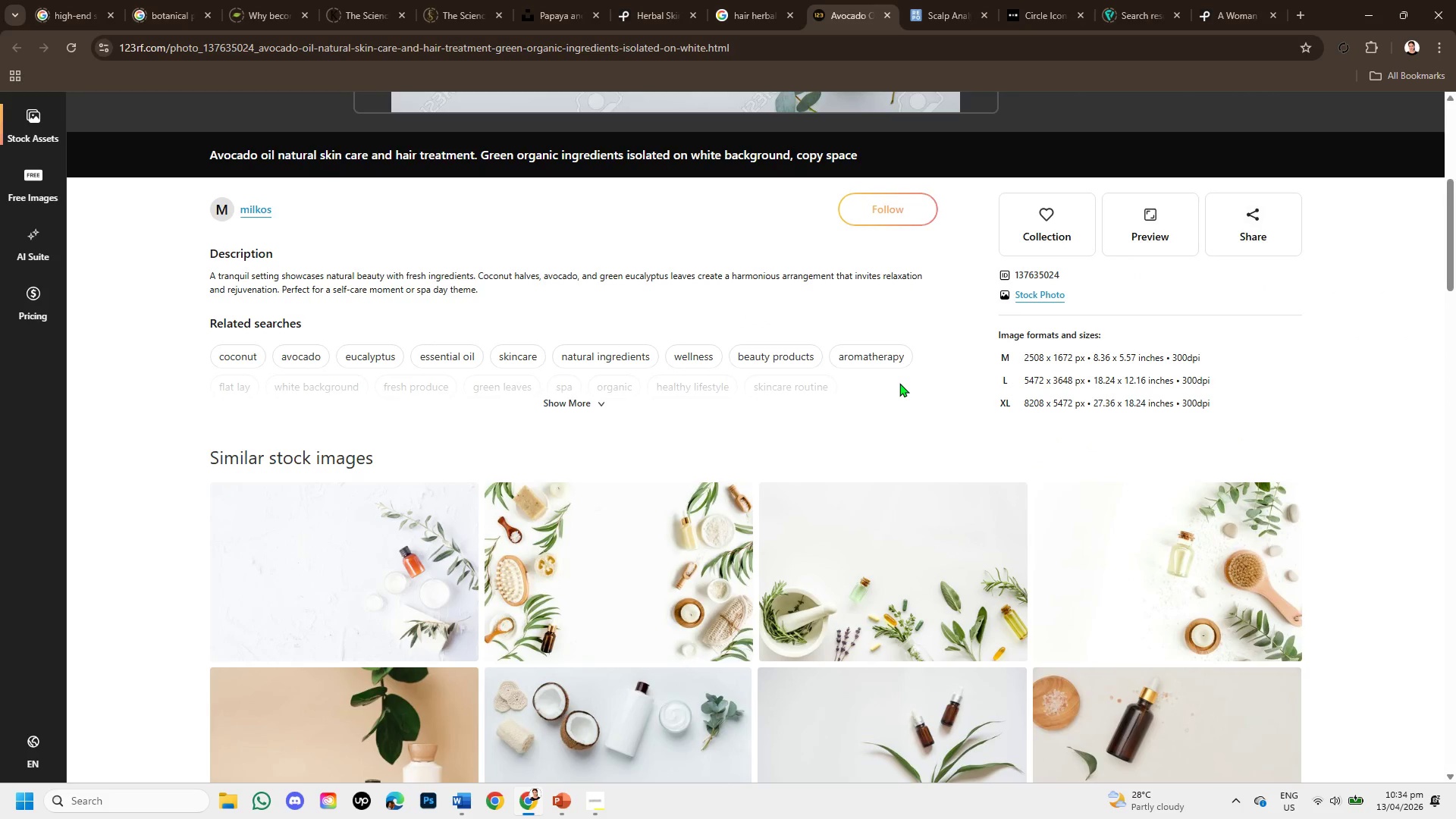 
scroll: coordinate [899, 374], scroll_direction: up, amount: 5.0
 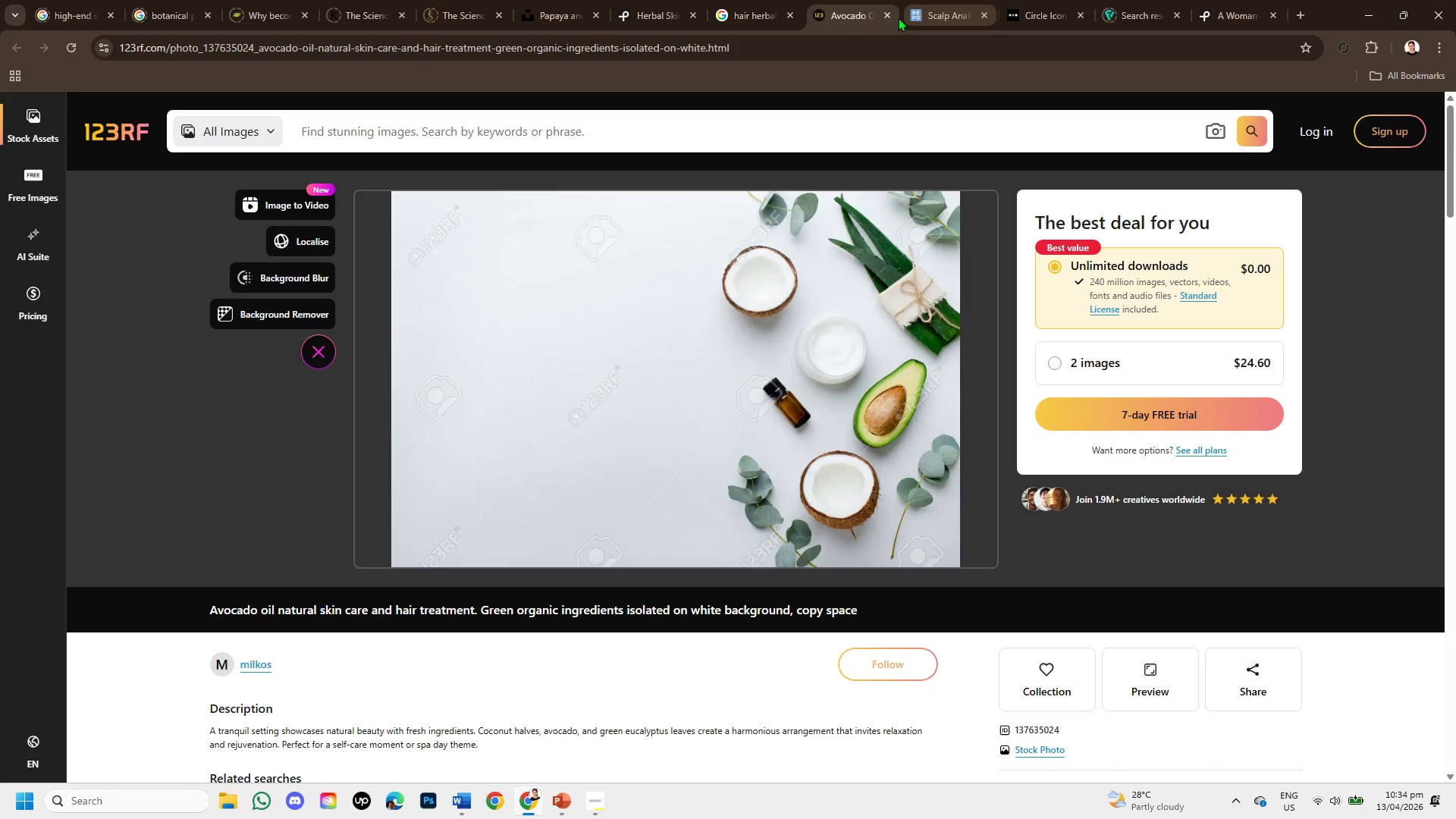 
left_click([885, 10])
 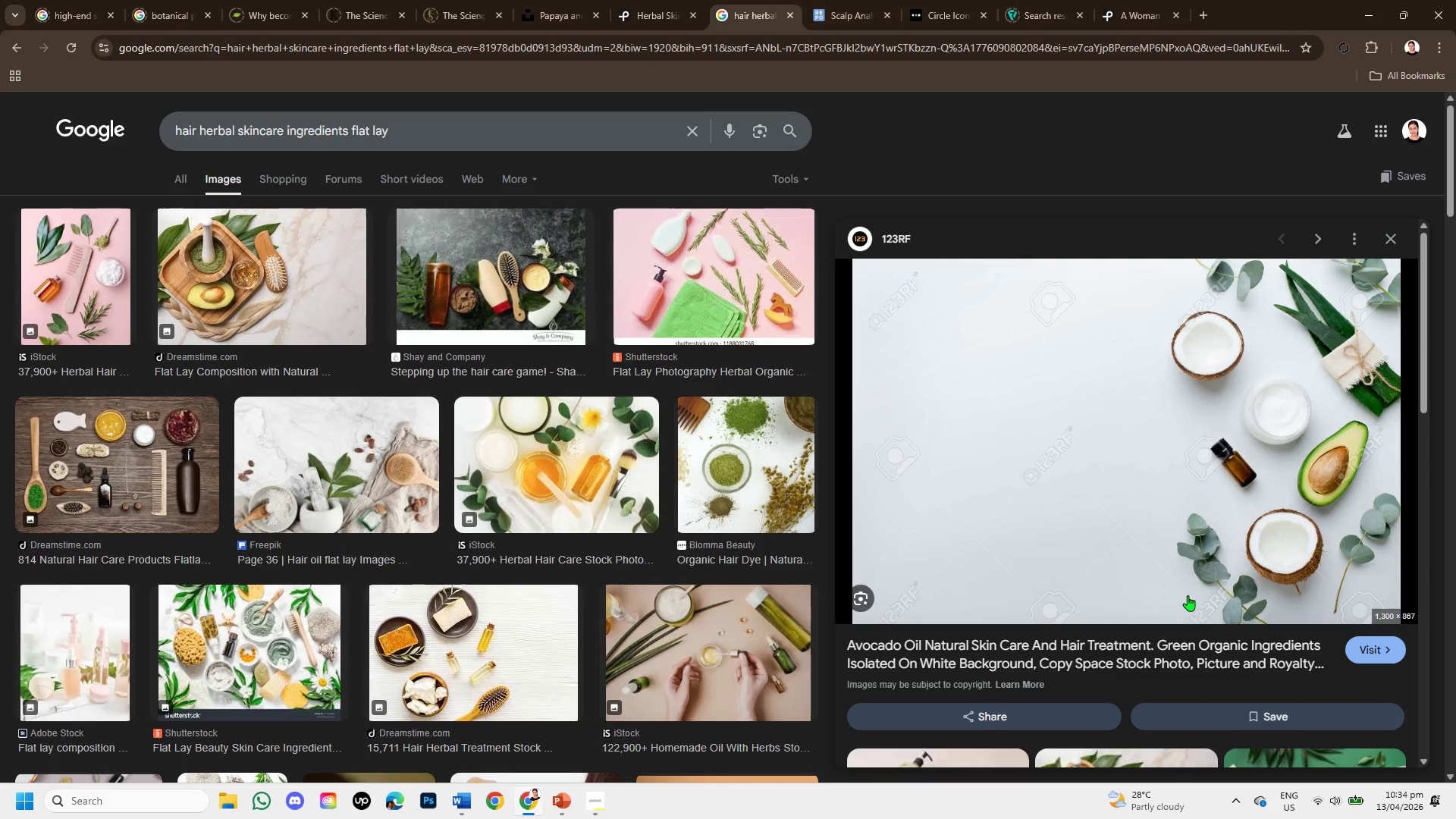 
scroll: coordinate [1189, 604], scroll_direction: down, amount: 2.0
 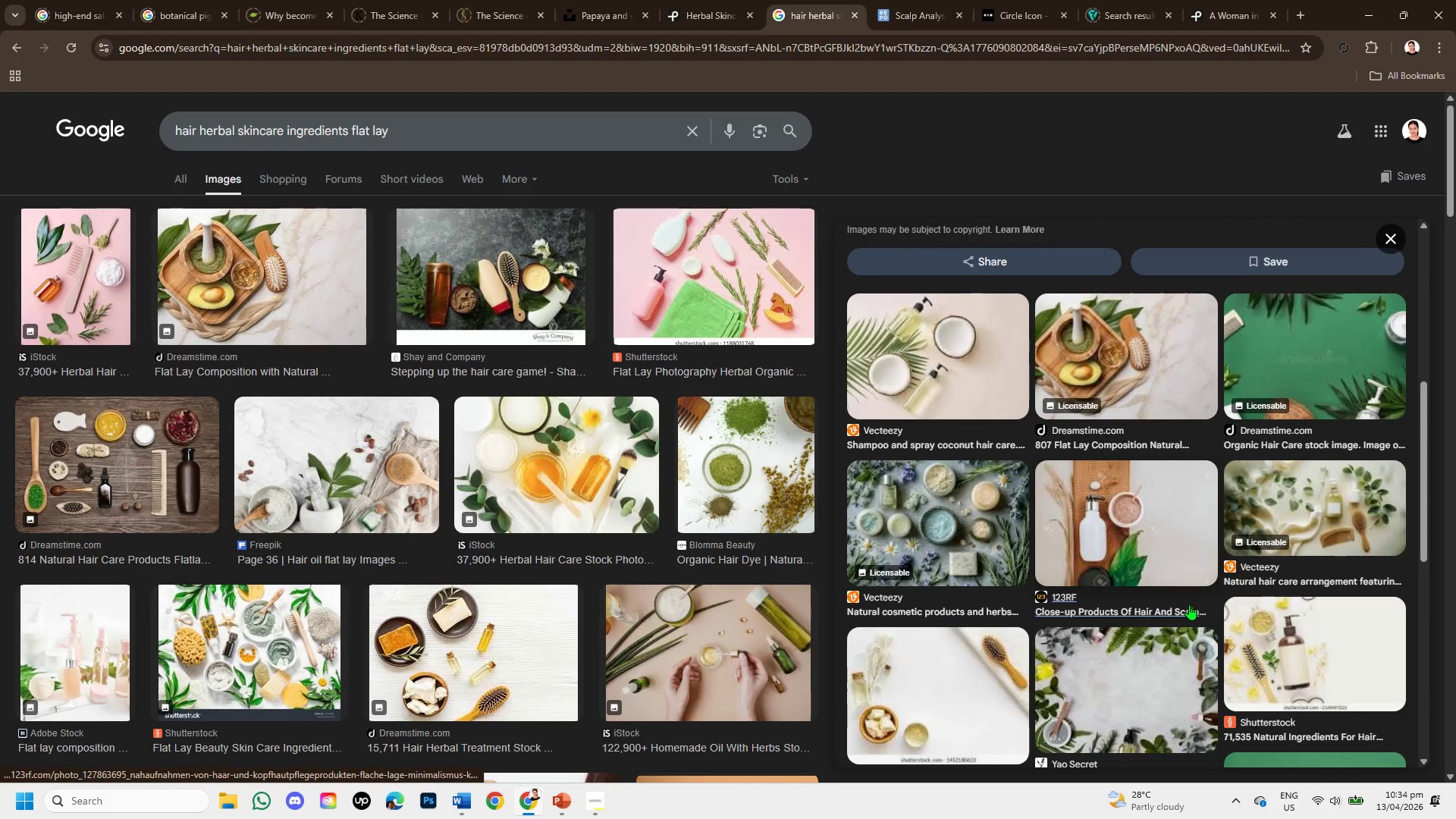 
scroll: coordinate [1189, 597], scroll_direction: up, amount: 2.0
 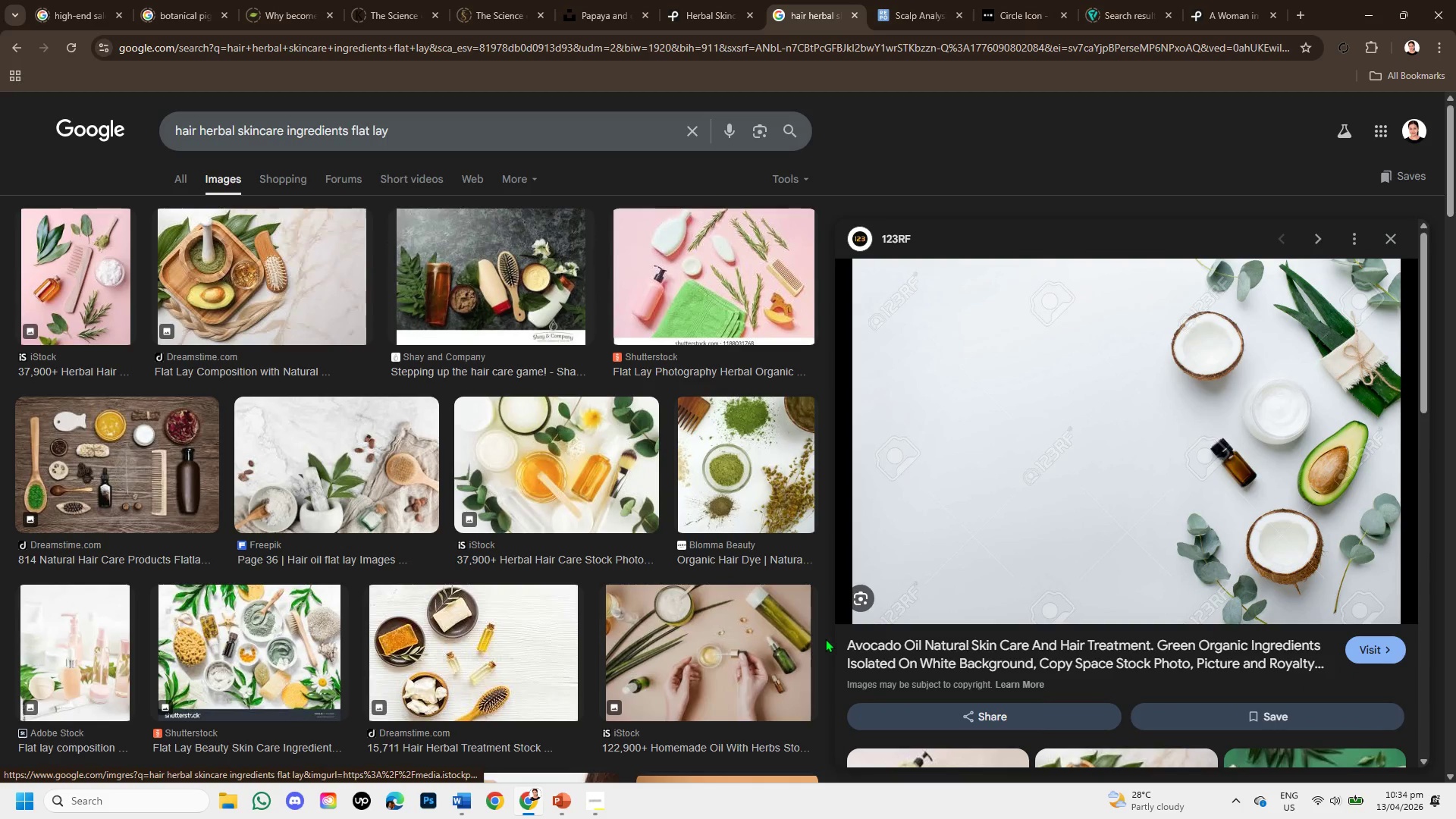 
left_click_drag(start_coordinate=[832, 642], to_coordinate=[948, 633])
 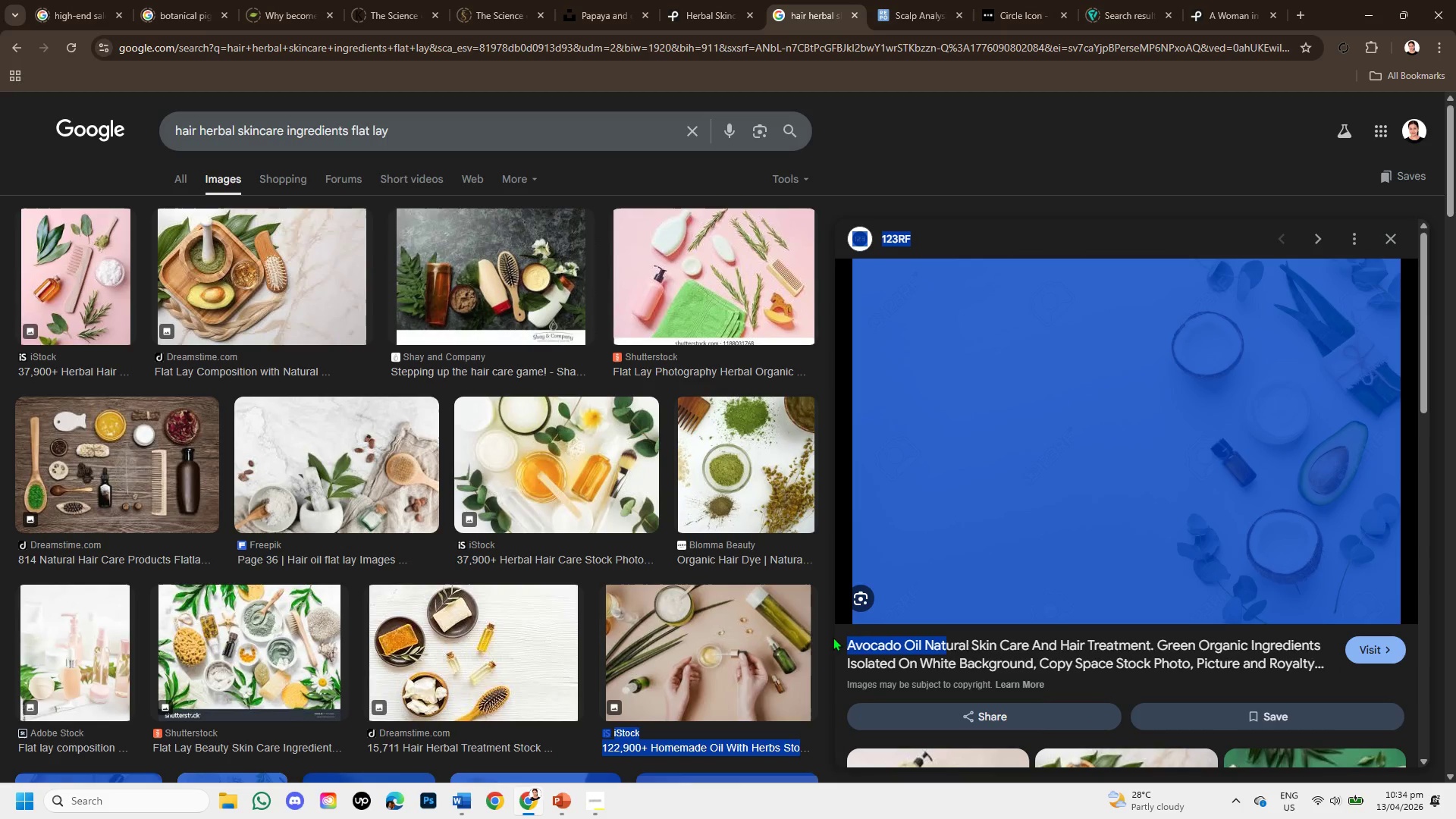 
left_click([831, 636])
 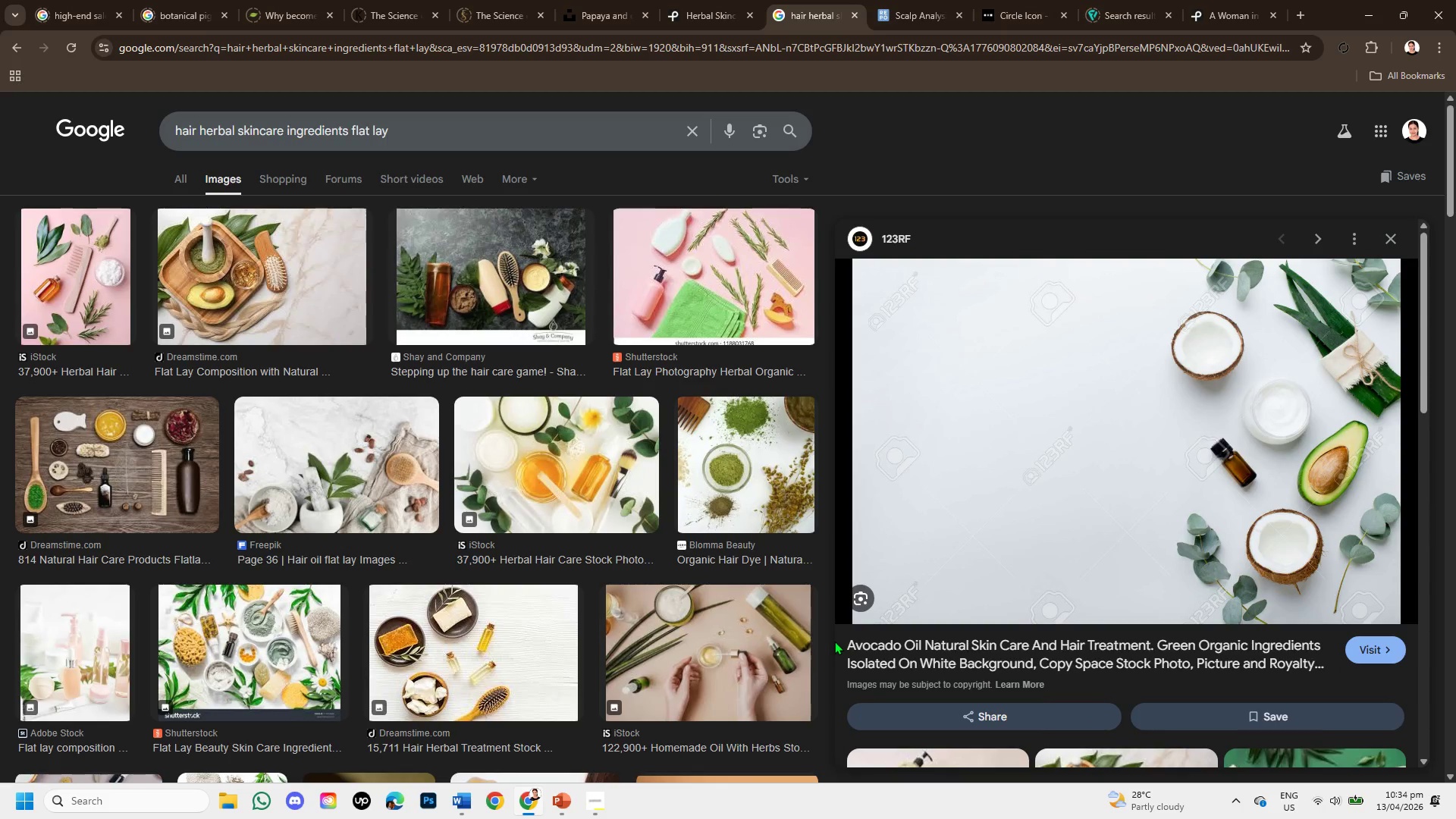 
left_click_drag(start_coordinate=[834, 641], to_coordinate=[949, 634])
 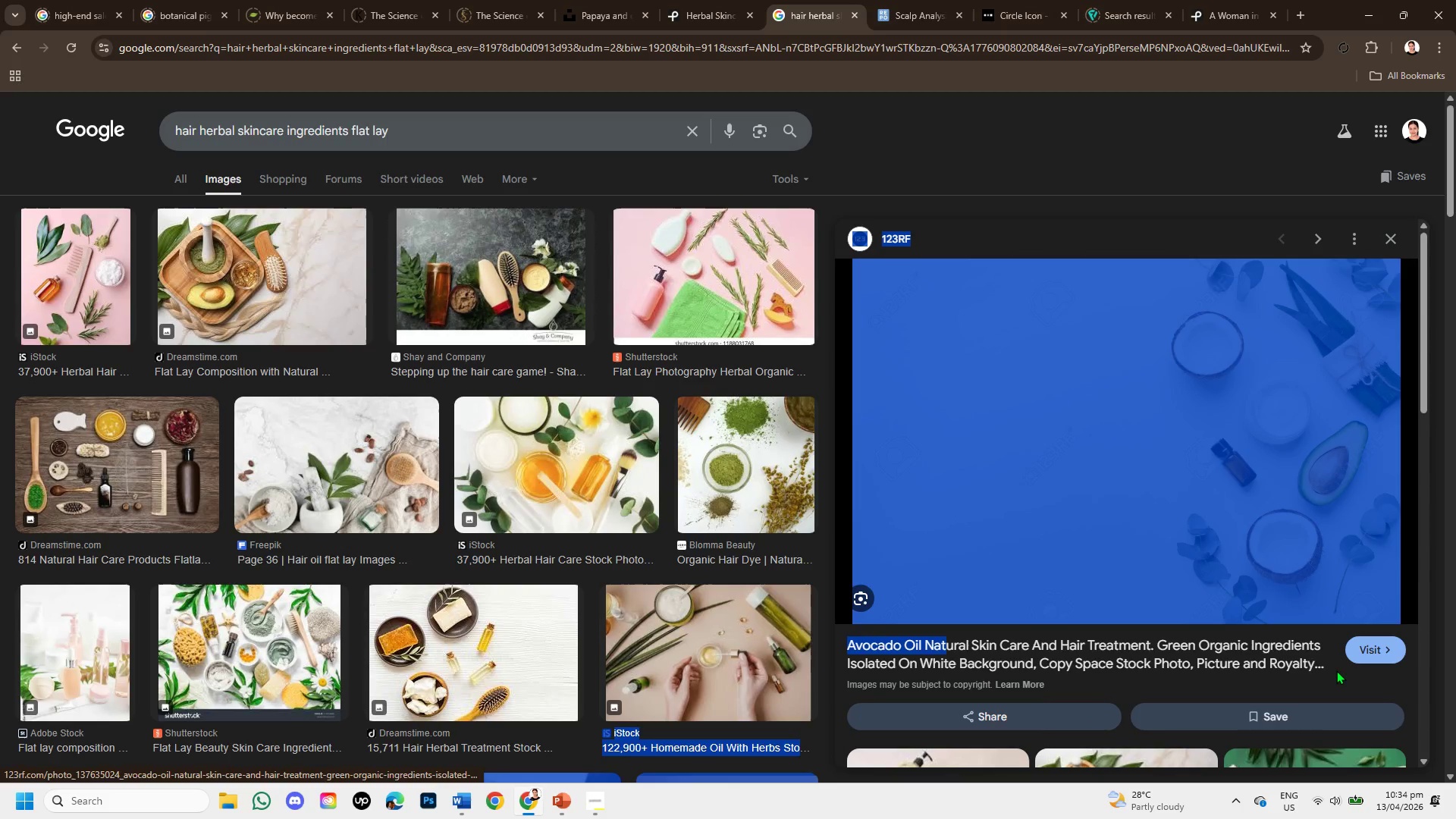 
left_click([1336, 670])
 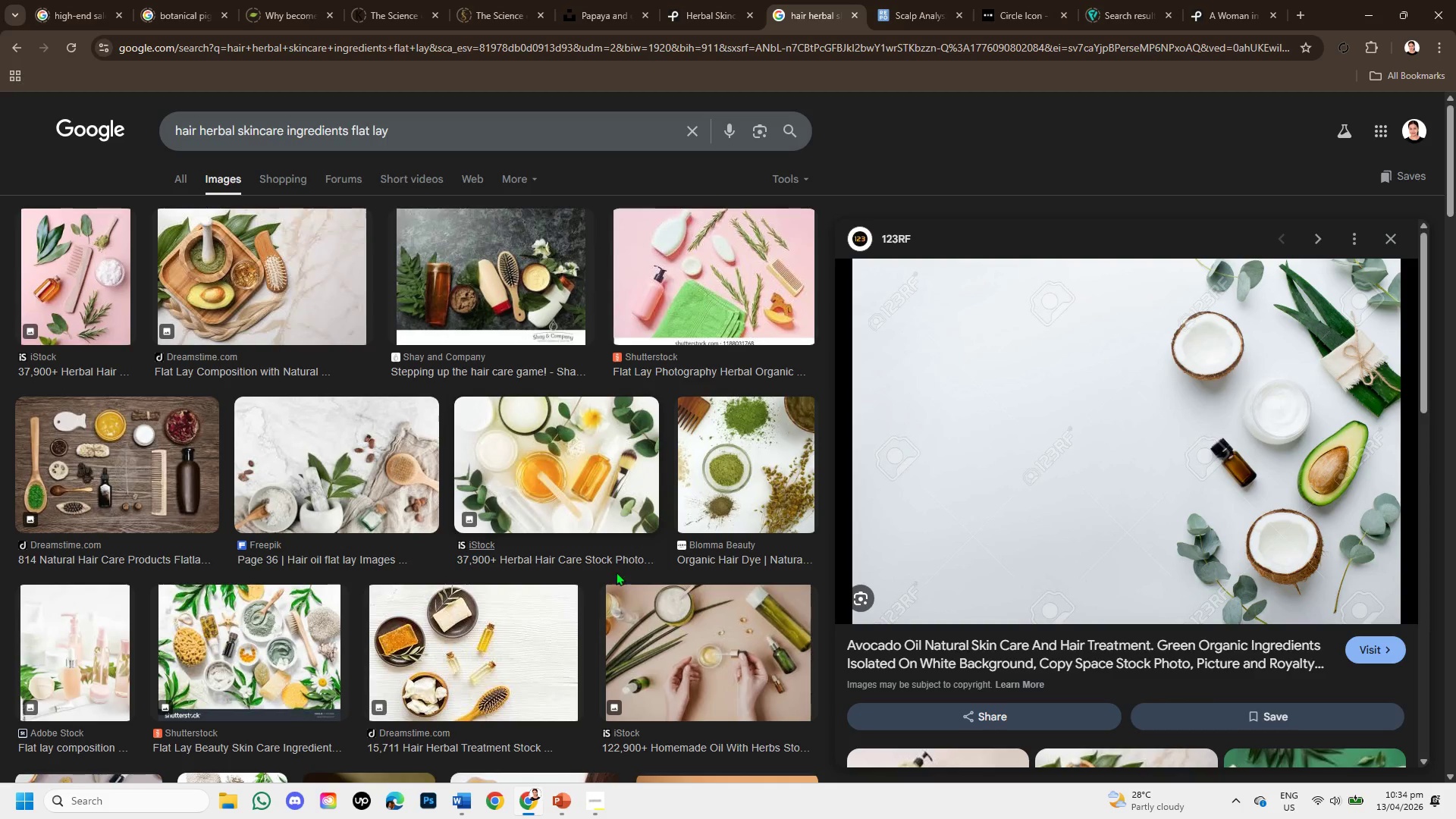 
scroll: coordinate [629, 589], scroll_direction: down, amount: 2.0
 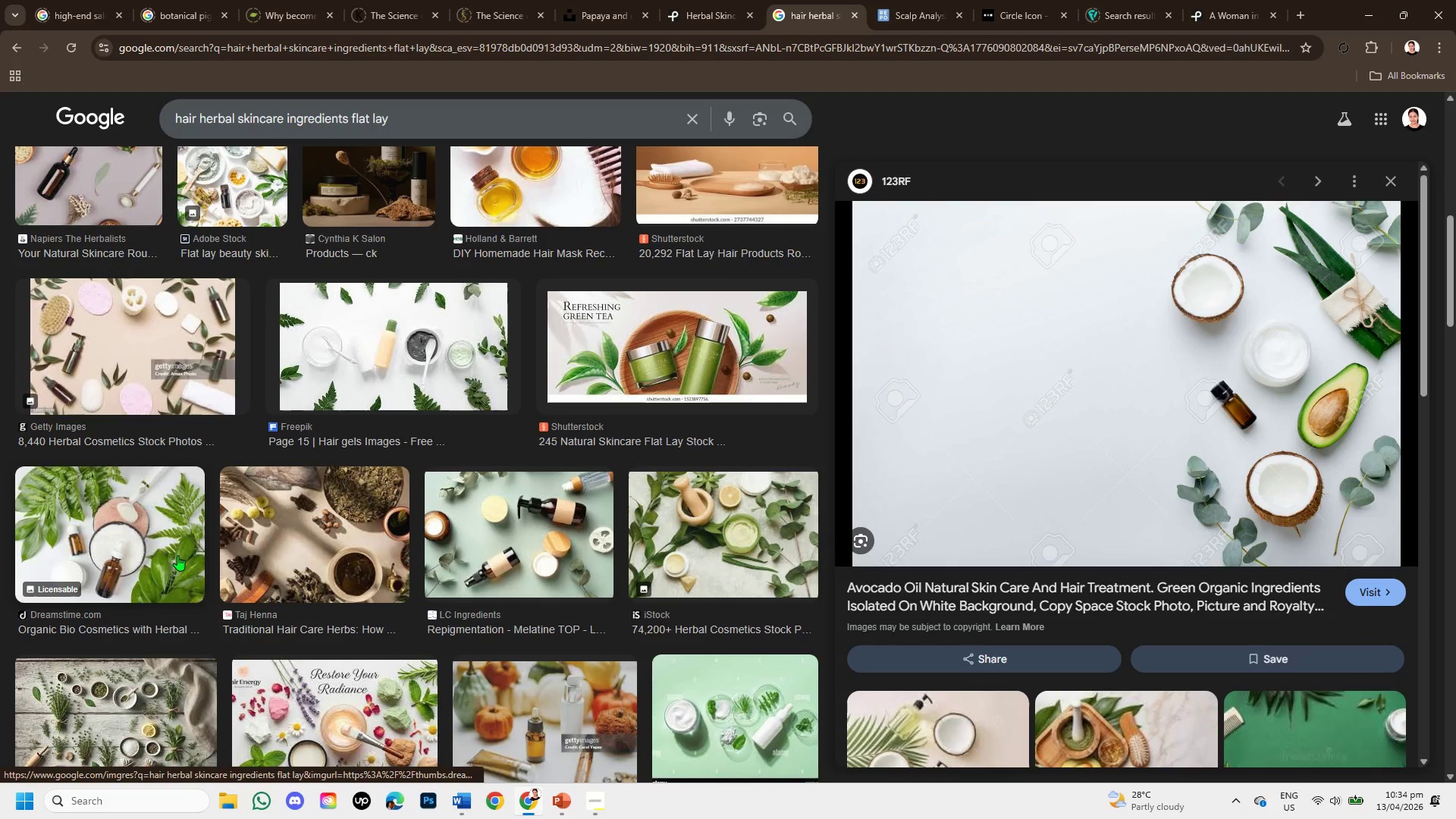 
left_click([148, 524])
 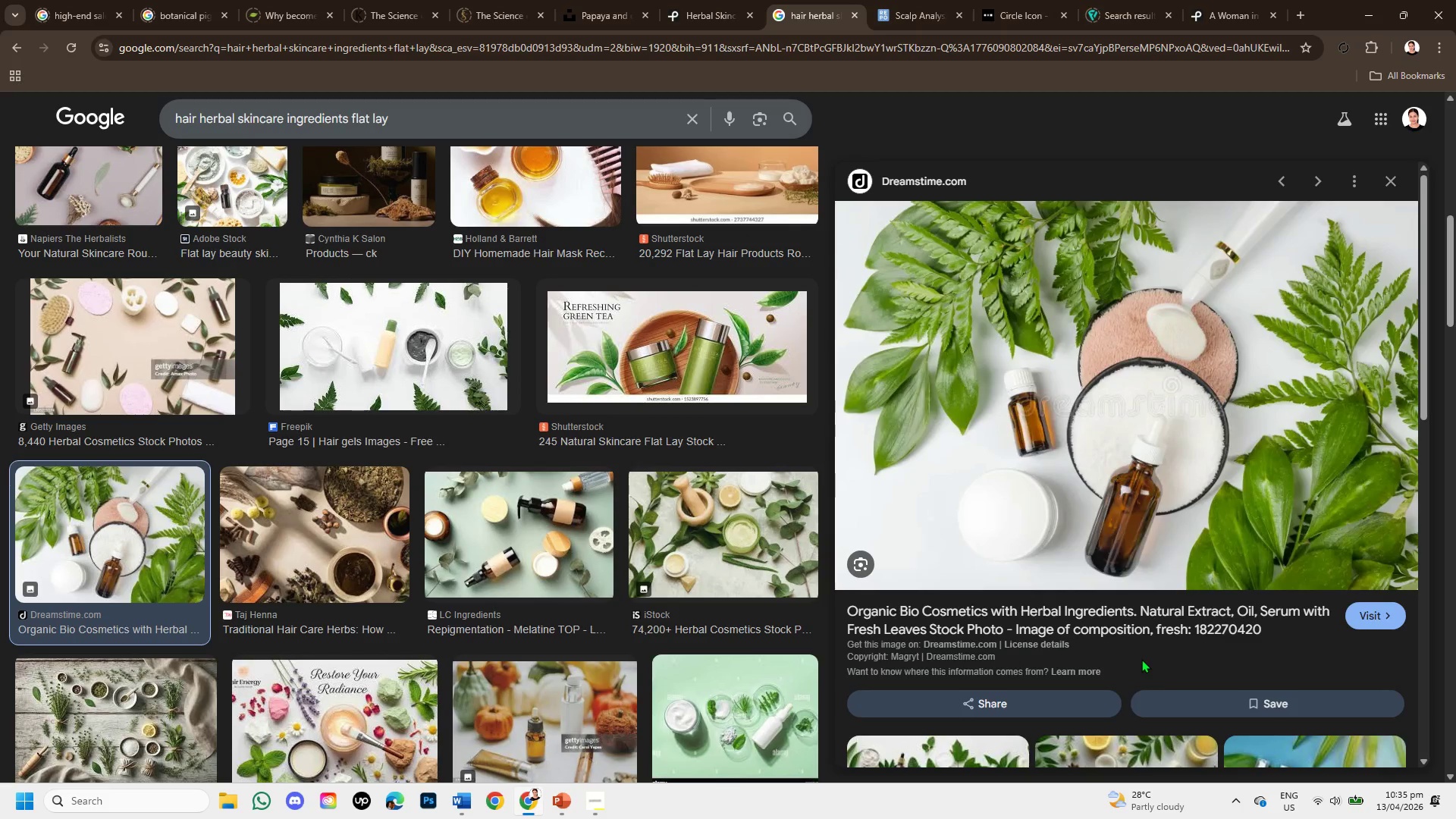 
scroll: coordinate [1126, 653], scroll_direction: down, amount: 2.0
 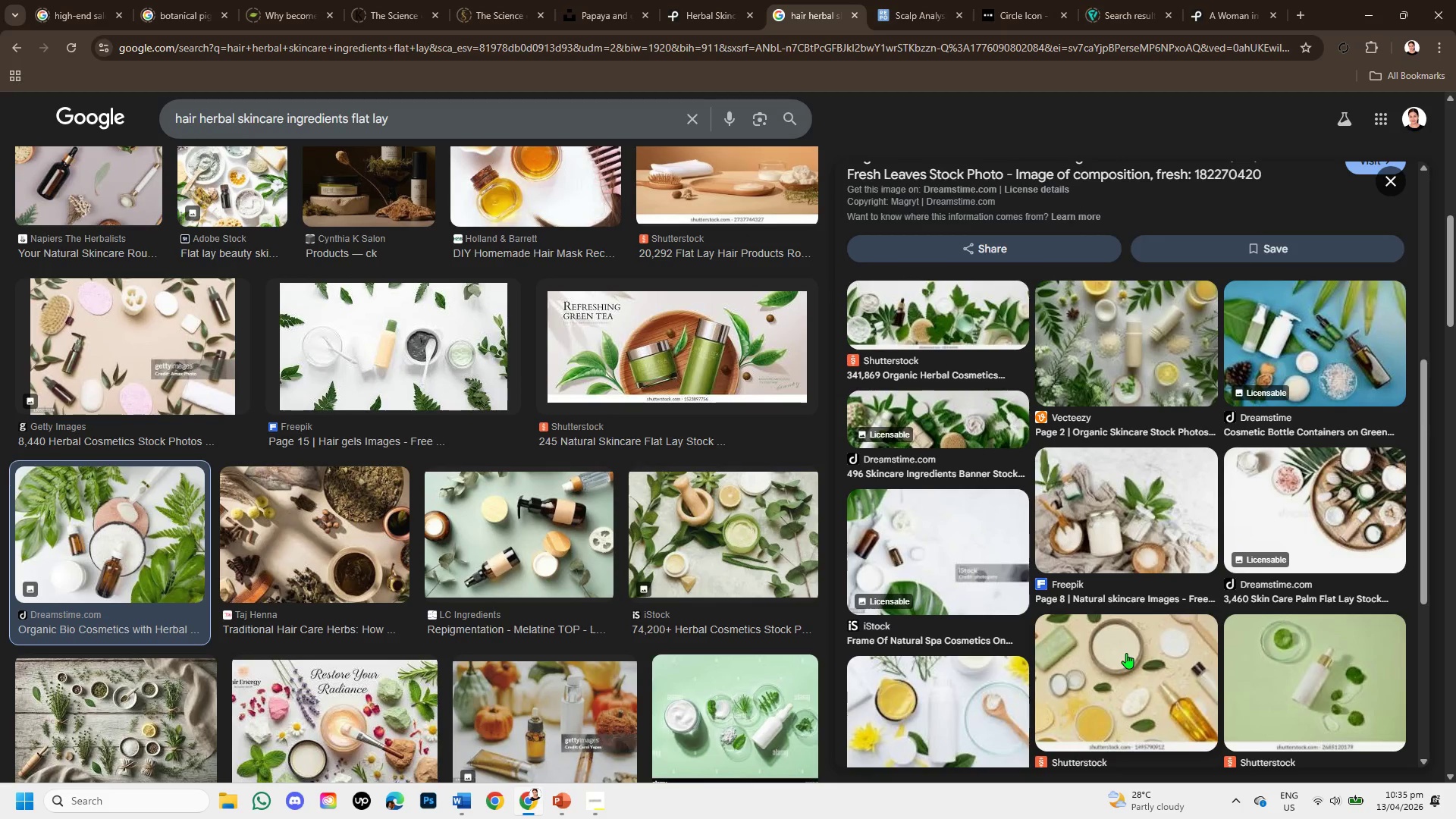 
scroll: coordinate [1126, 653], scroll_direction: up, amount: 2.0
 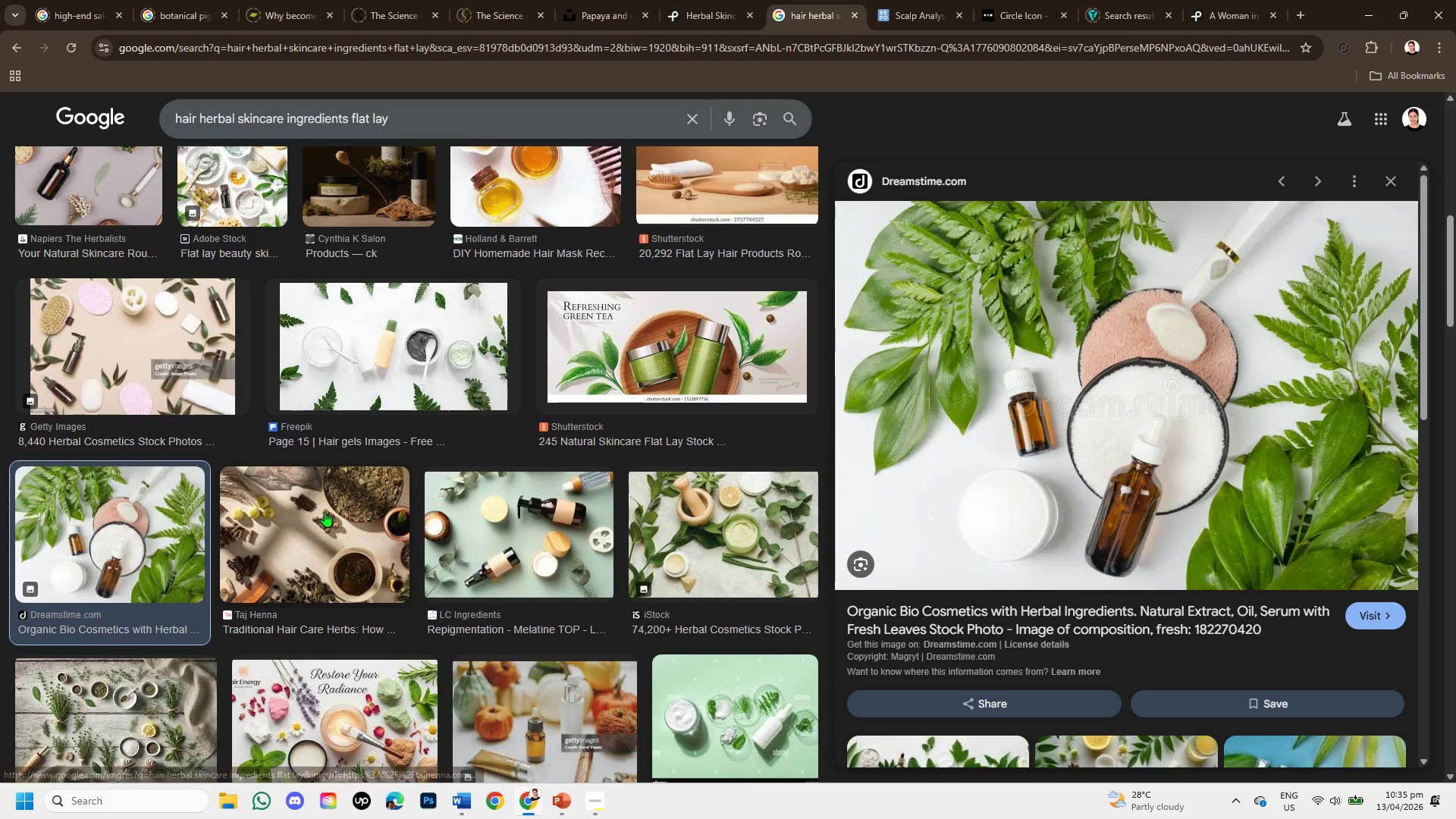 
scroll: coordinate [428, 508], scroll_direction: down, amount: 1.0
 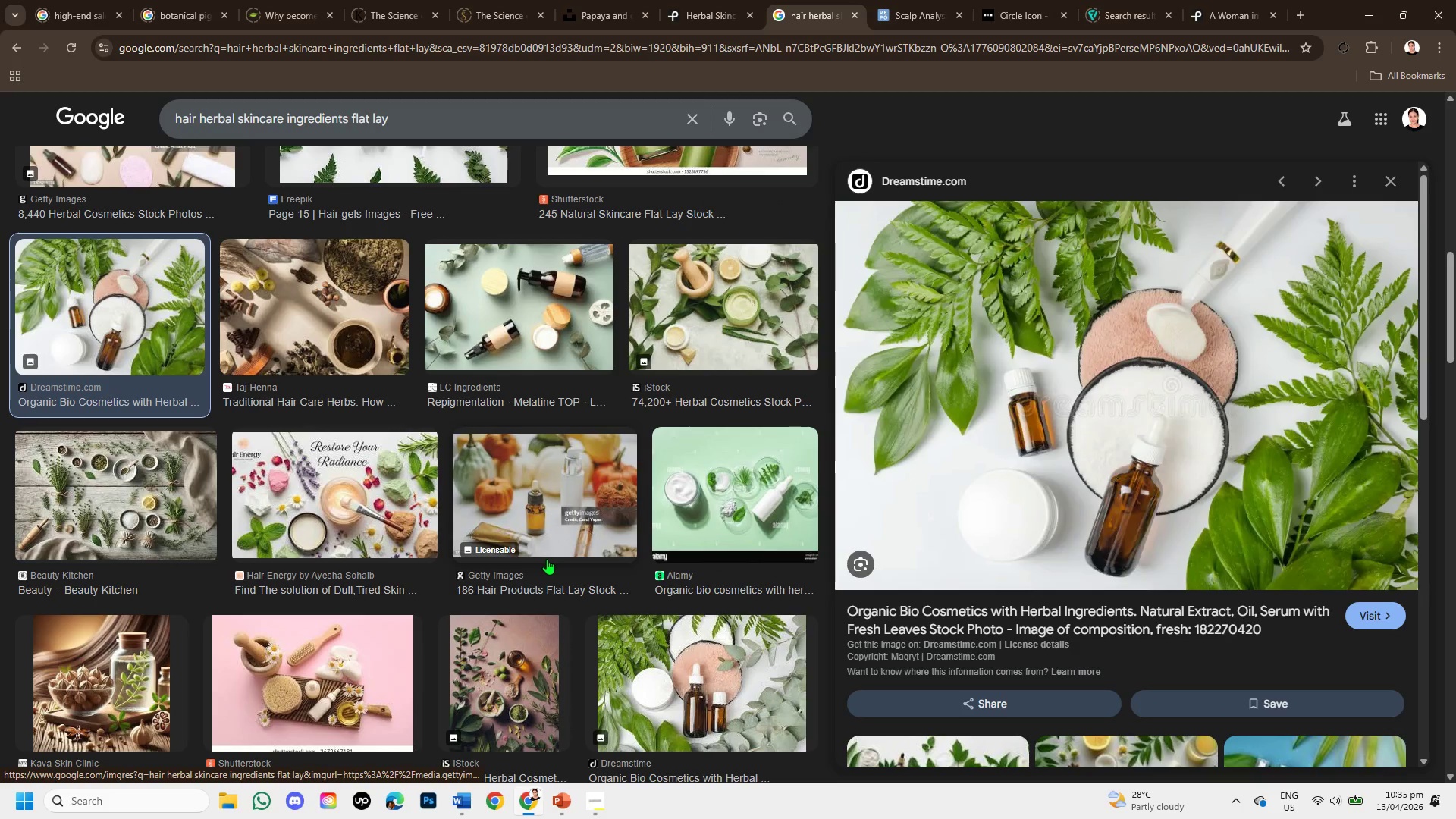 
scroll: coordinate [522, 508], scroll_direction: up, amount: 3.0
 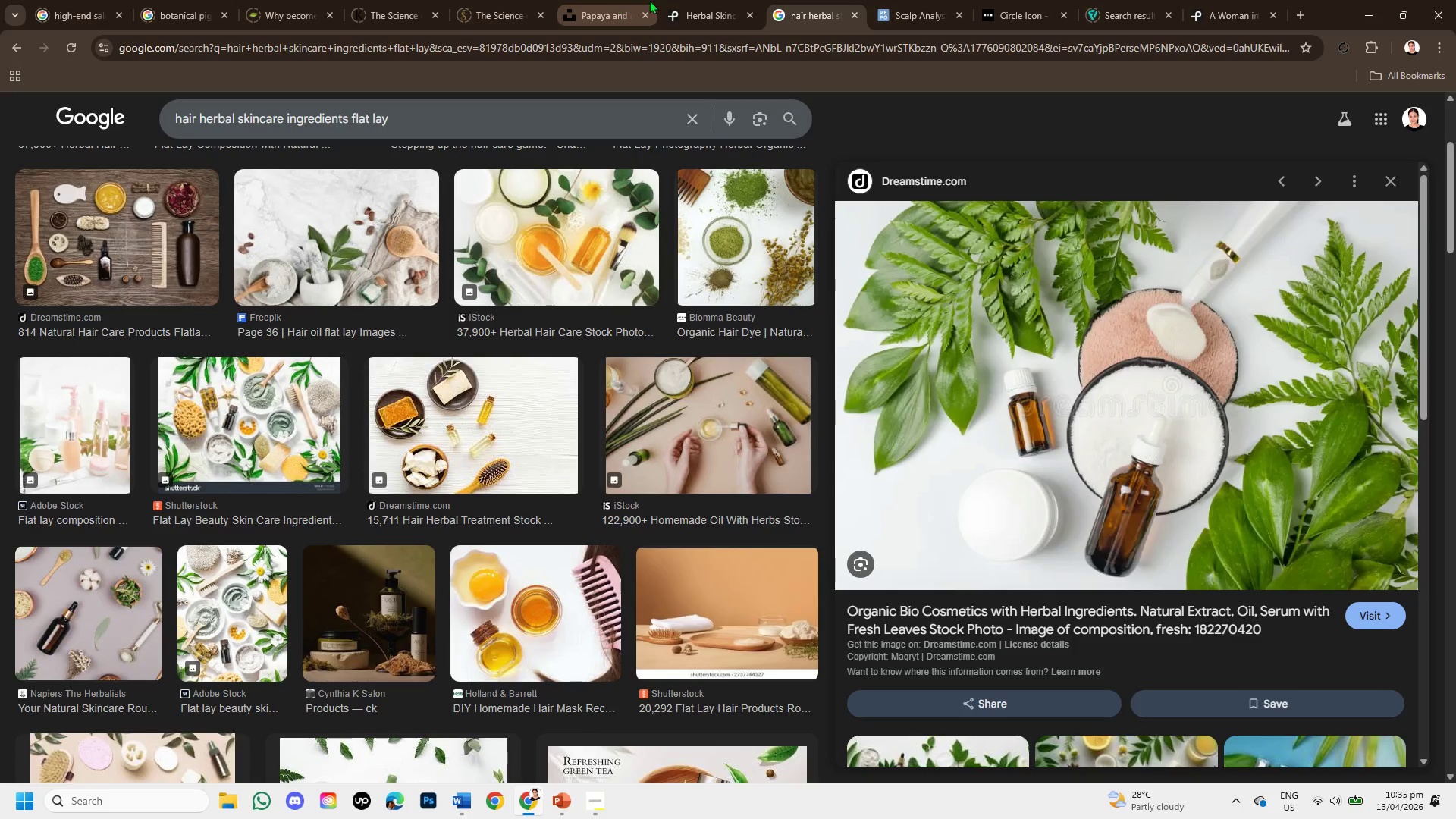 
left_click([667, 0])
 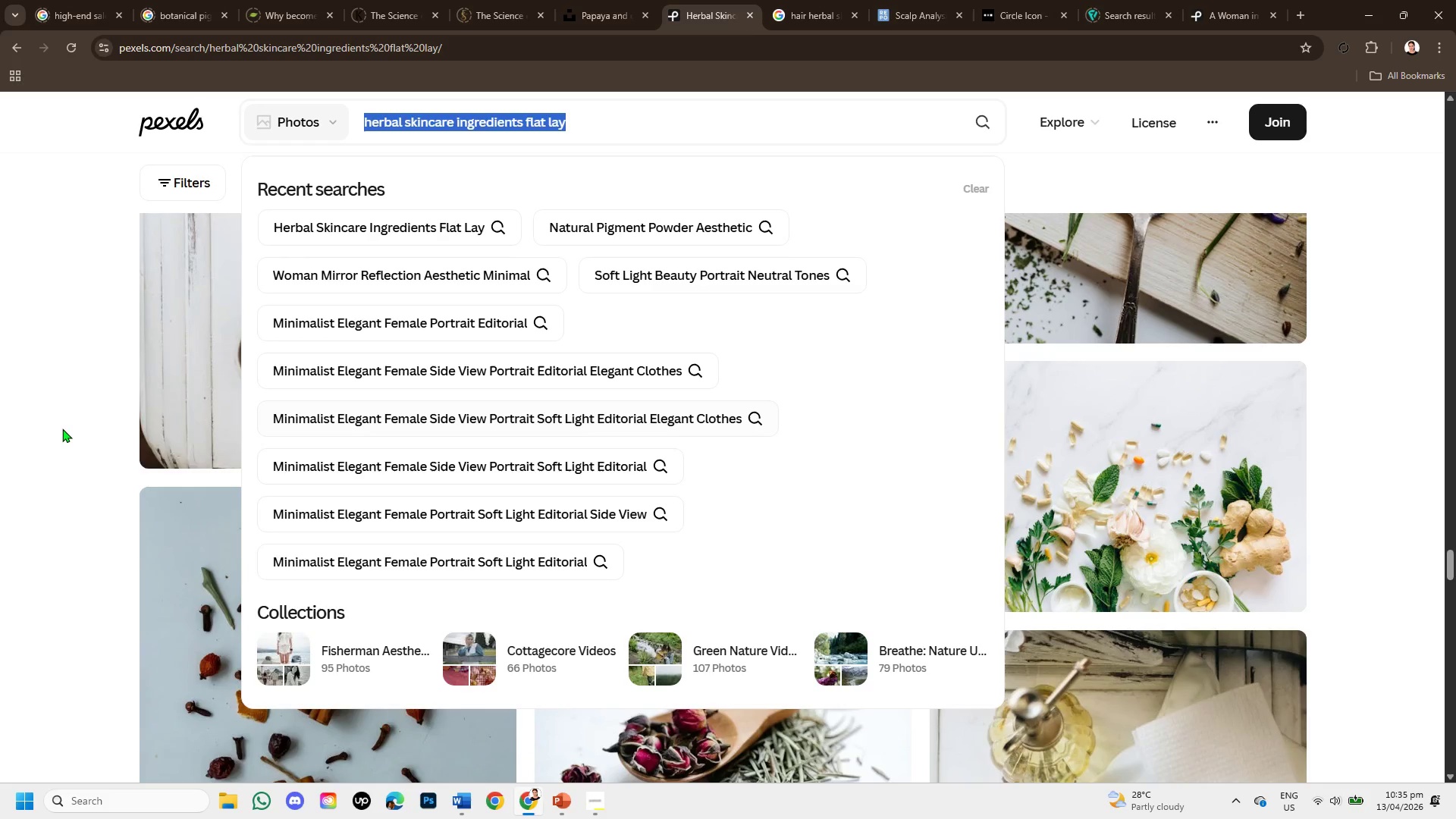 
left_click([55, 428])
 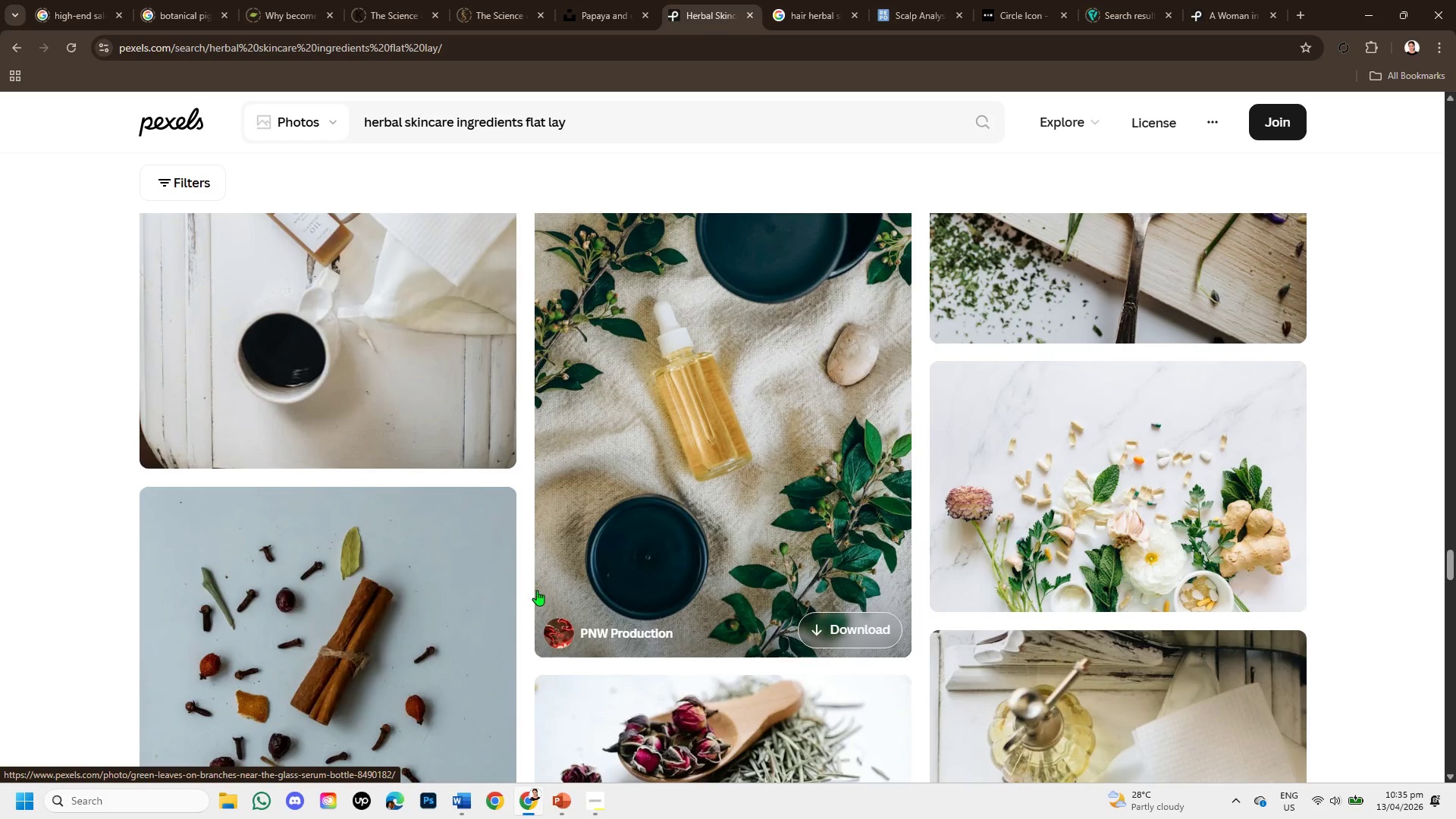 
scroll: coordinate [647, 445], scroll_direction: up, amount: 18.0
 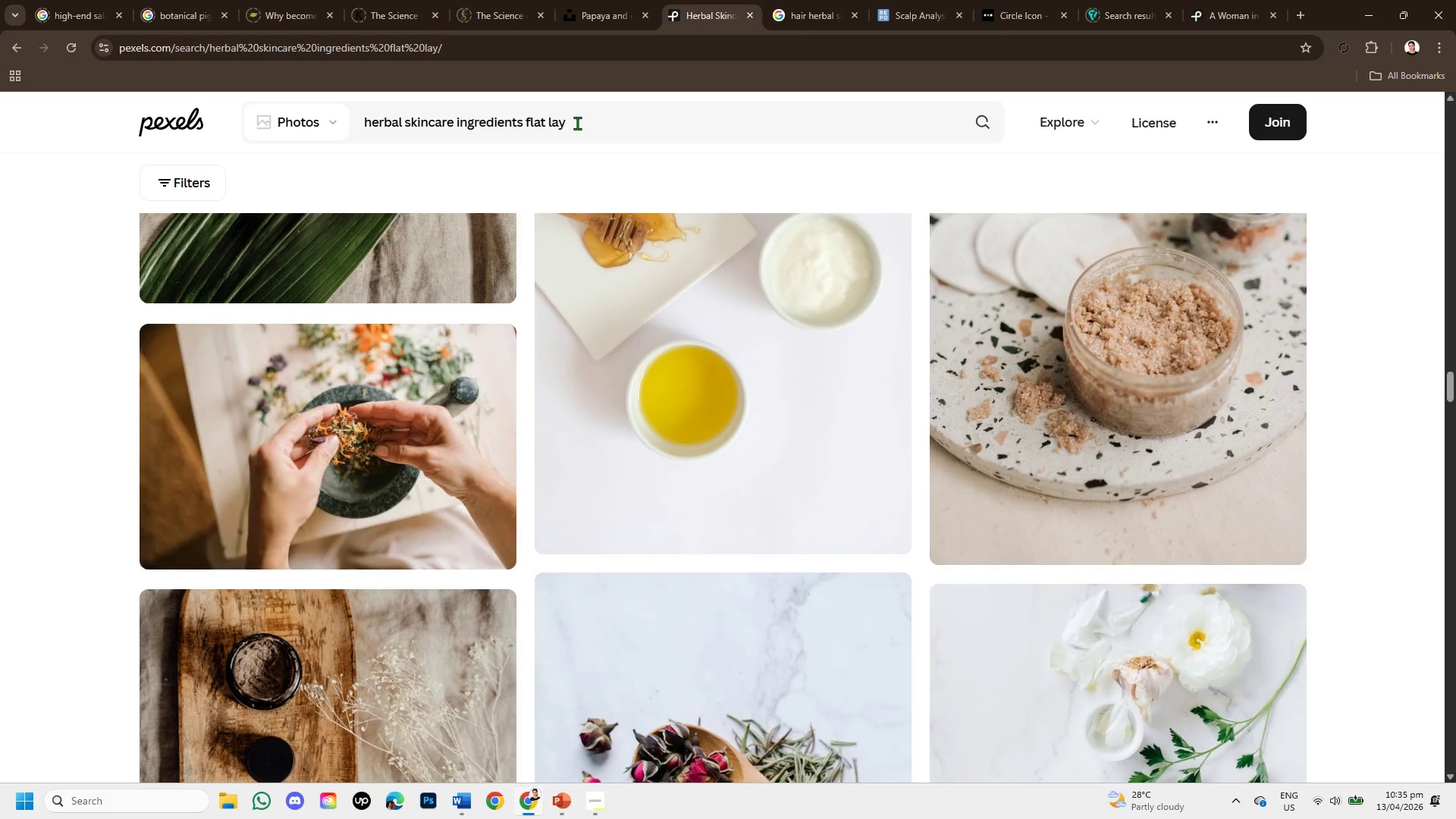 
left_click_drag(start_coordinate=[580, 116], to_coordinate=[280, 109])
 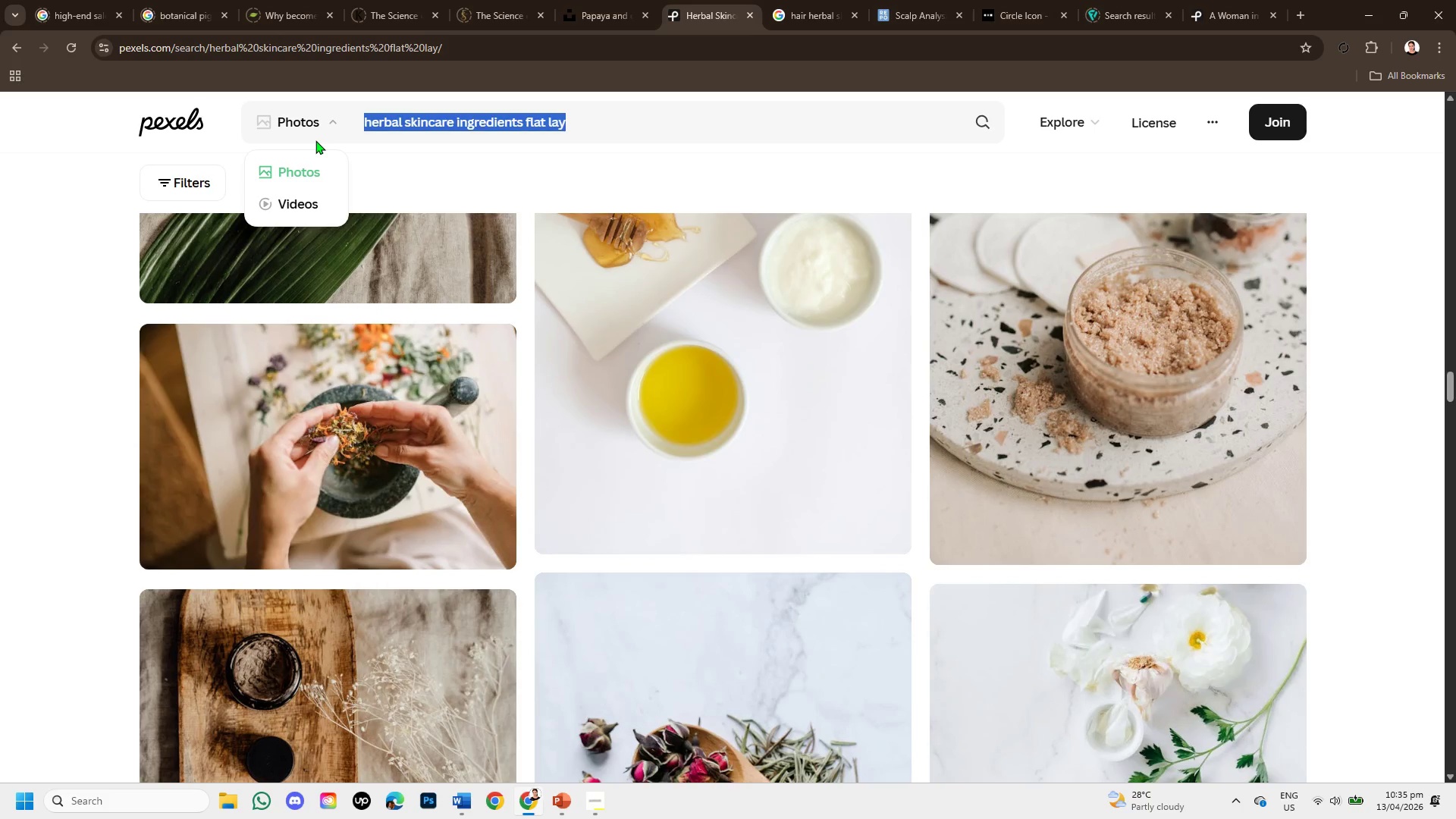 
key(Backspace)
type(green organic ingeredients flat lay )
 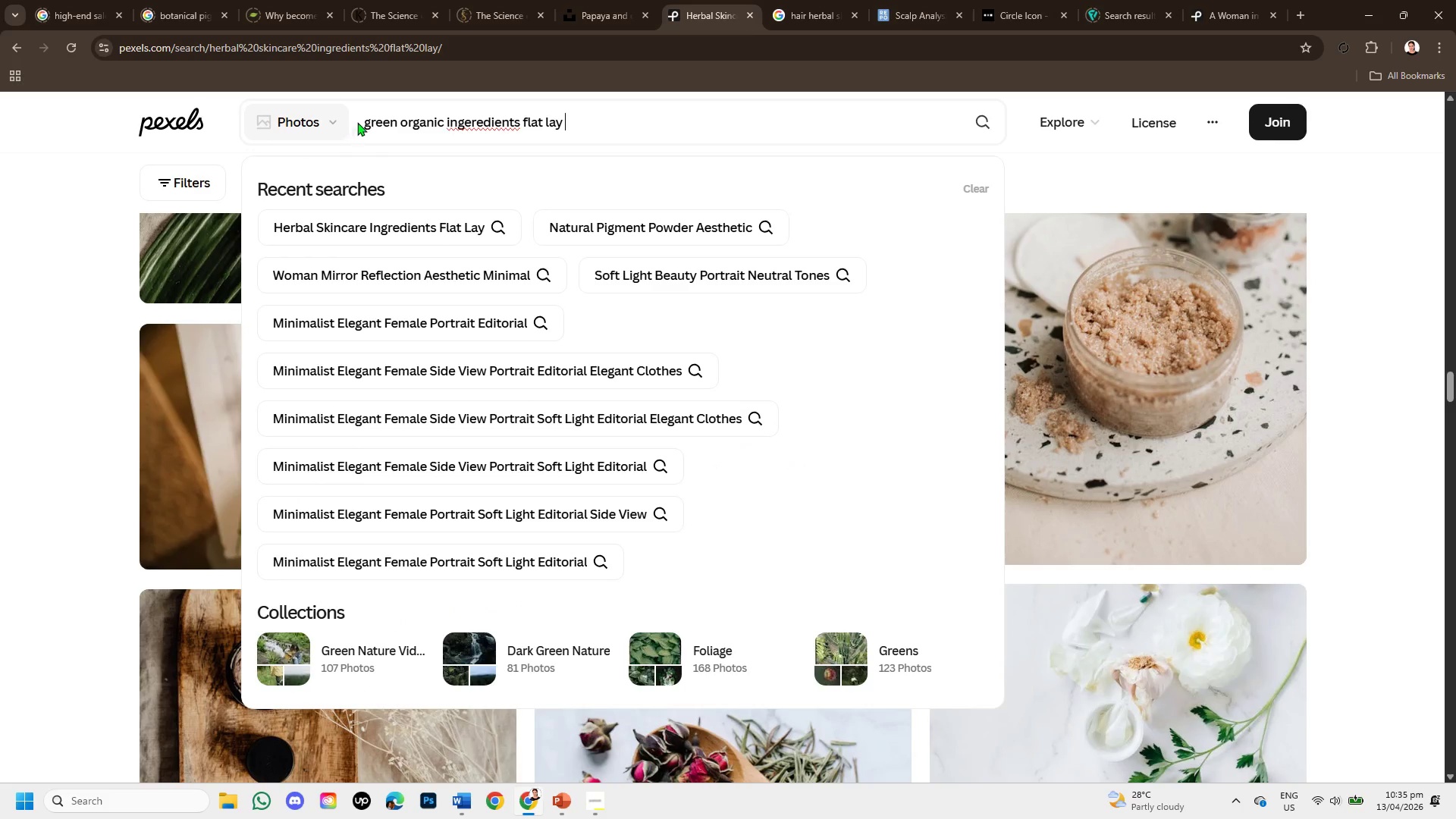 
left_click([370, 112])
 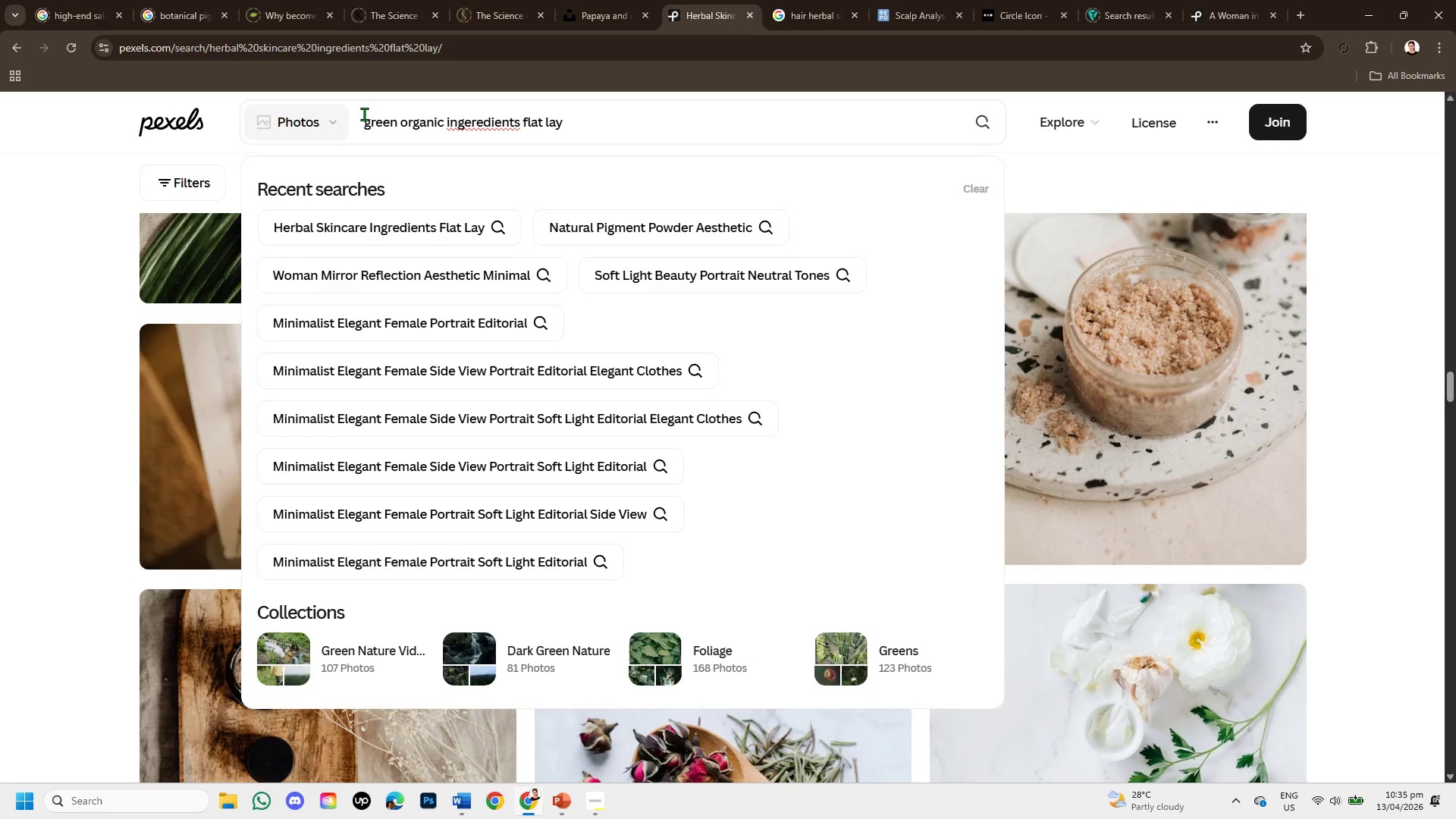 
left_click([364, 114])
 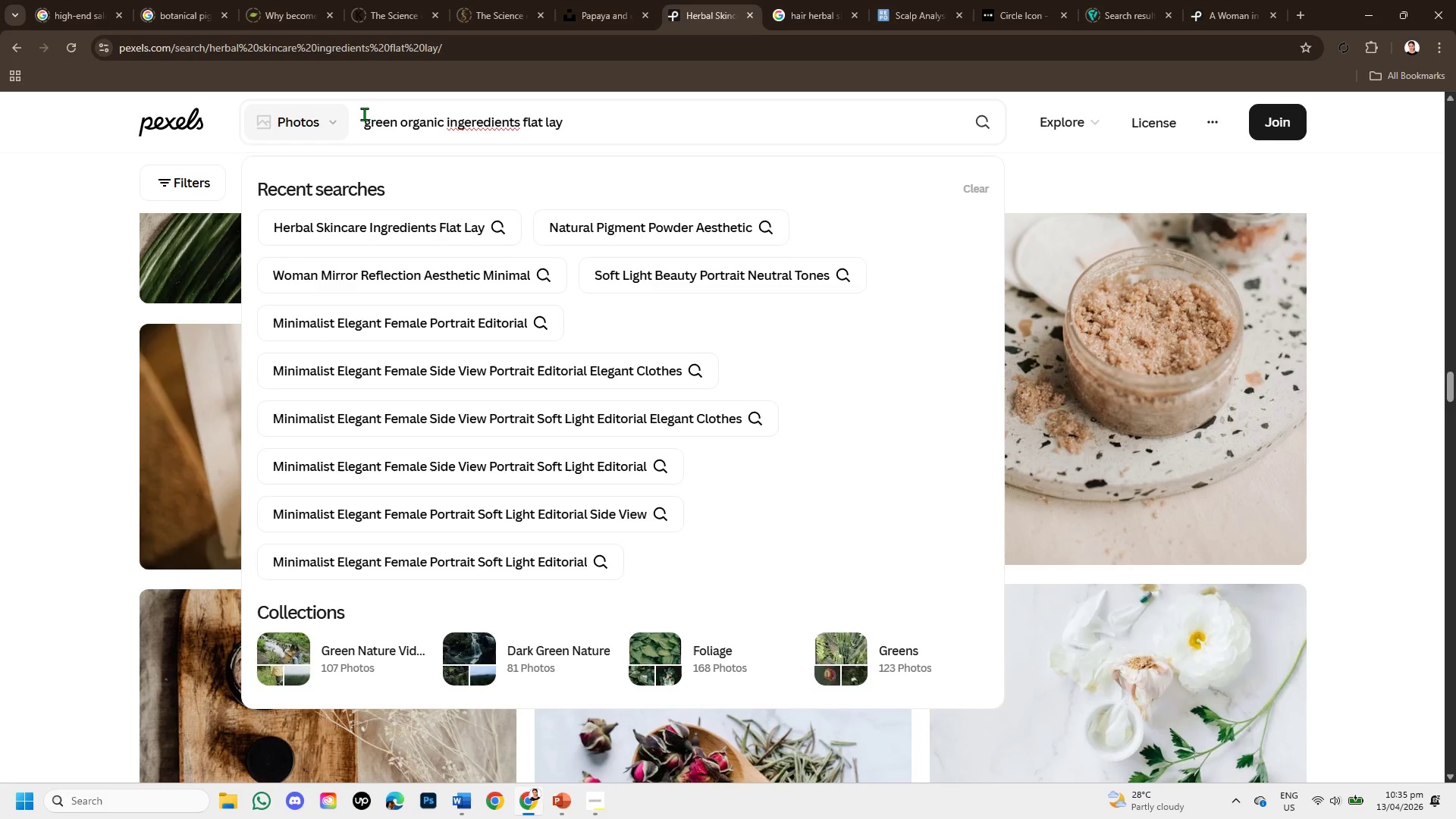 
type(hair )
 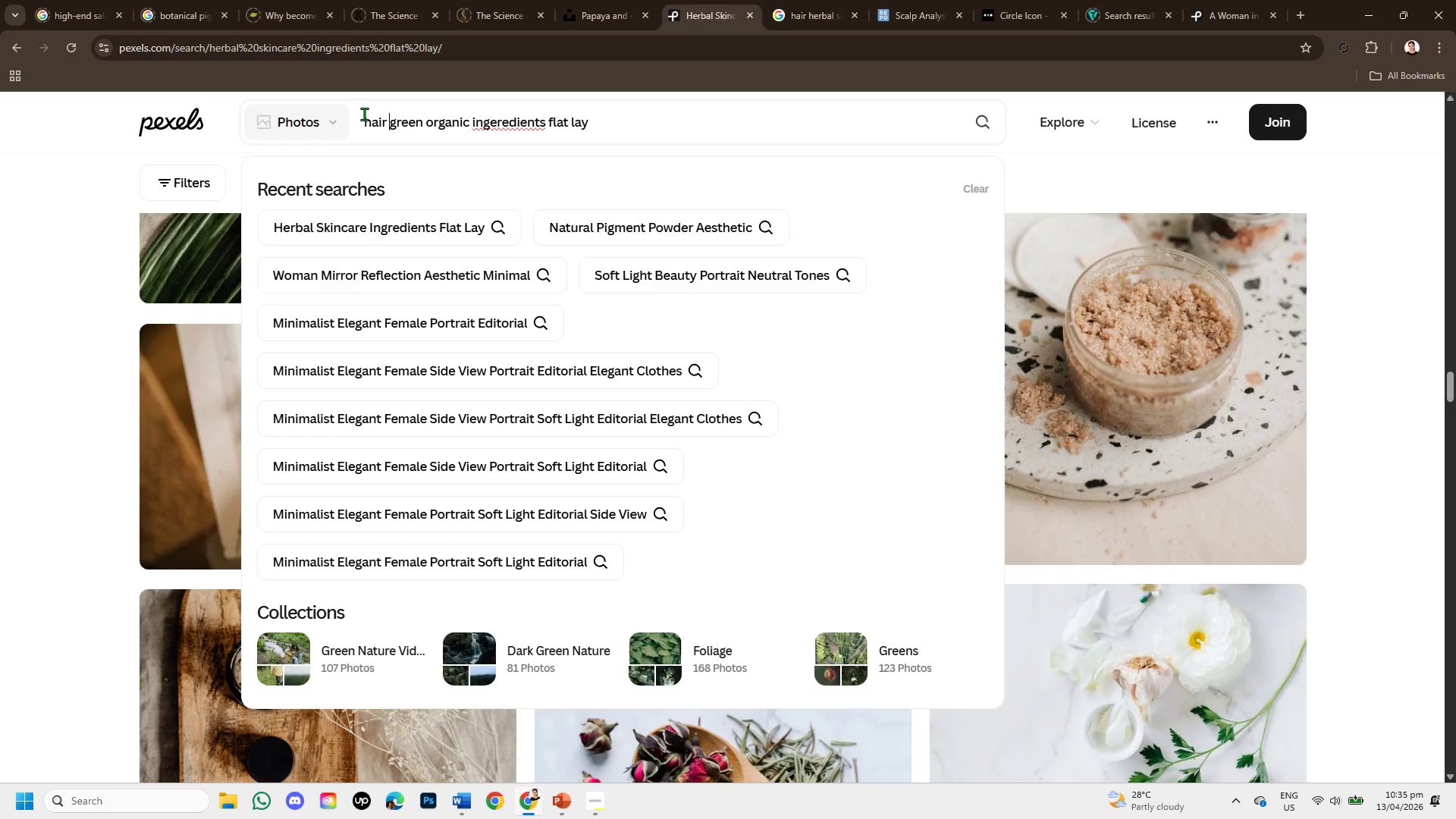 
key(Enter)
 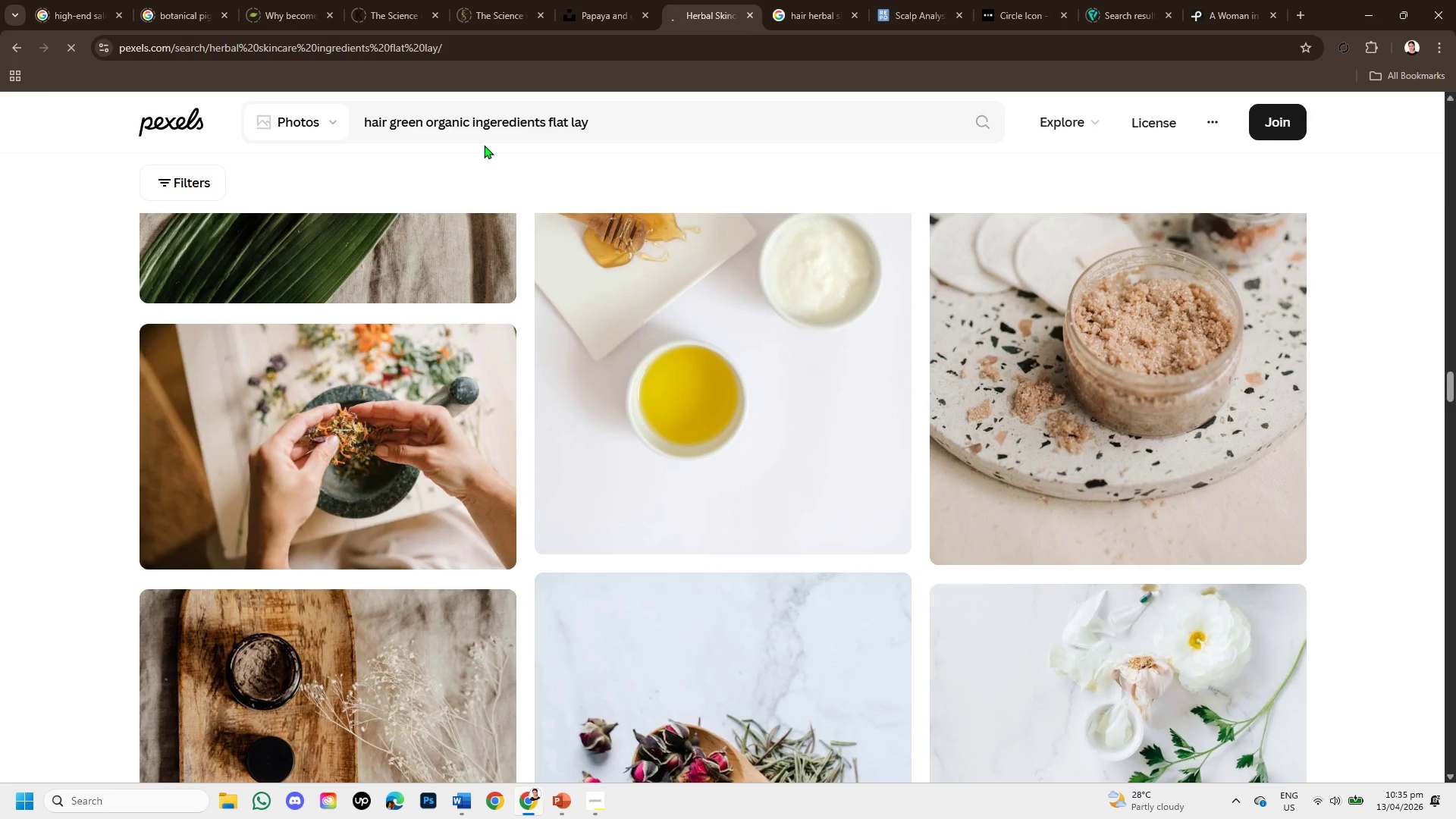 
left_click([495, 123])
 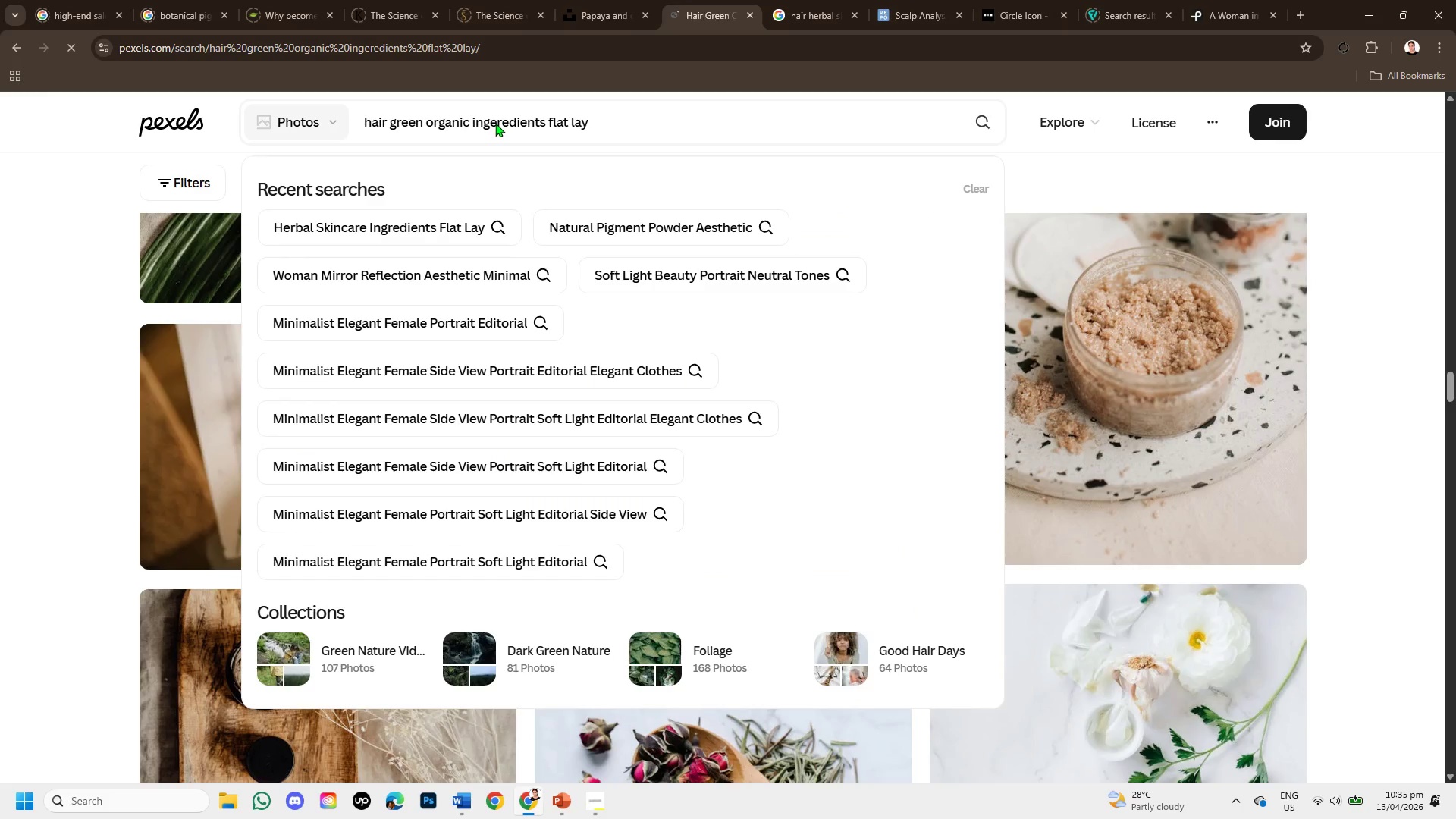 
key(Backspace)
 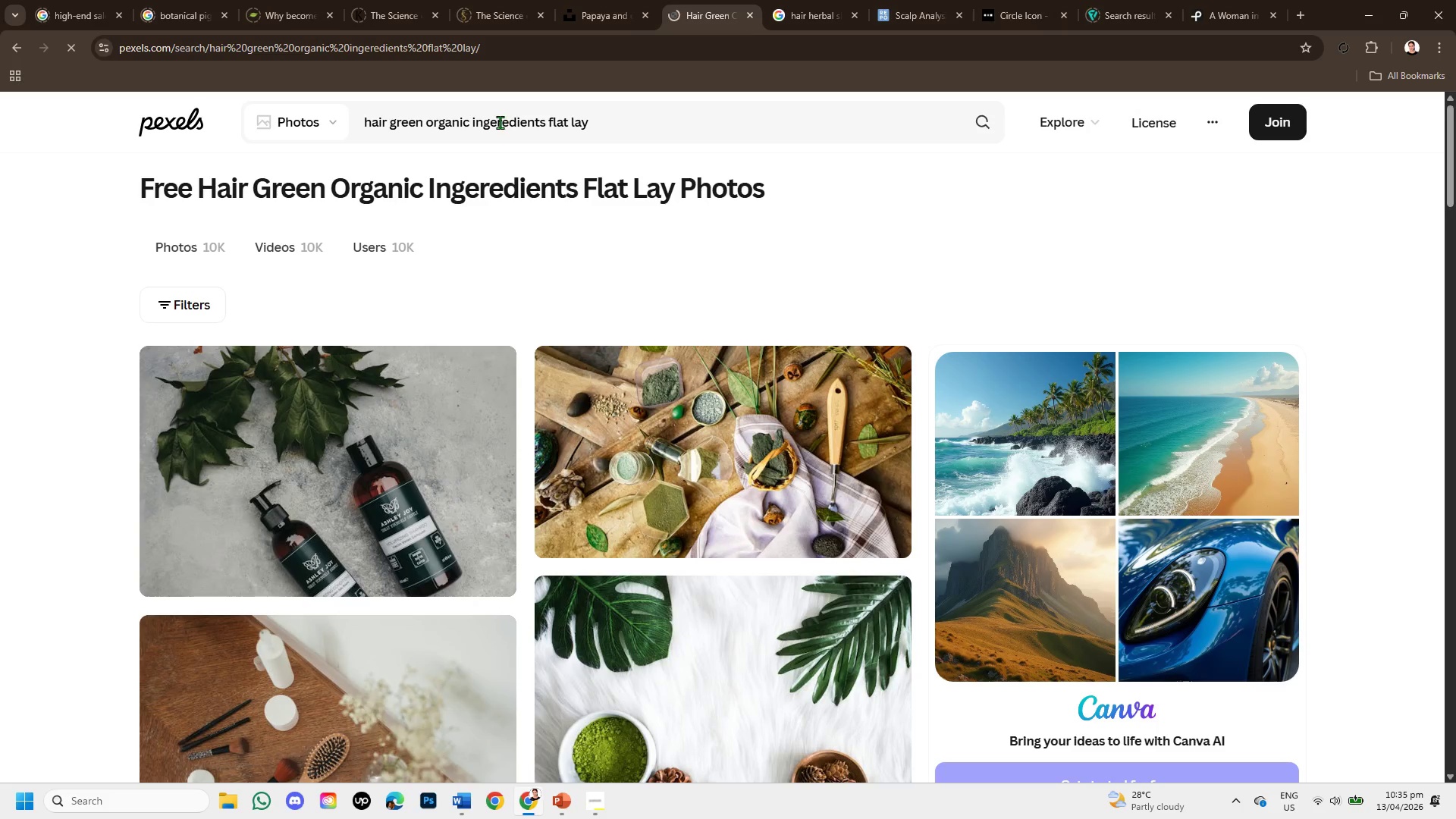 
left_click([498, 121])
 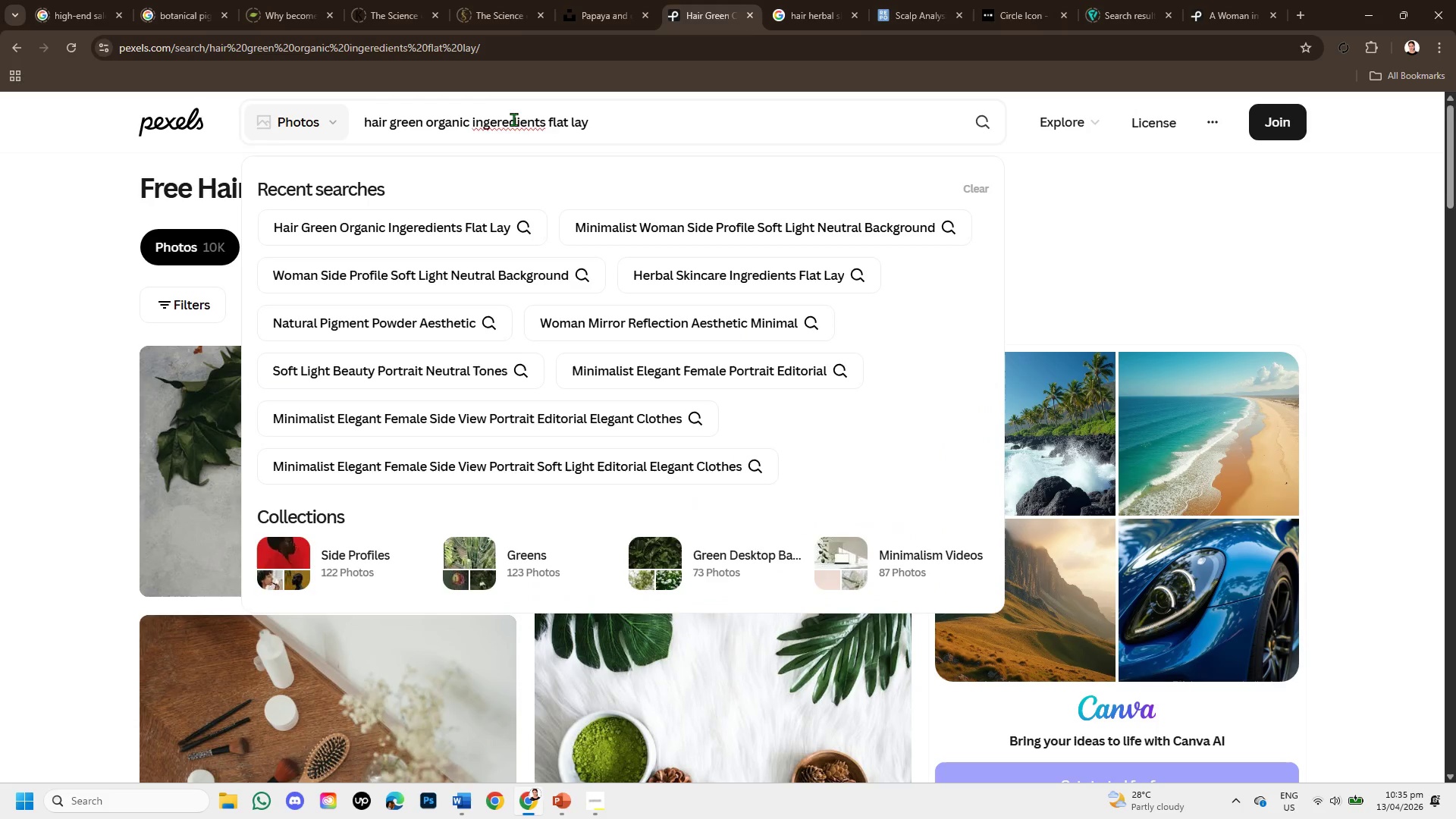 
key(Backspace)
 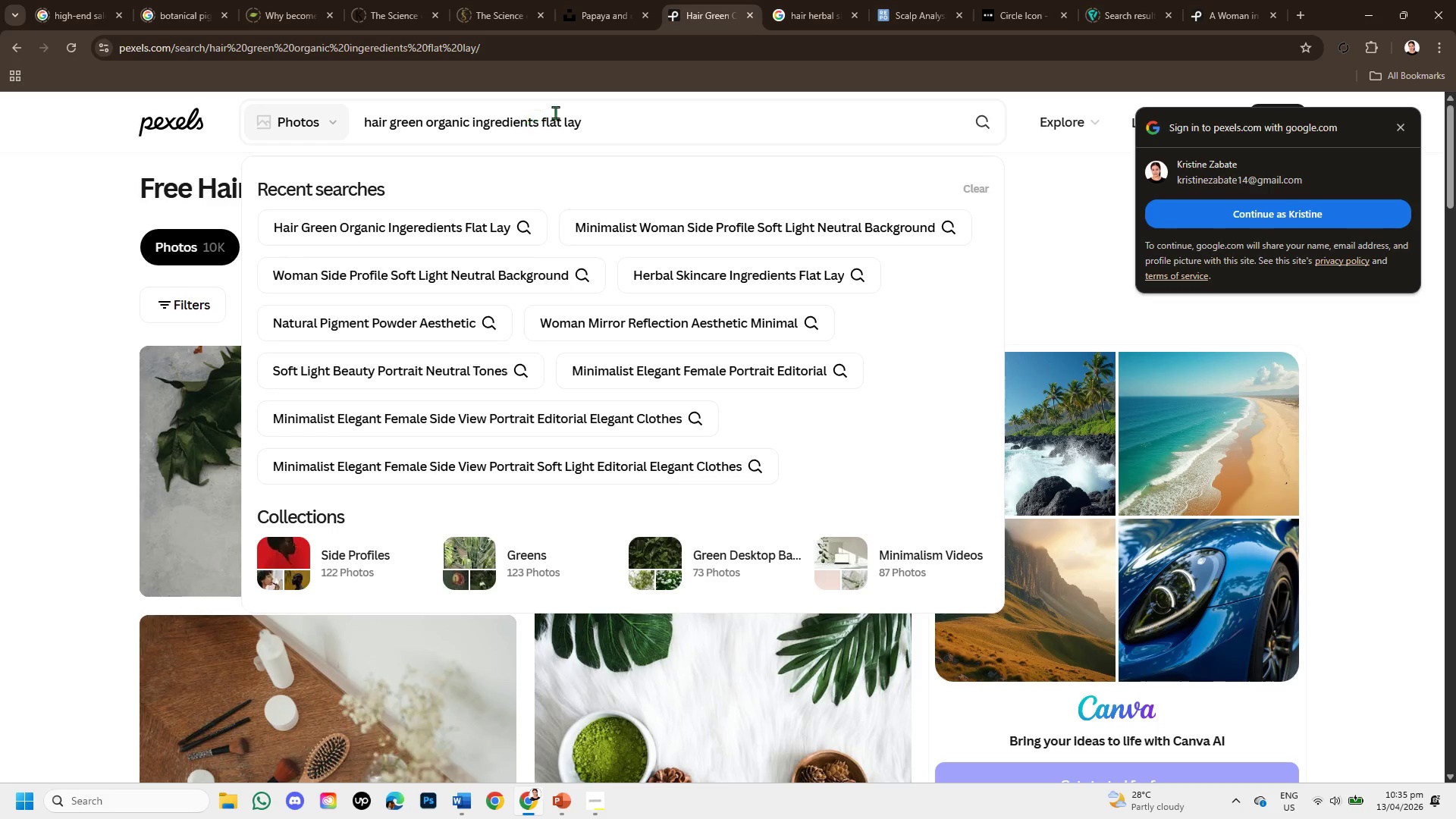 
wait(5.19)
 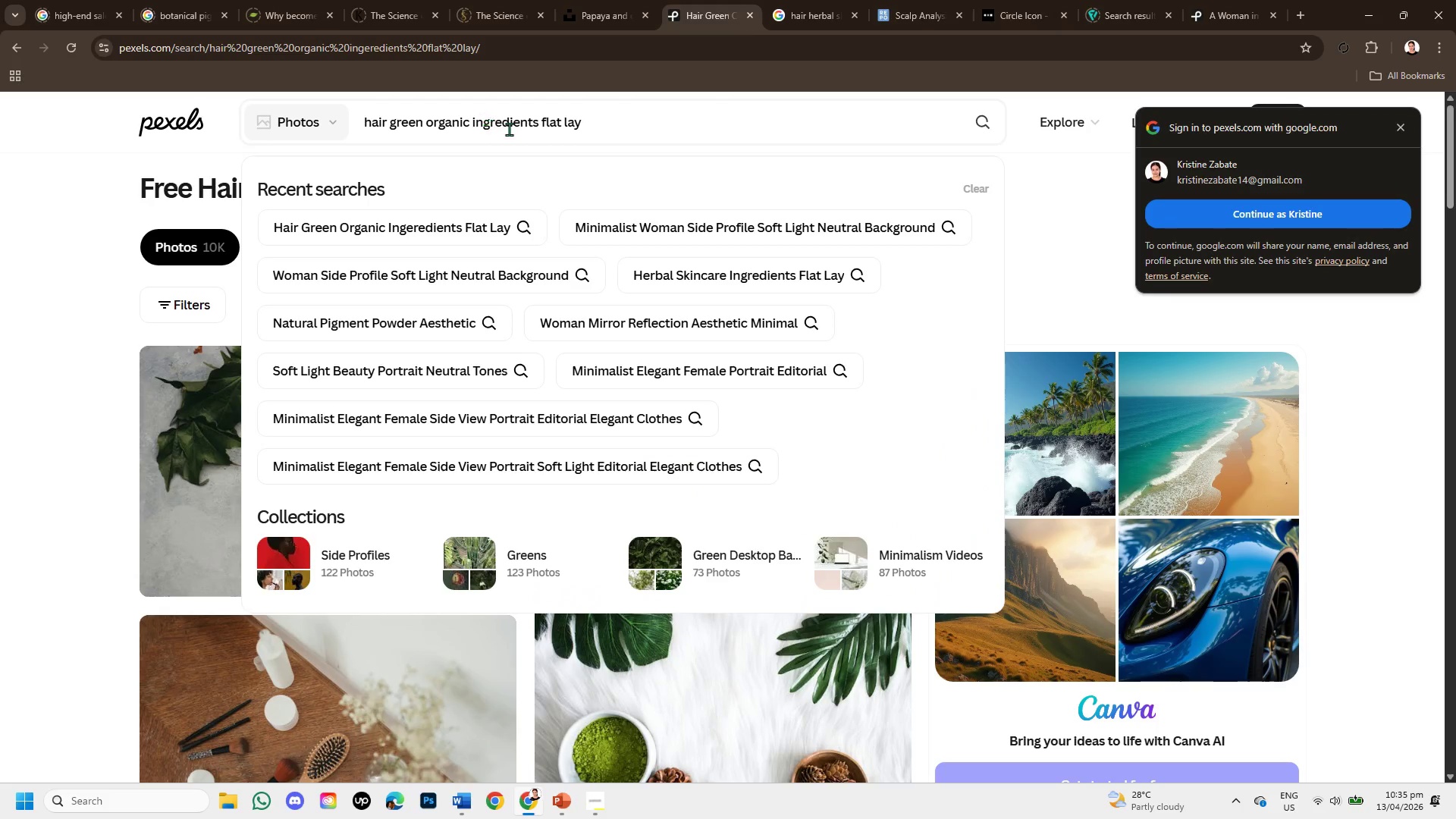 
key(Enter)
 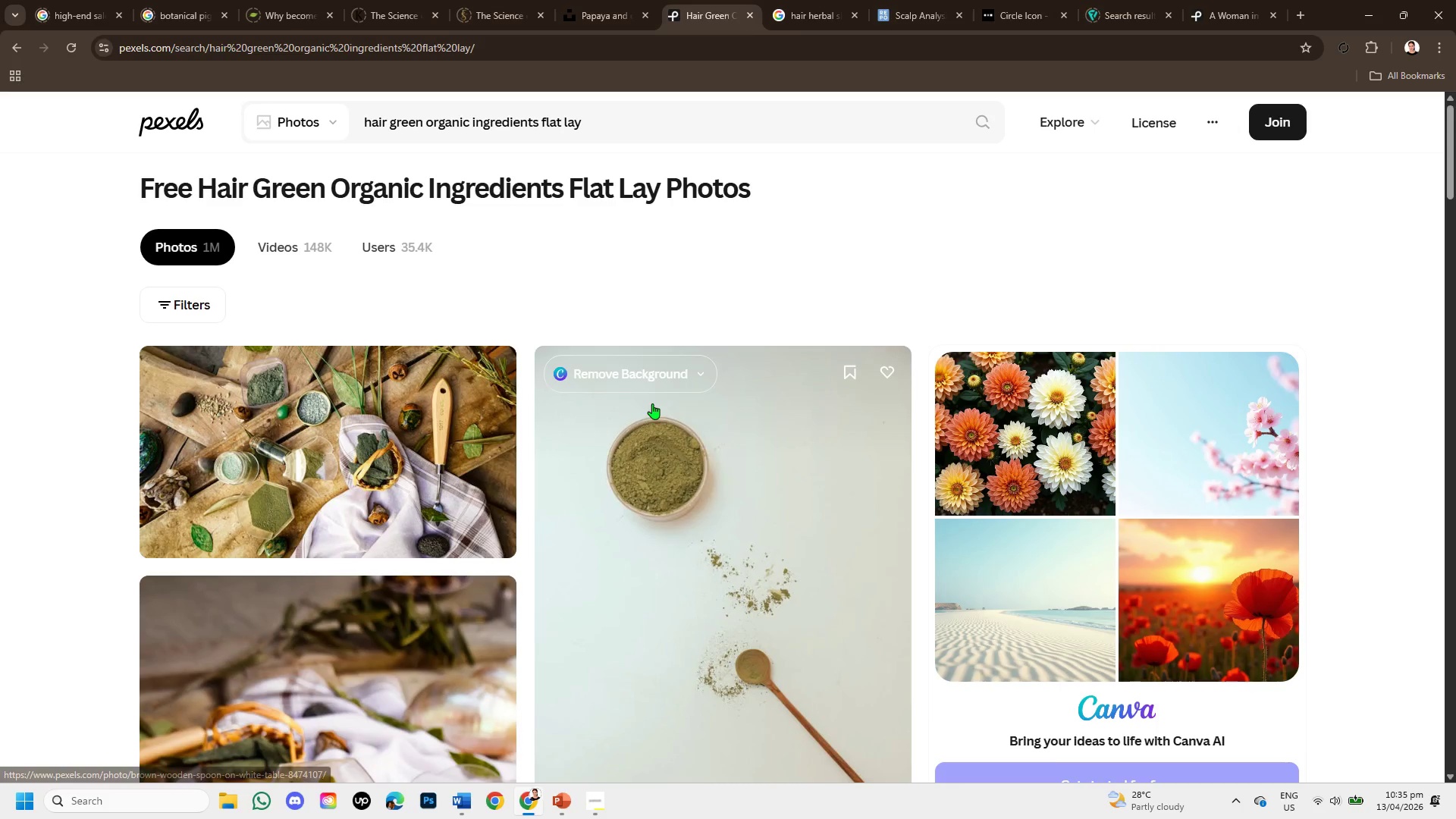 
wait(5.69)
 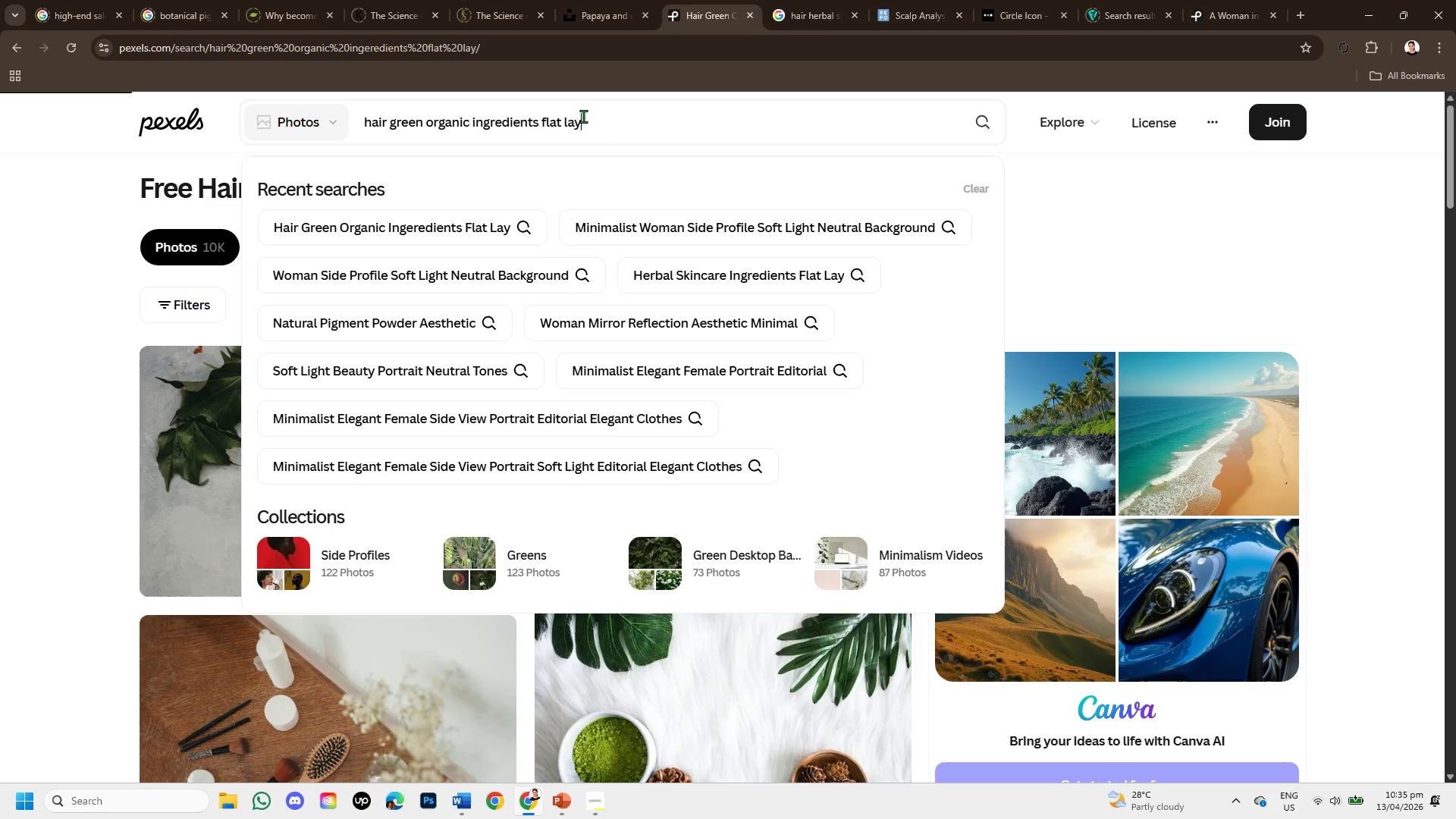 
scroll: coordinate [804, 510], scroll_direction: down, amount: 1.0
 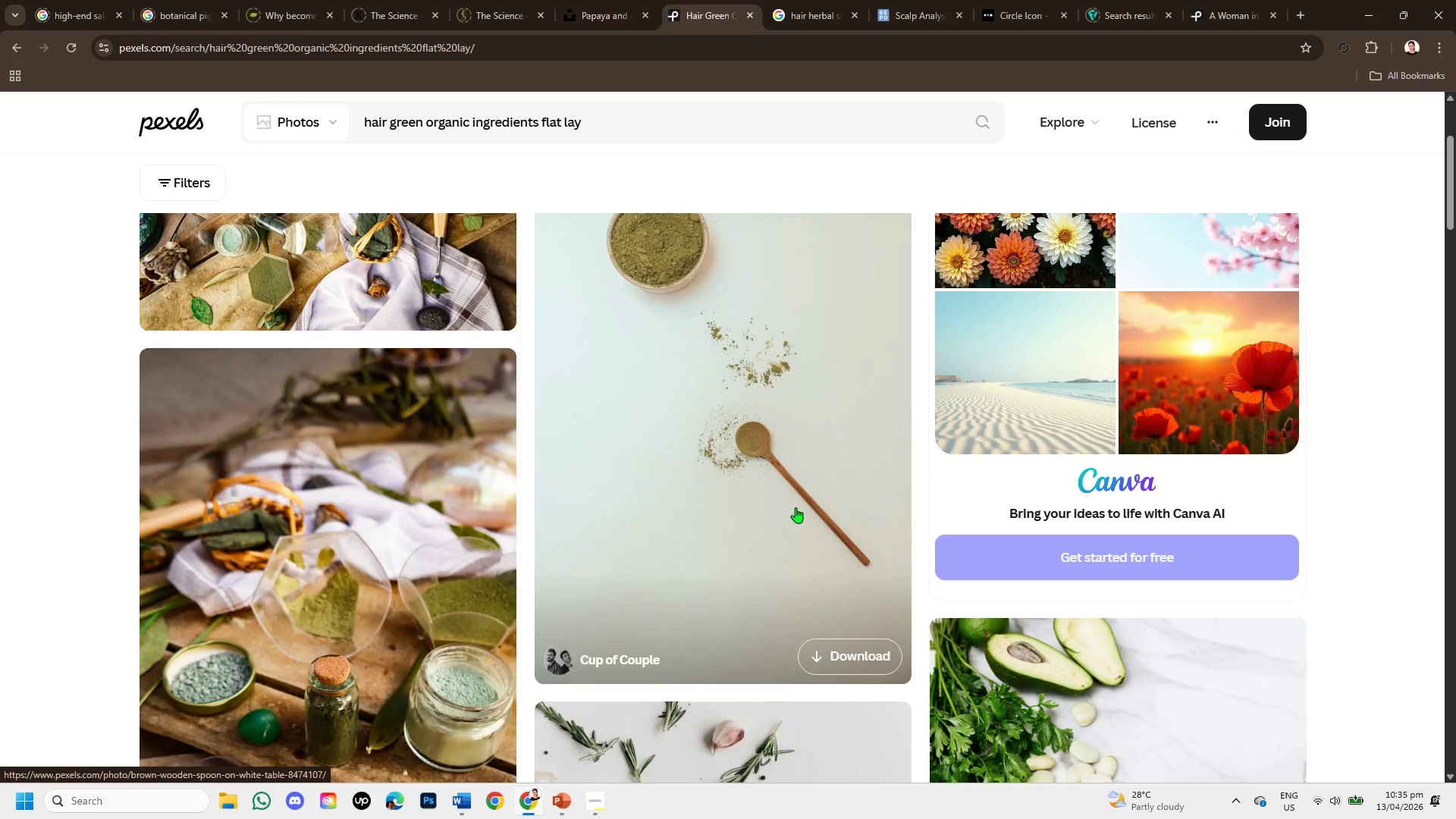 
scroll: coordinate [795, 507], scroll_direction: up, amount: 2.0
 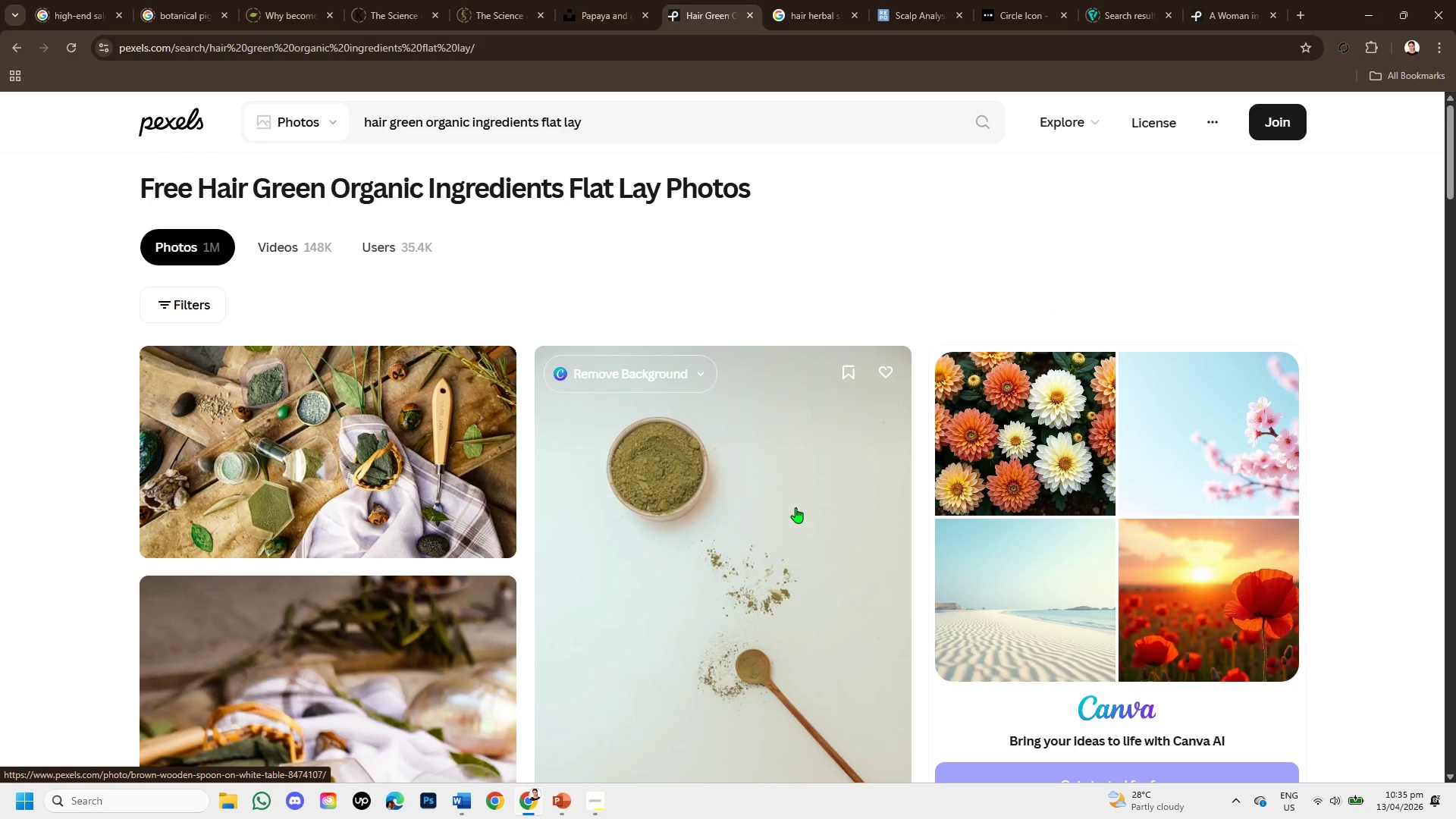 
scroll: coordinate [778, 529], scroll_direction: down, amount: 4.0
 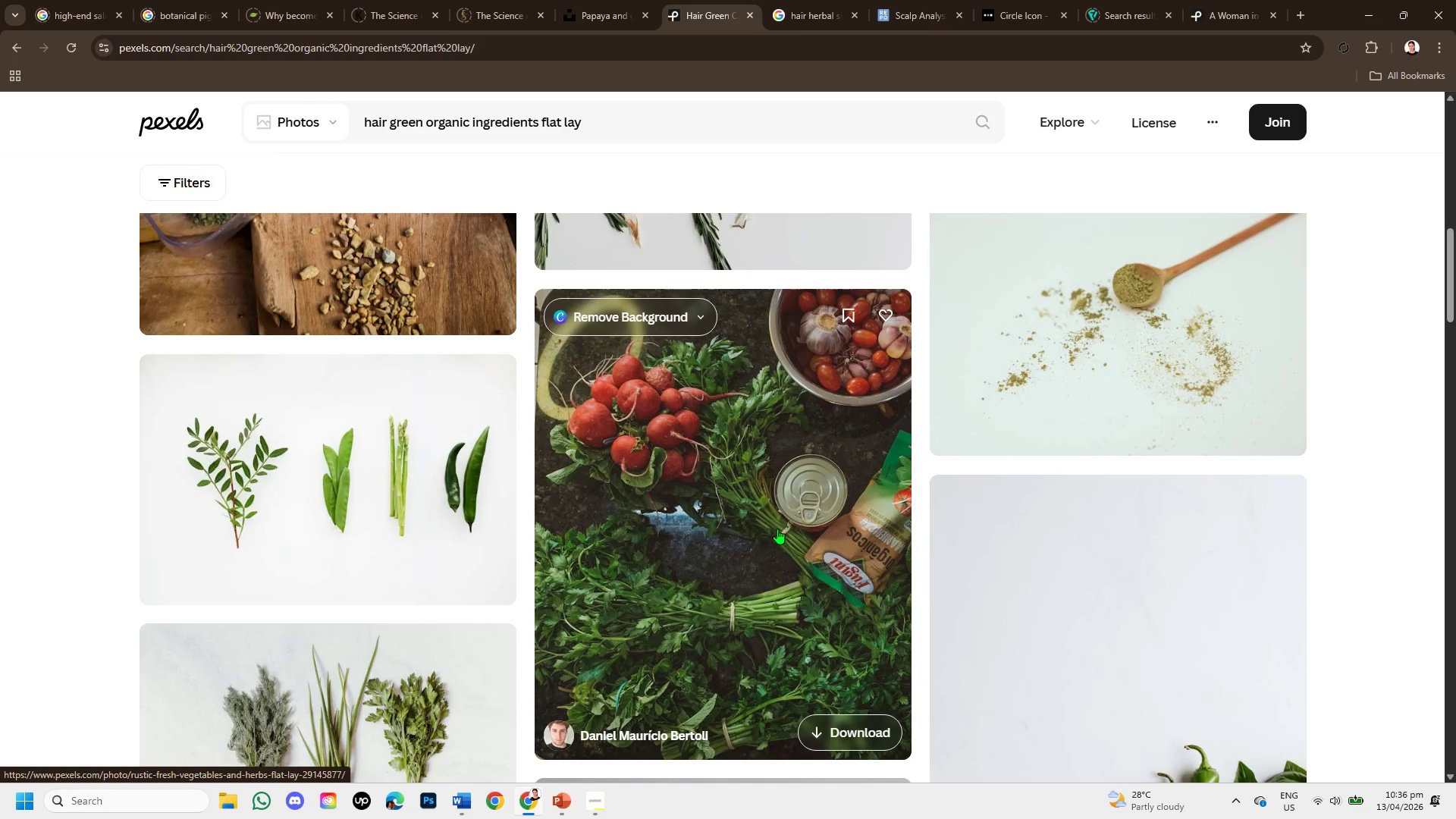 
mouse_move([1037, 606])
 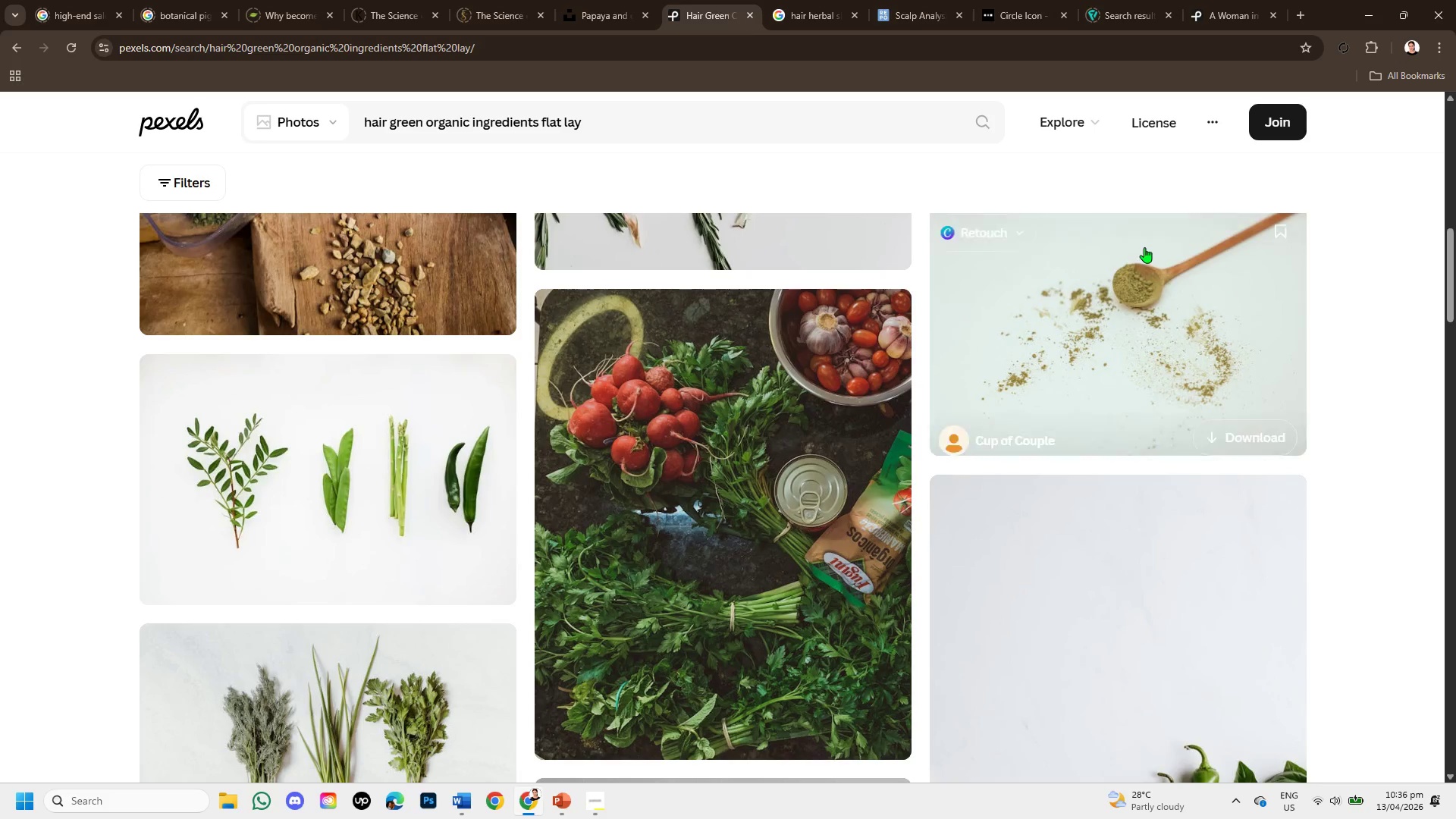 
scroll: coordinate [1085, 352], scroll_direction: down, amount: 7.0
 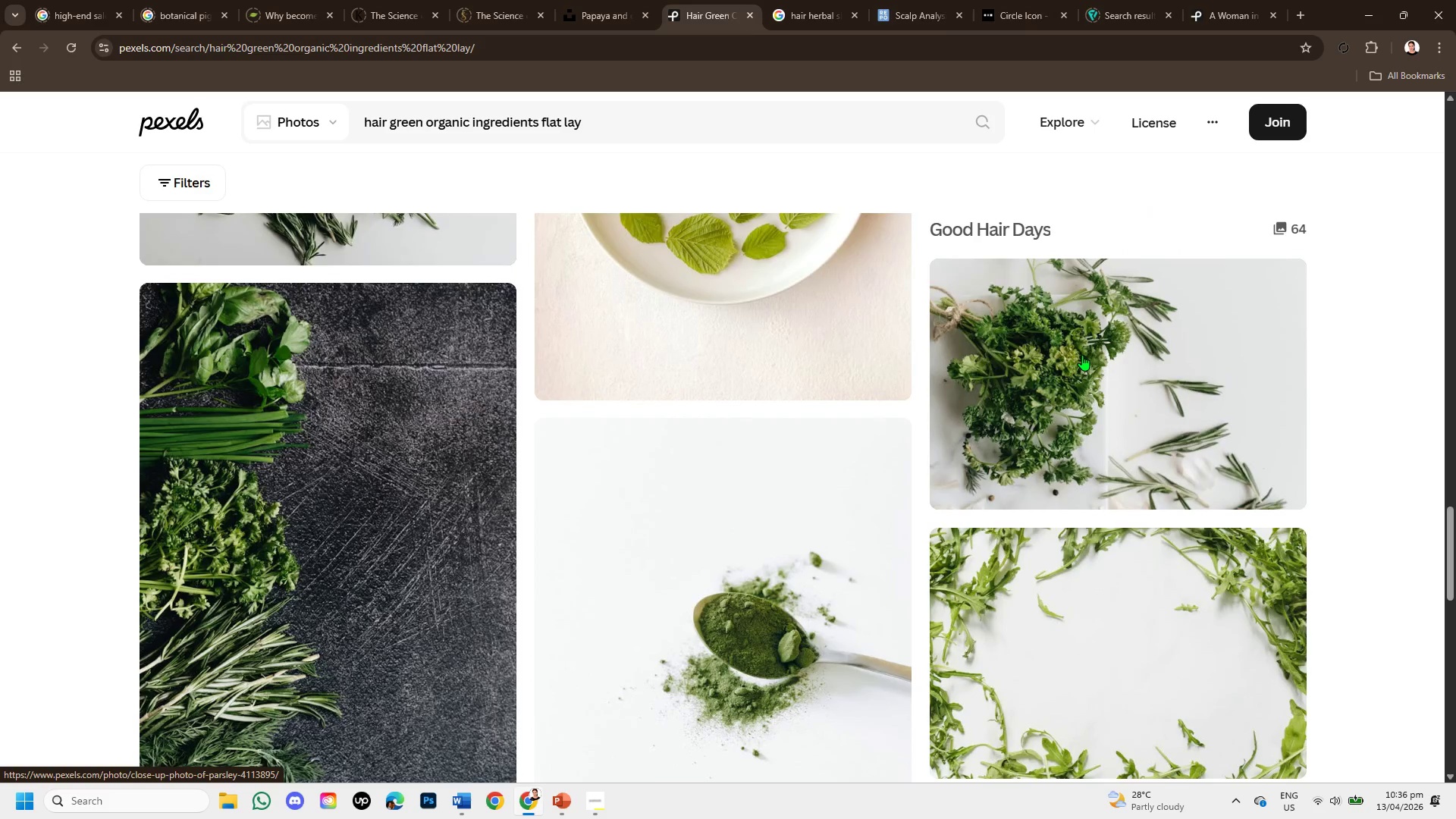 
scroll: coordinate [1079, 357], scroll_direction: down, amount: 2.0
 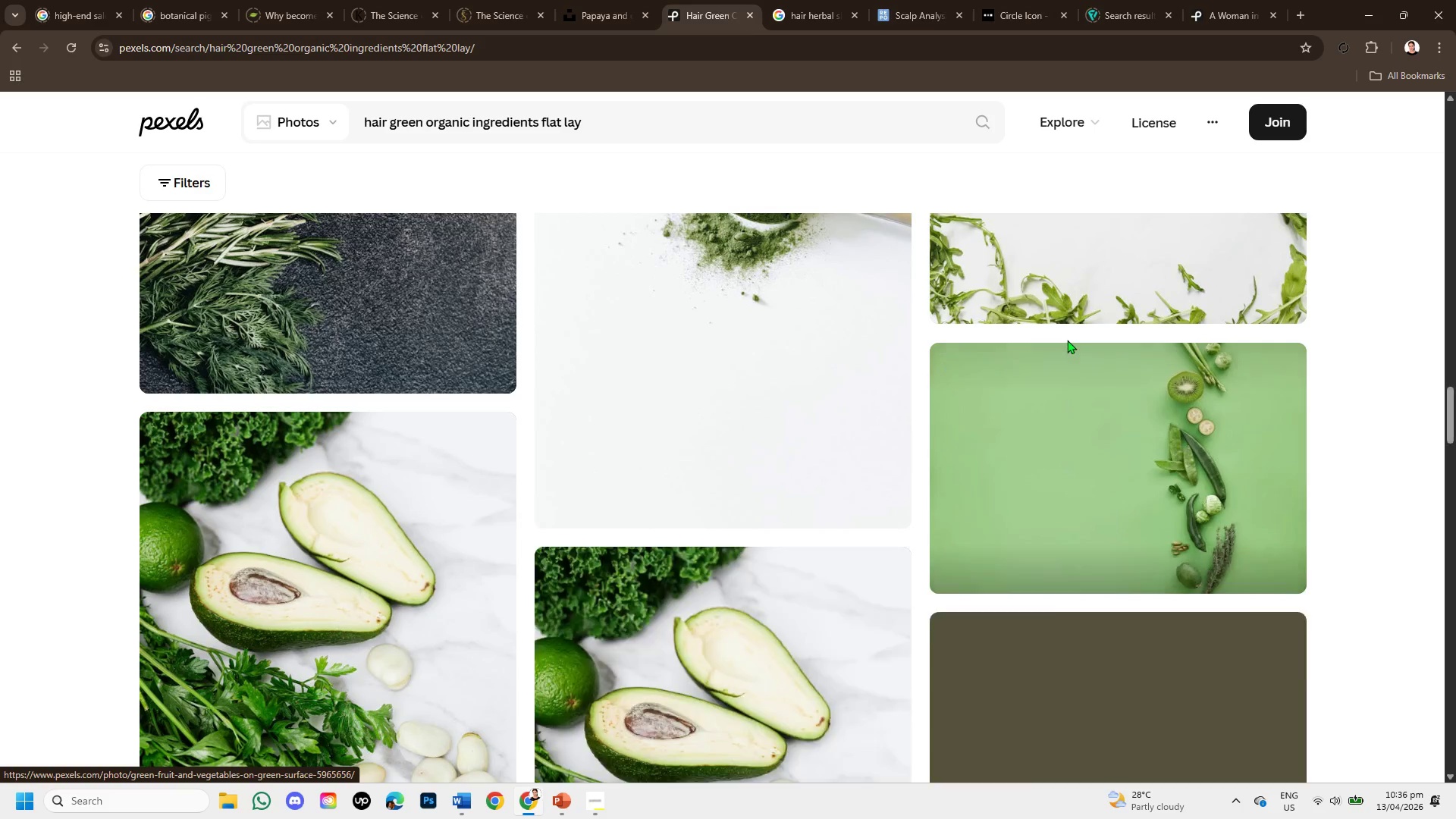 
scroll: coordinate [1067, 340], scroll_direction: up, amount: 1.0
 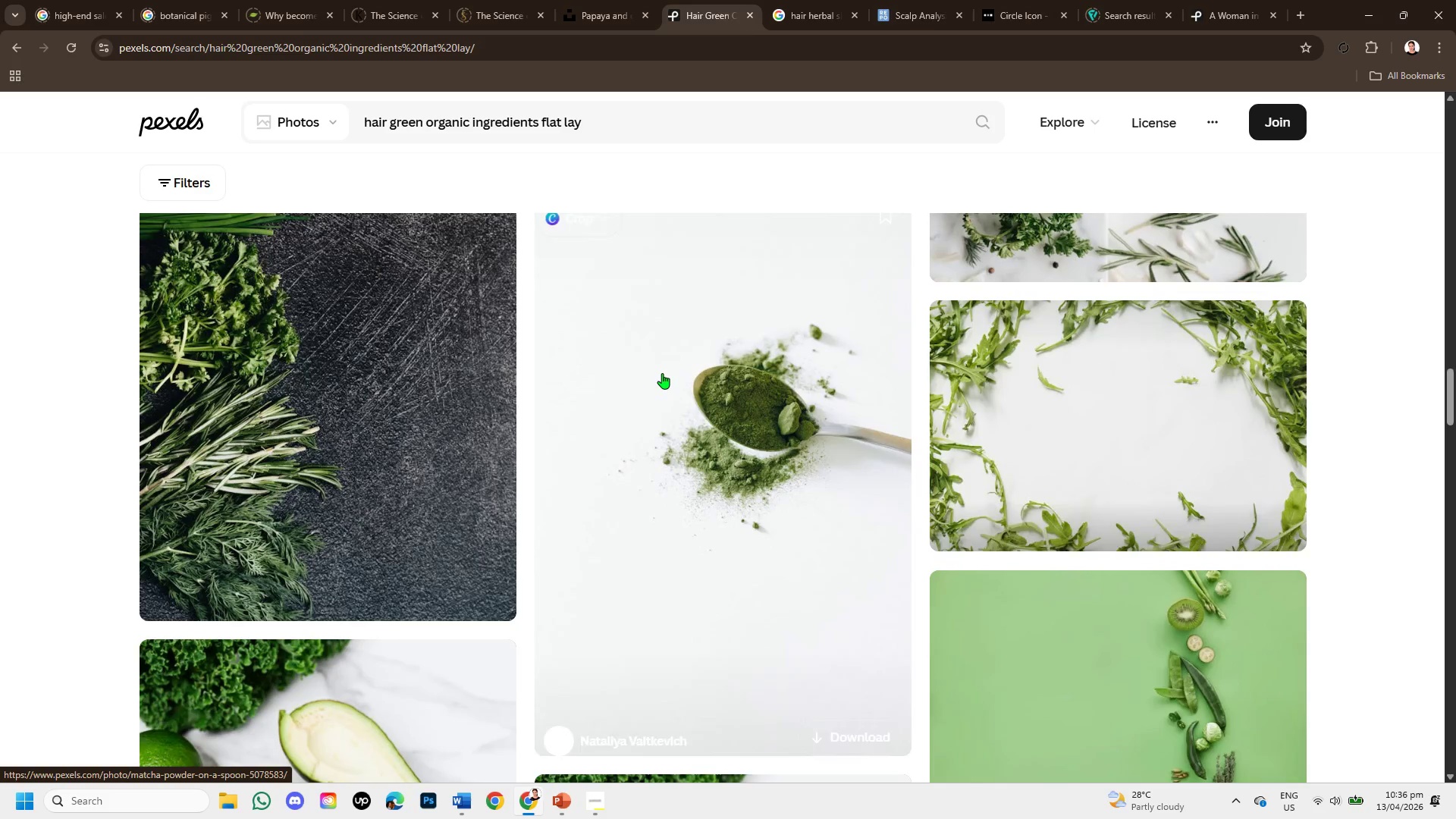 
left_click([661, 374])
 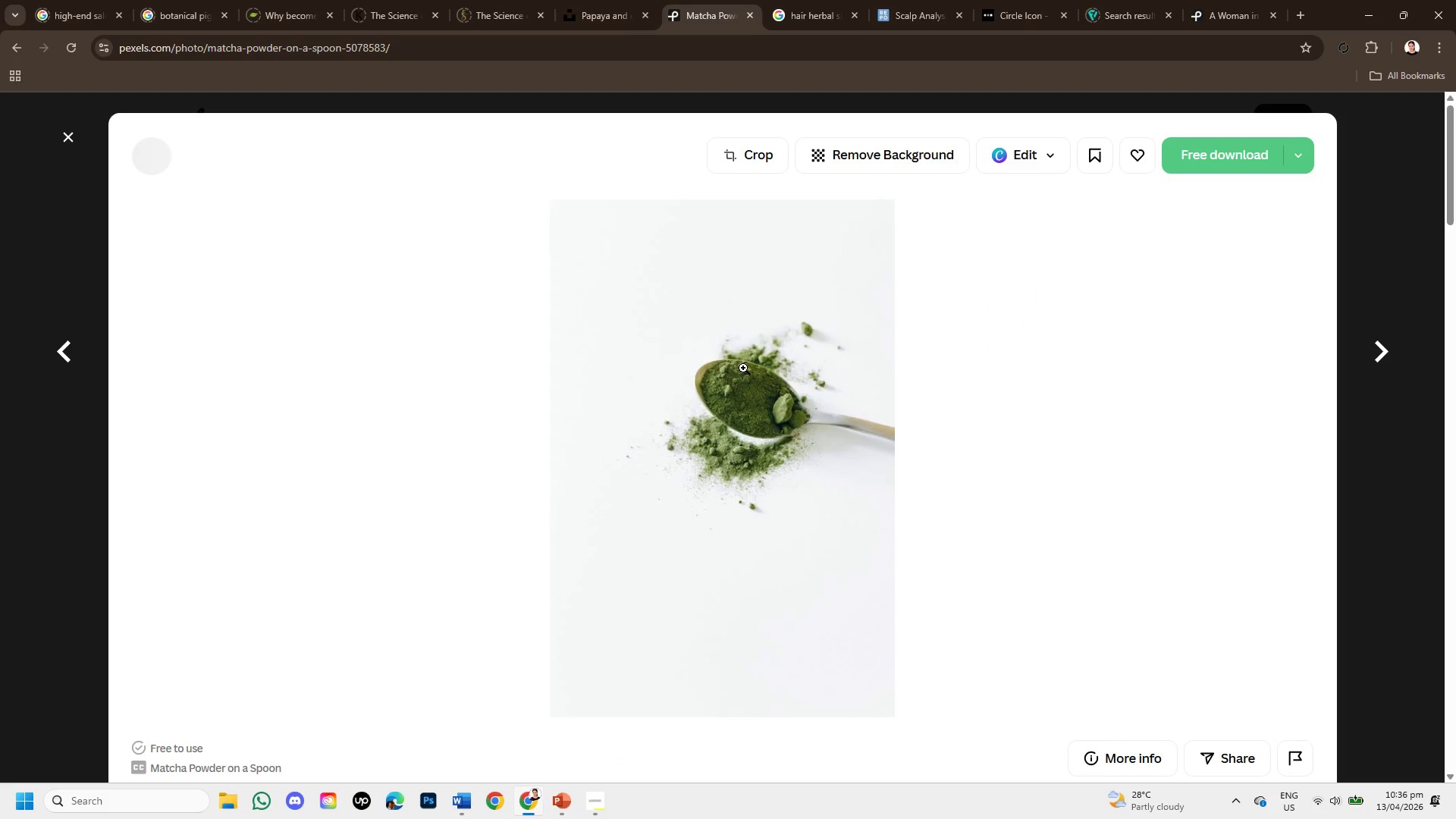 
scroll: coordinate [1019, 492], scroll_direction: down, amount: 6.0
 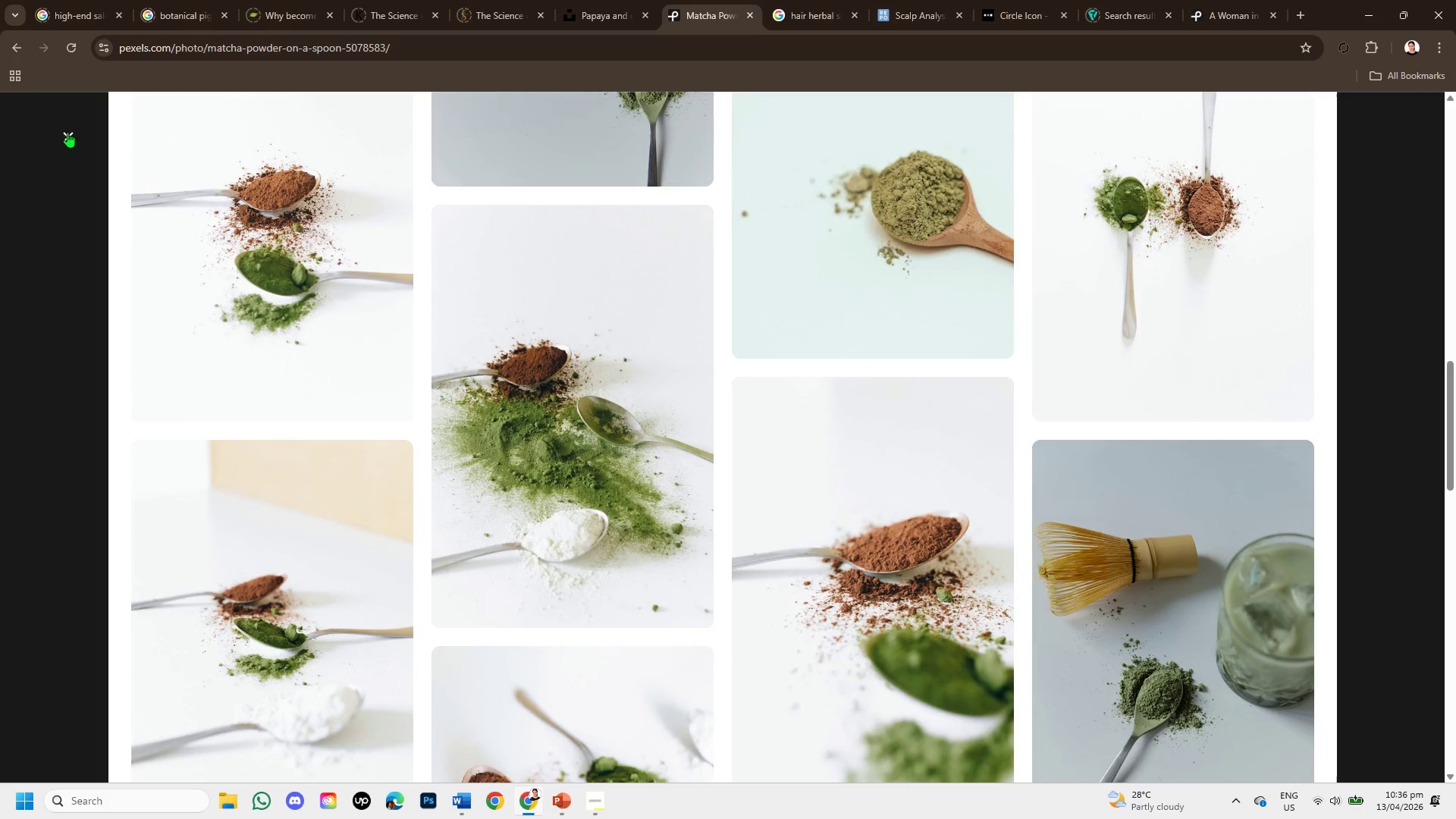 
left_click([71, 133])
 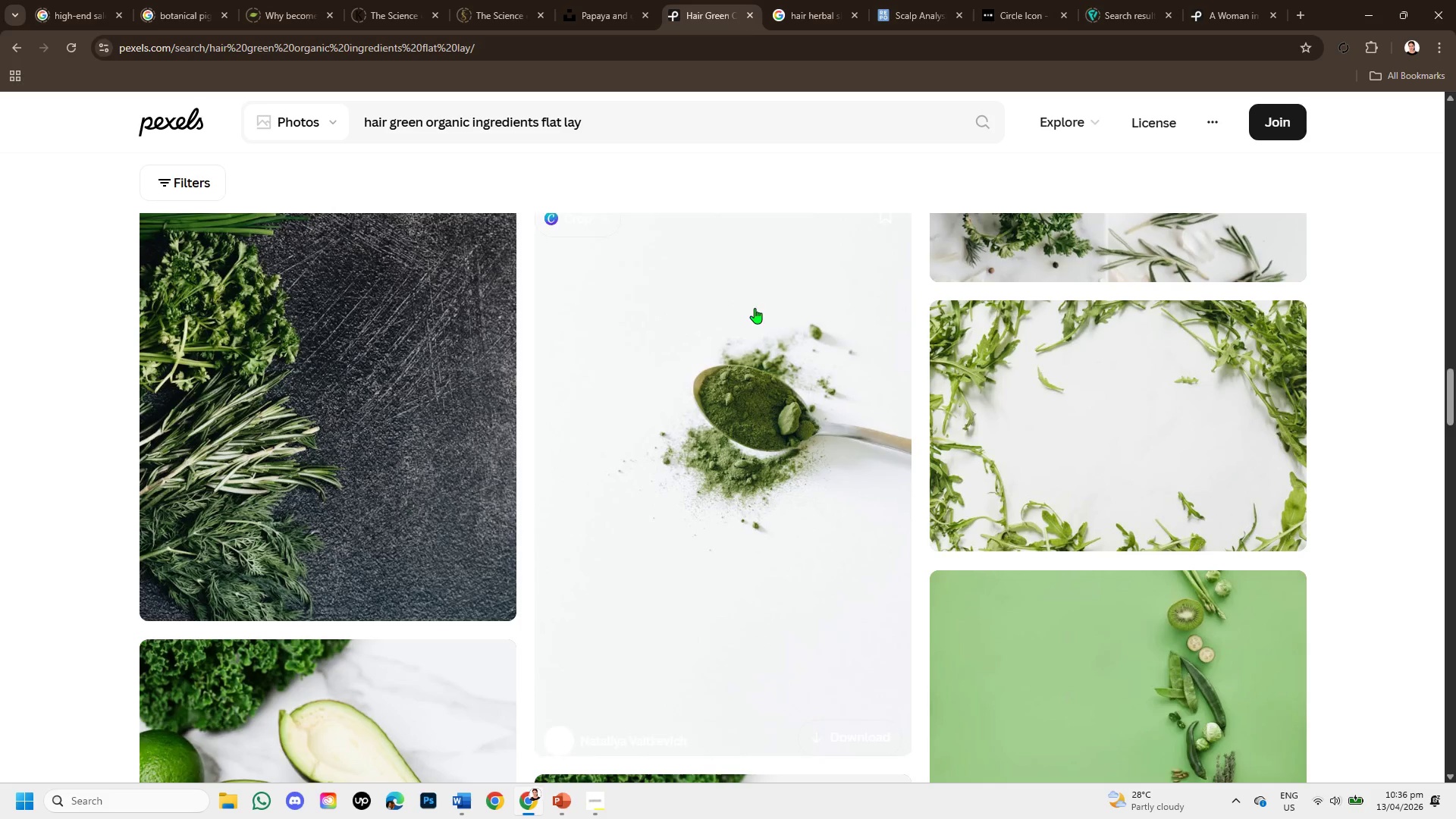 
scroll: coordinate [860, 491], scroll_direction: down, amount: 7.0
 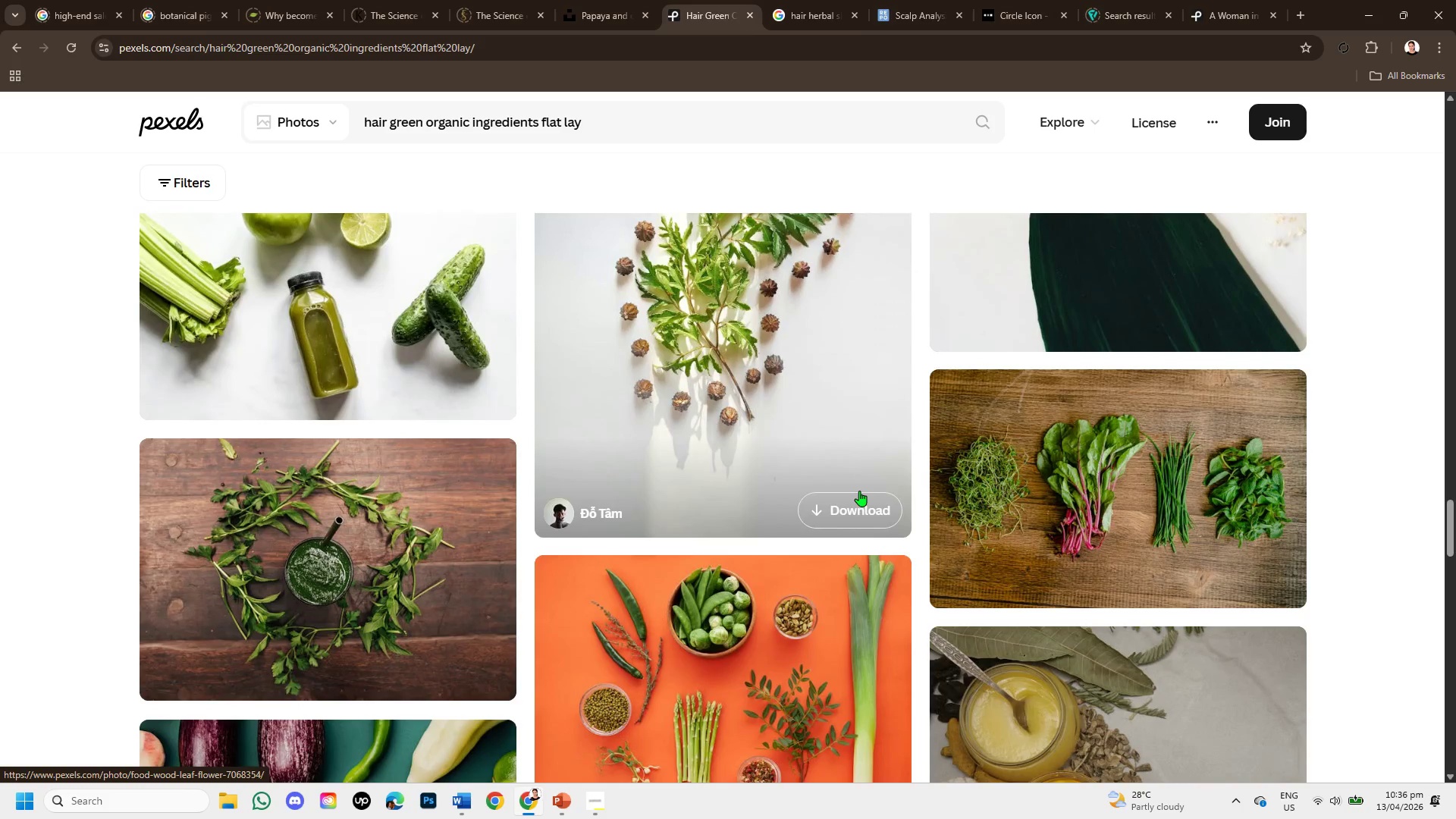 
wait(6.12)
 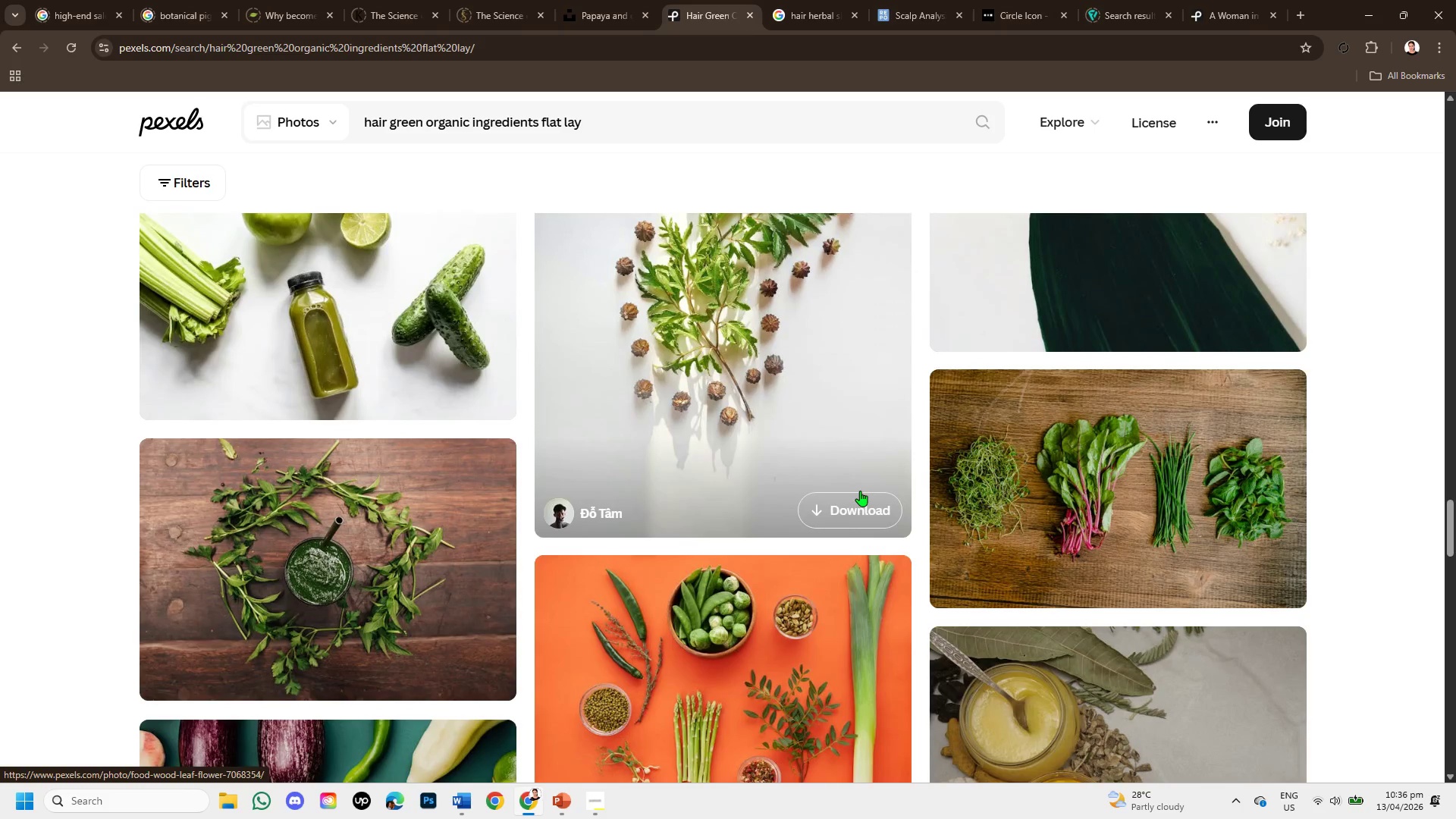 
scroll: coordinate [849, 491], scroll_direction: down, amount: 8.0
 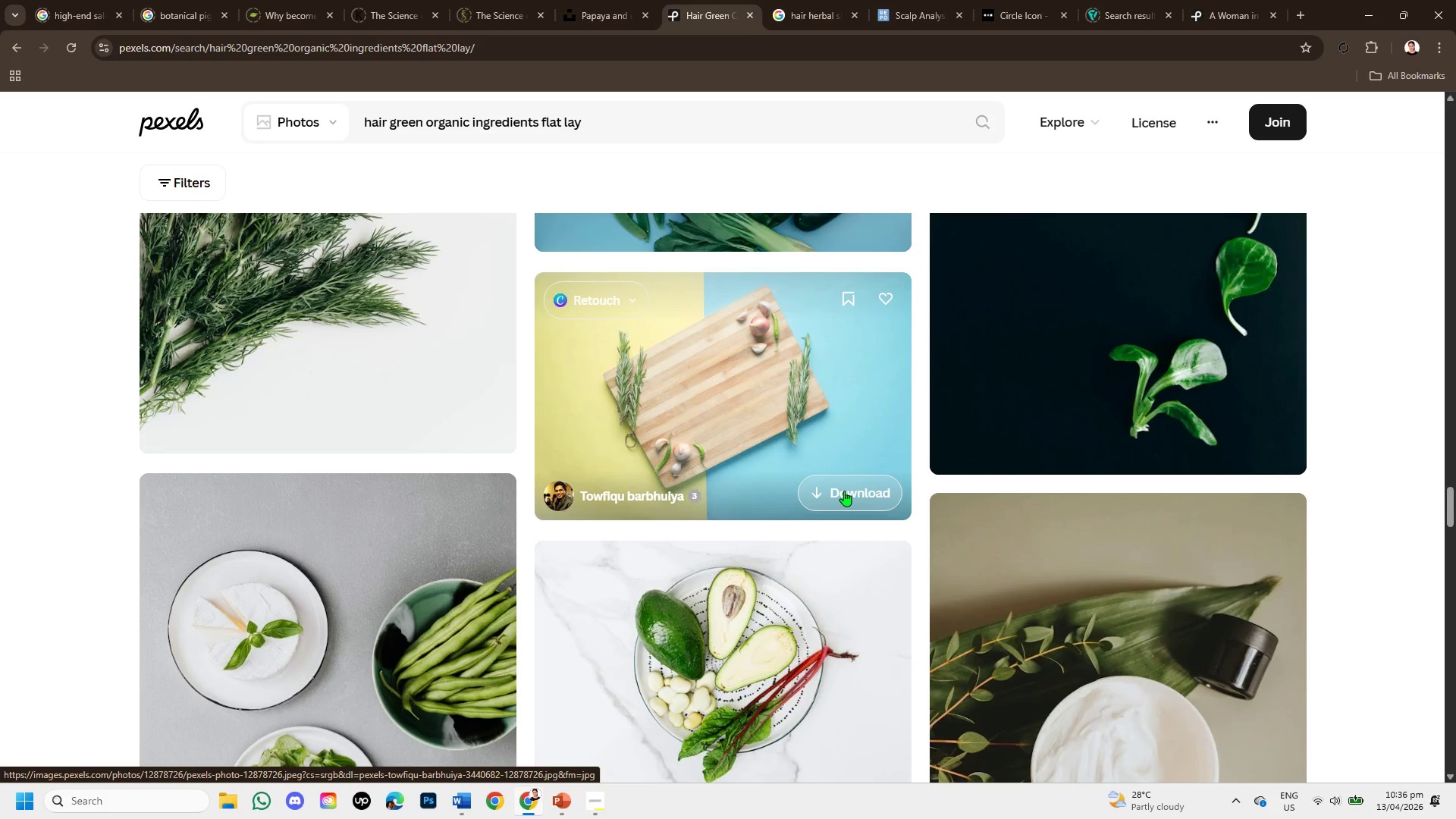 
scroll: coordinate [840, 491], scroll_direction: down, amount: 5.0
 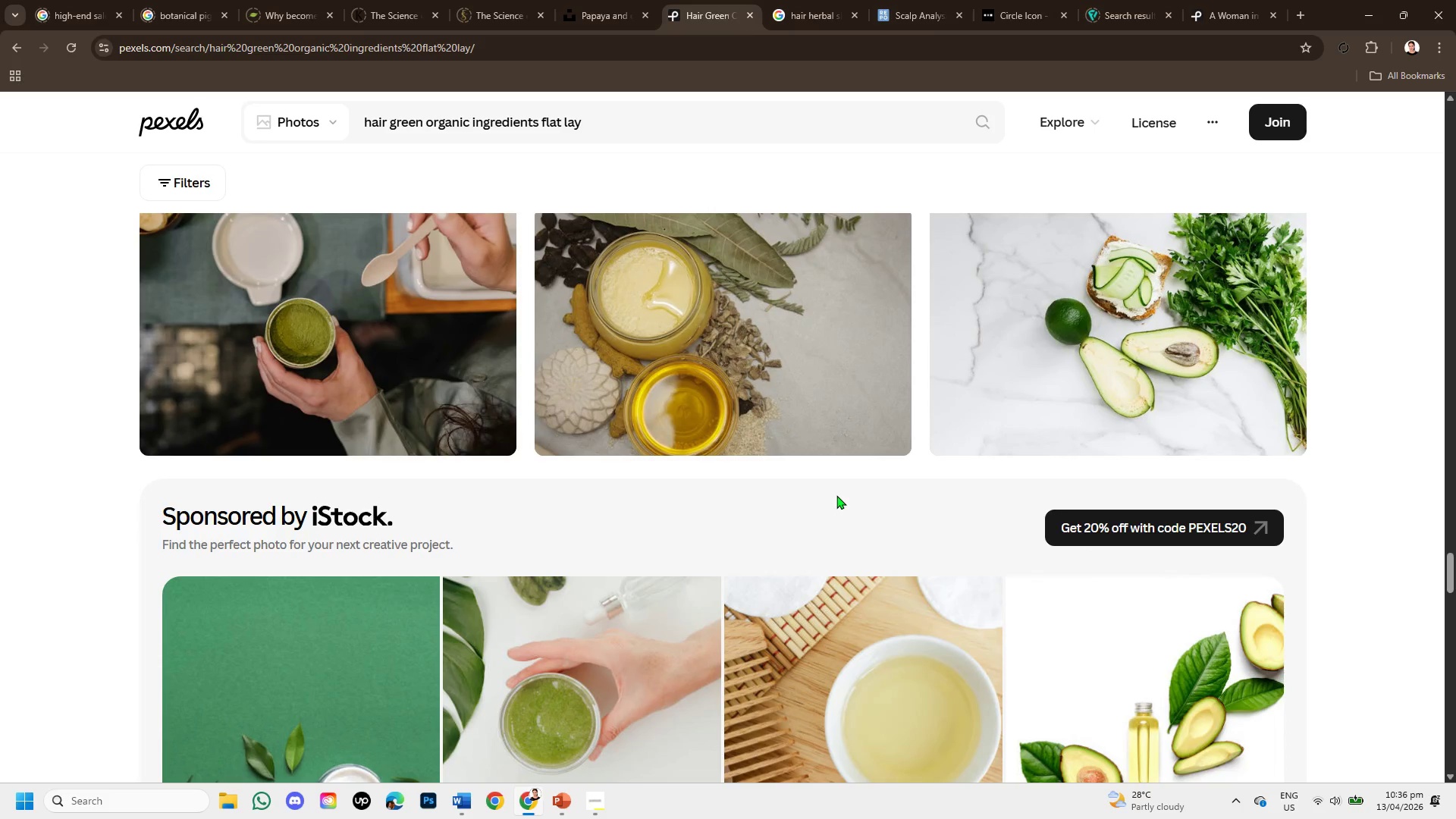 
scroll: coordinate [838, 497], scroll_direction: up, amount: 2.0
 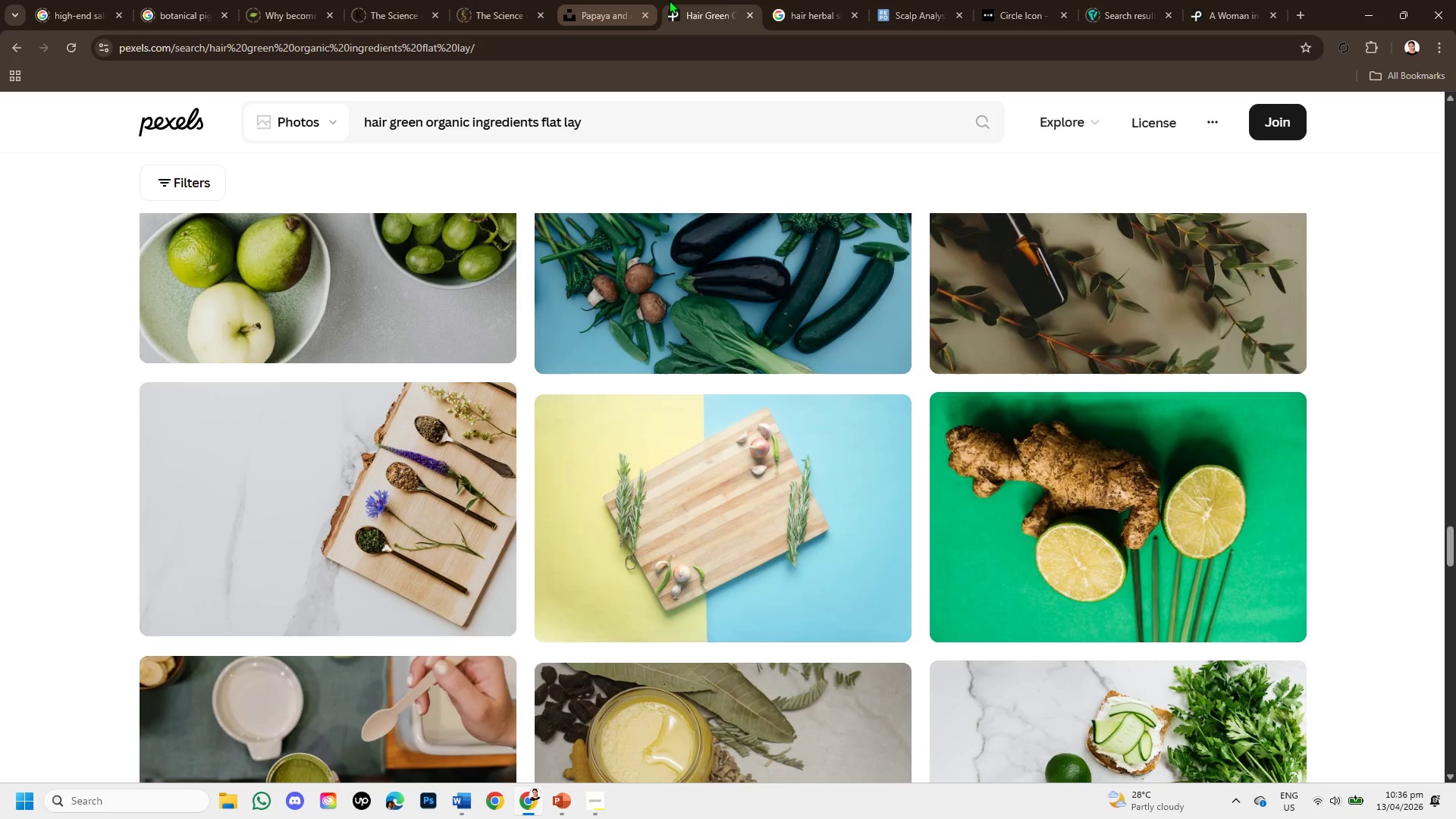 
left_click([774, 0])
 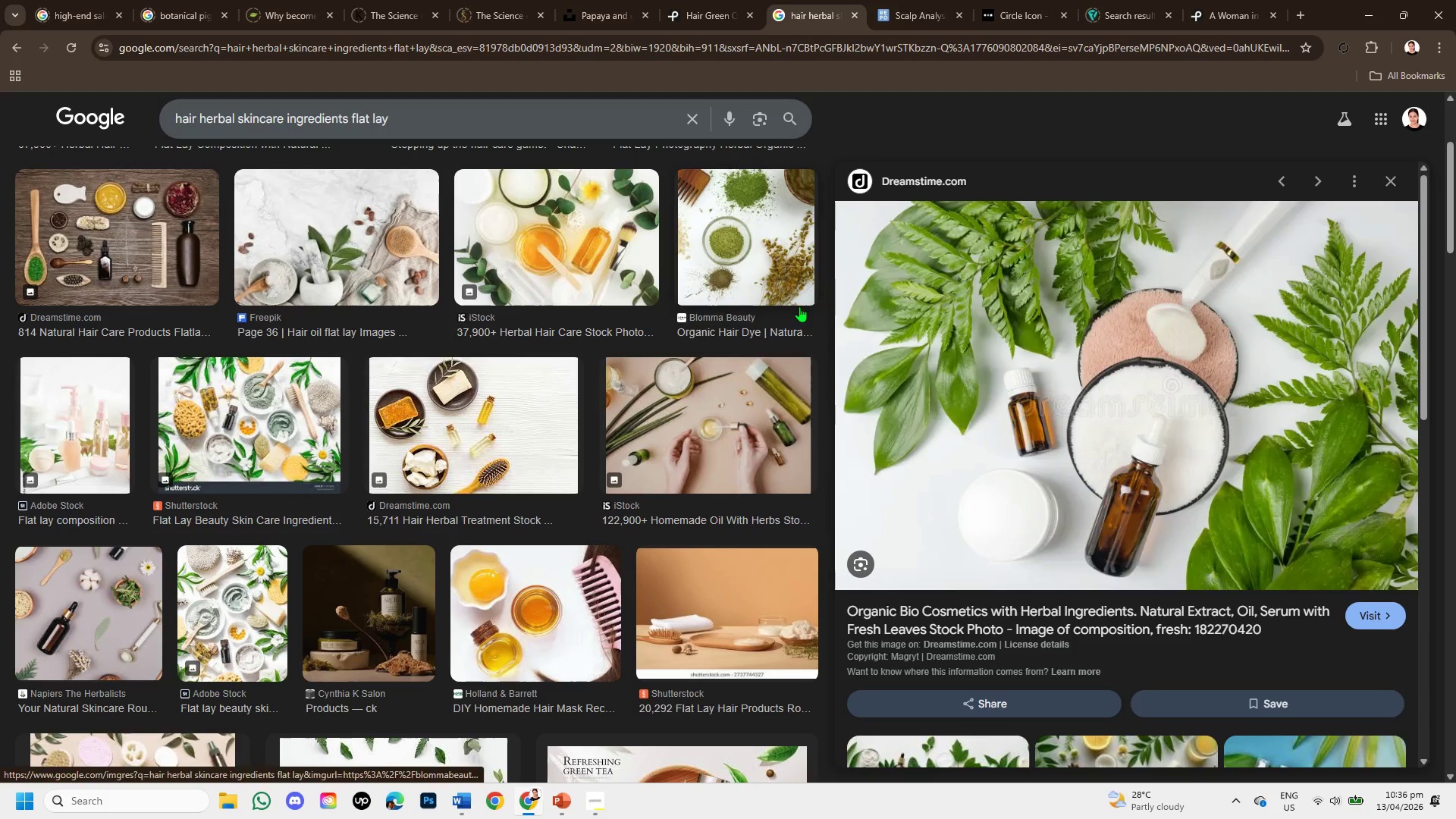 
scroll: coordinate [990, 639], scroll_direction: down, amount: 3.0
 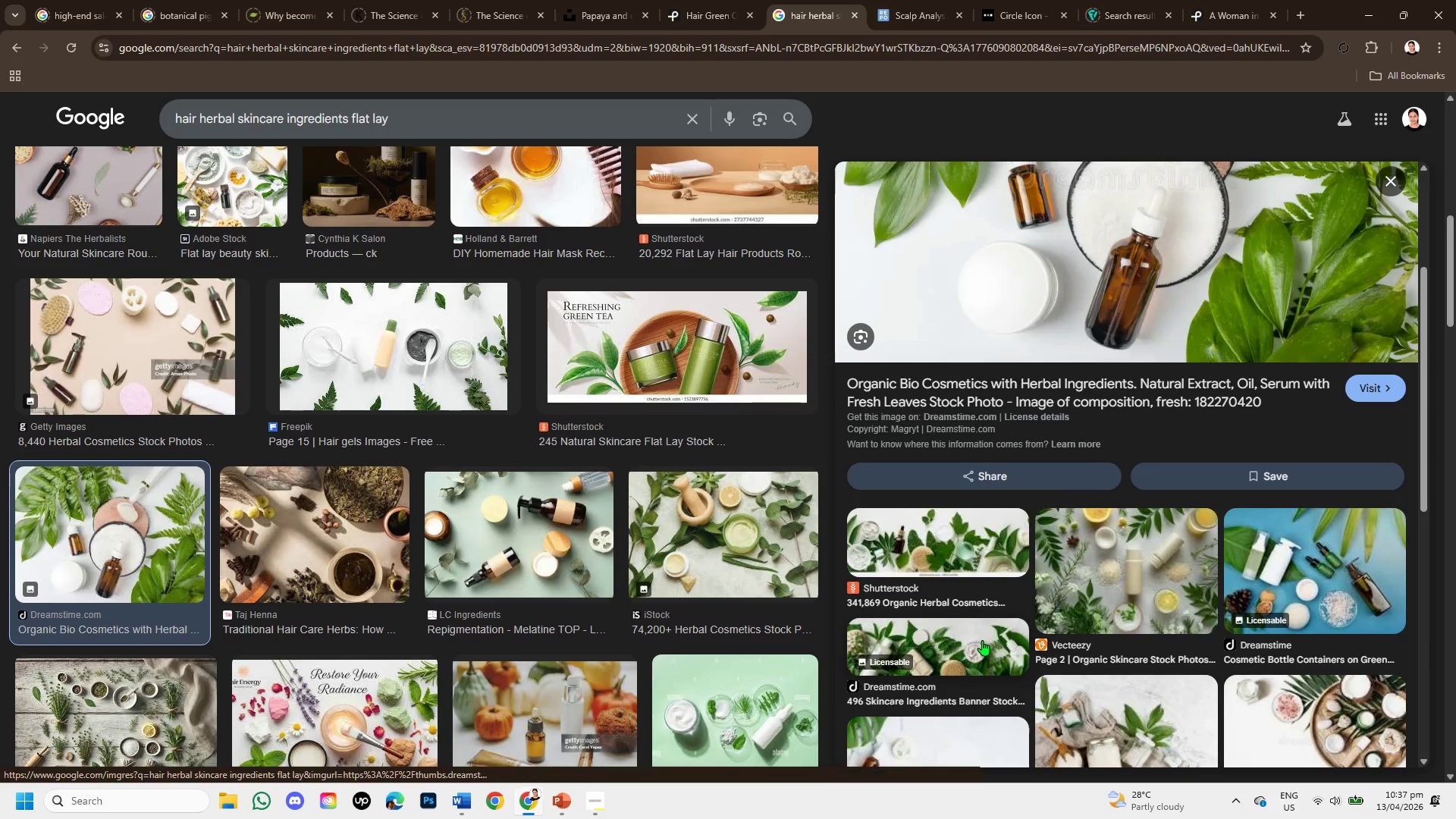 
scroll: coordinate [968, 636], scroll_direction: up, amount: 1.0
 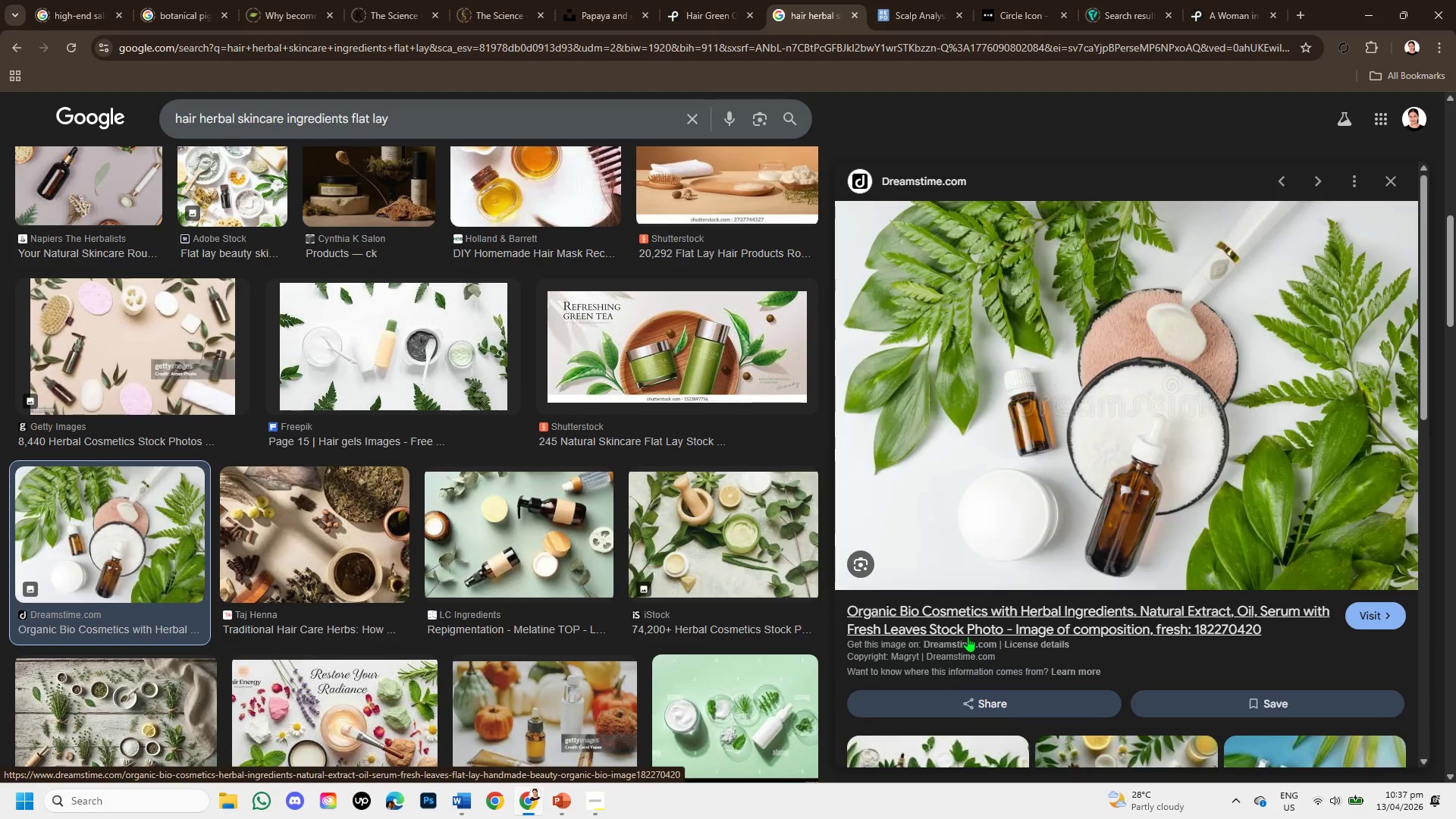 
scroll: coordinate [968, 636], scroll_direction: down, amount: 1.0
 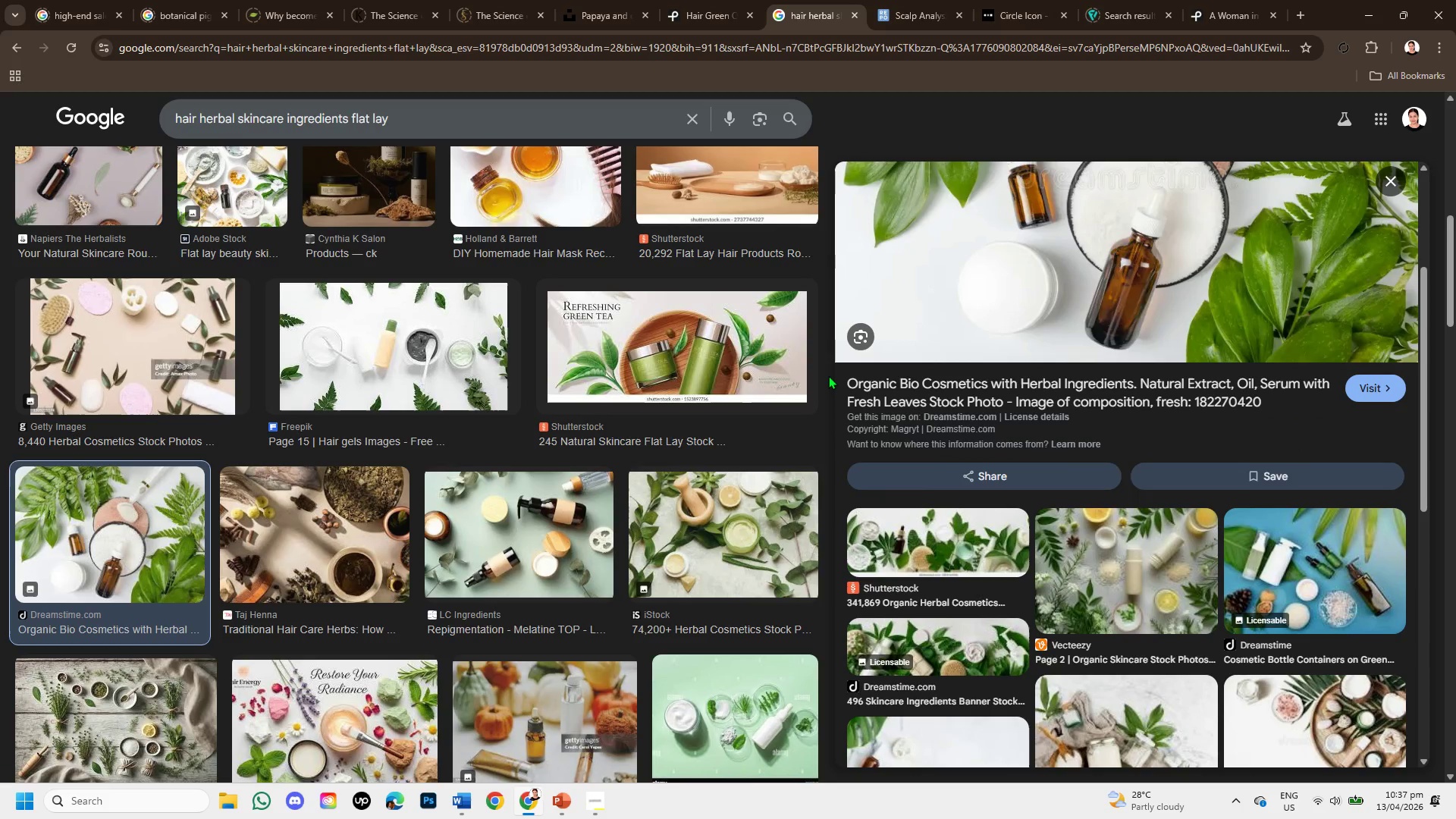 
left_click_drag(start_coordinate=[834, 381], to_coordinate=[999, 402])
 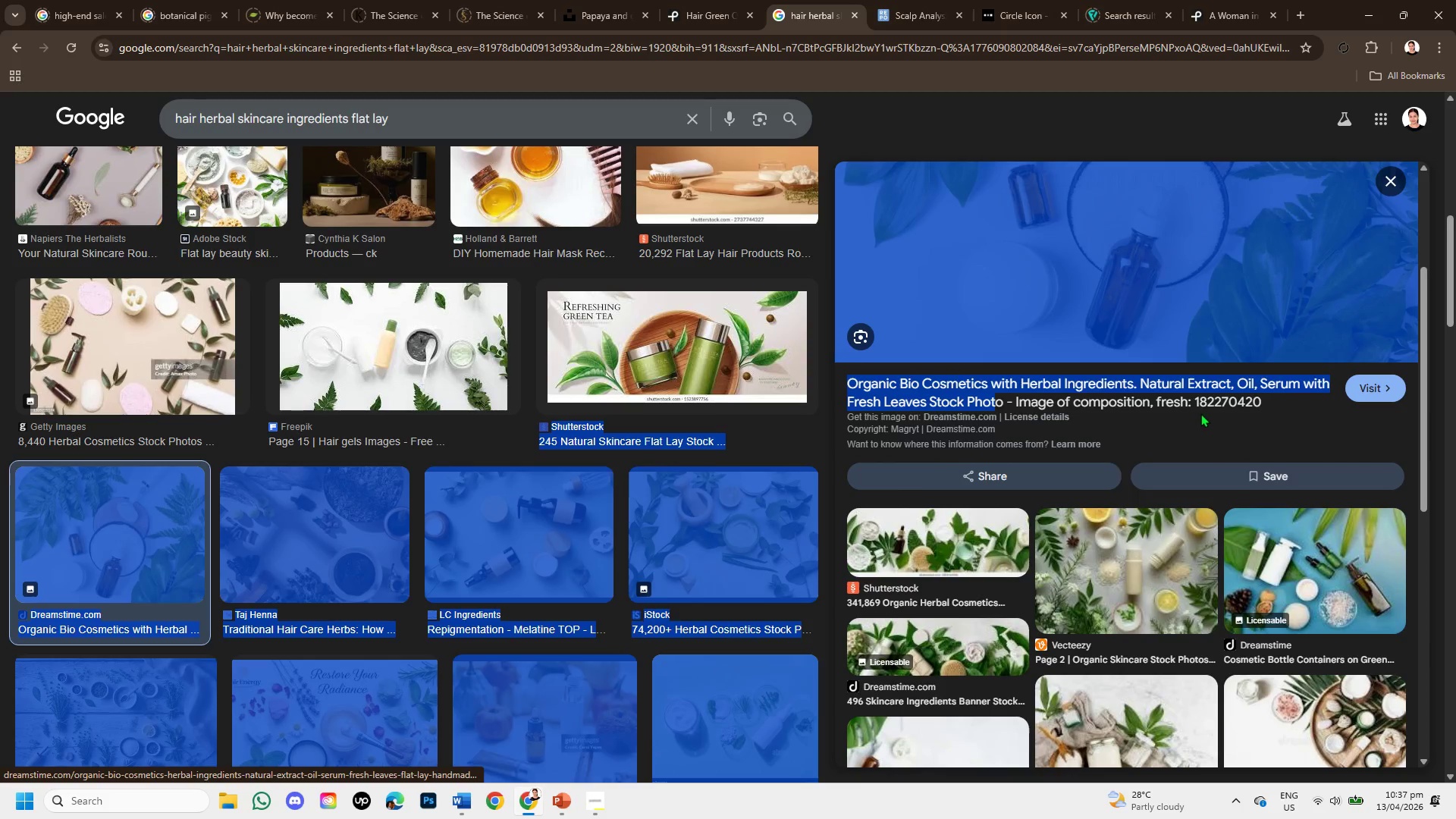 
left_click([1200, 413])
 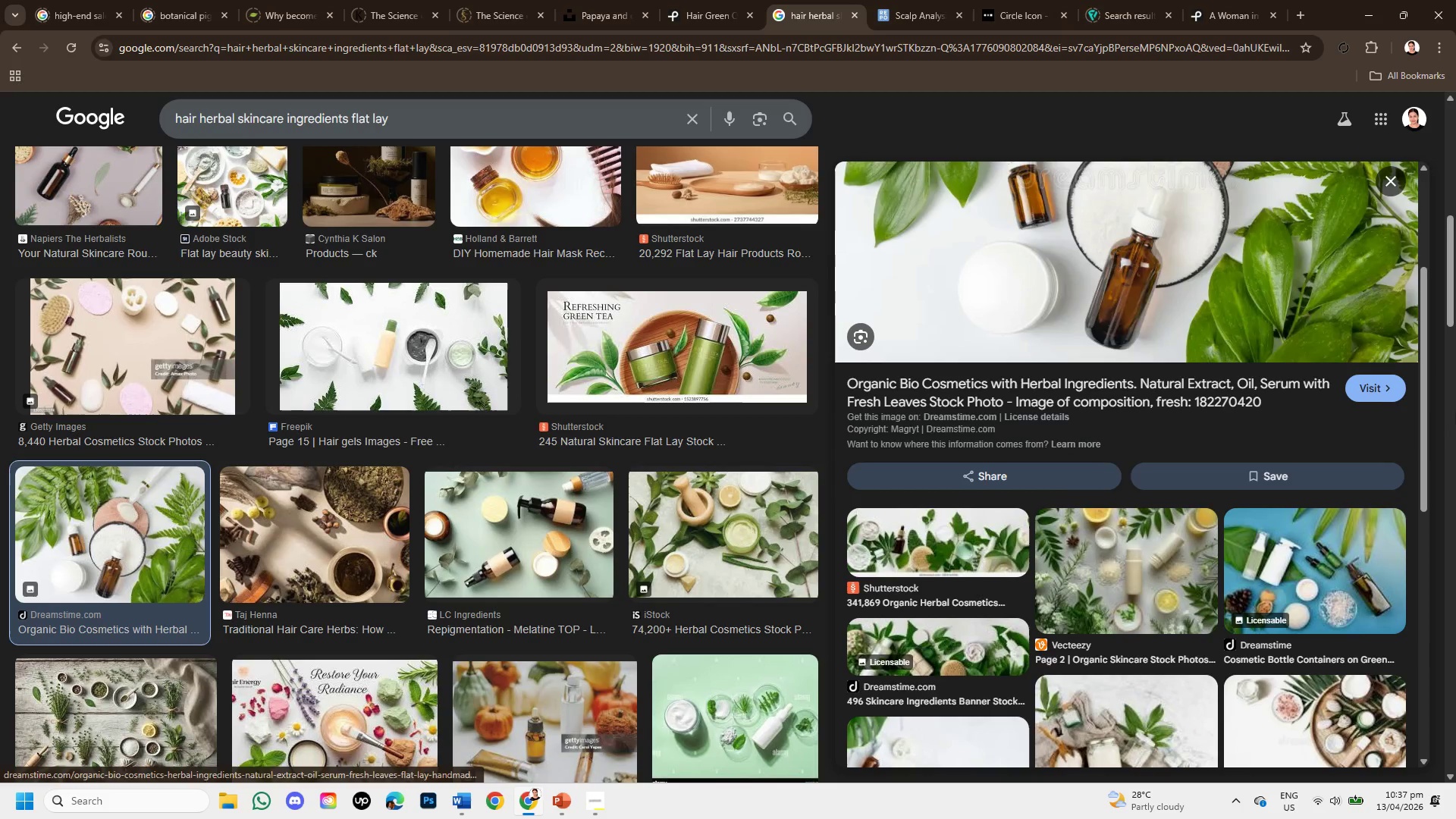 
left_click([1373, 384])
 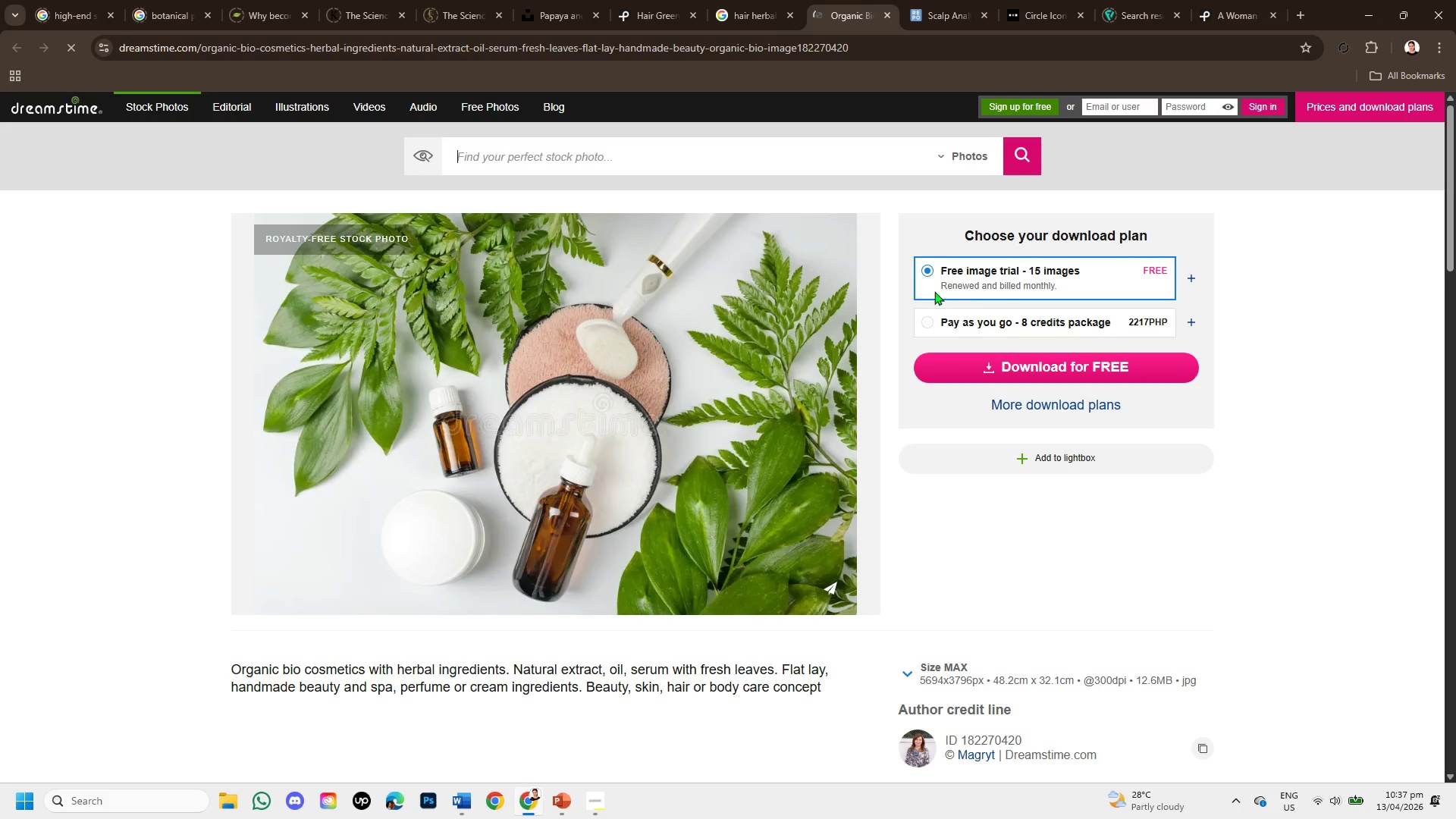 
scroll: coordinate [460, 586], scroll_direction: down, amount: 2.0
 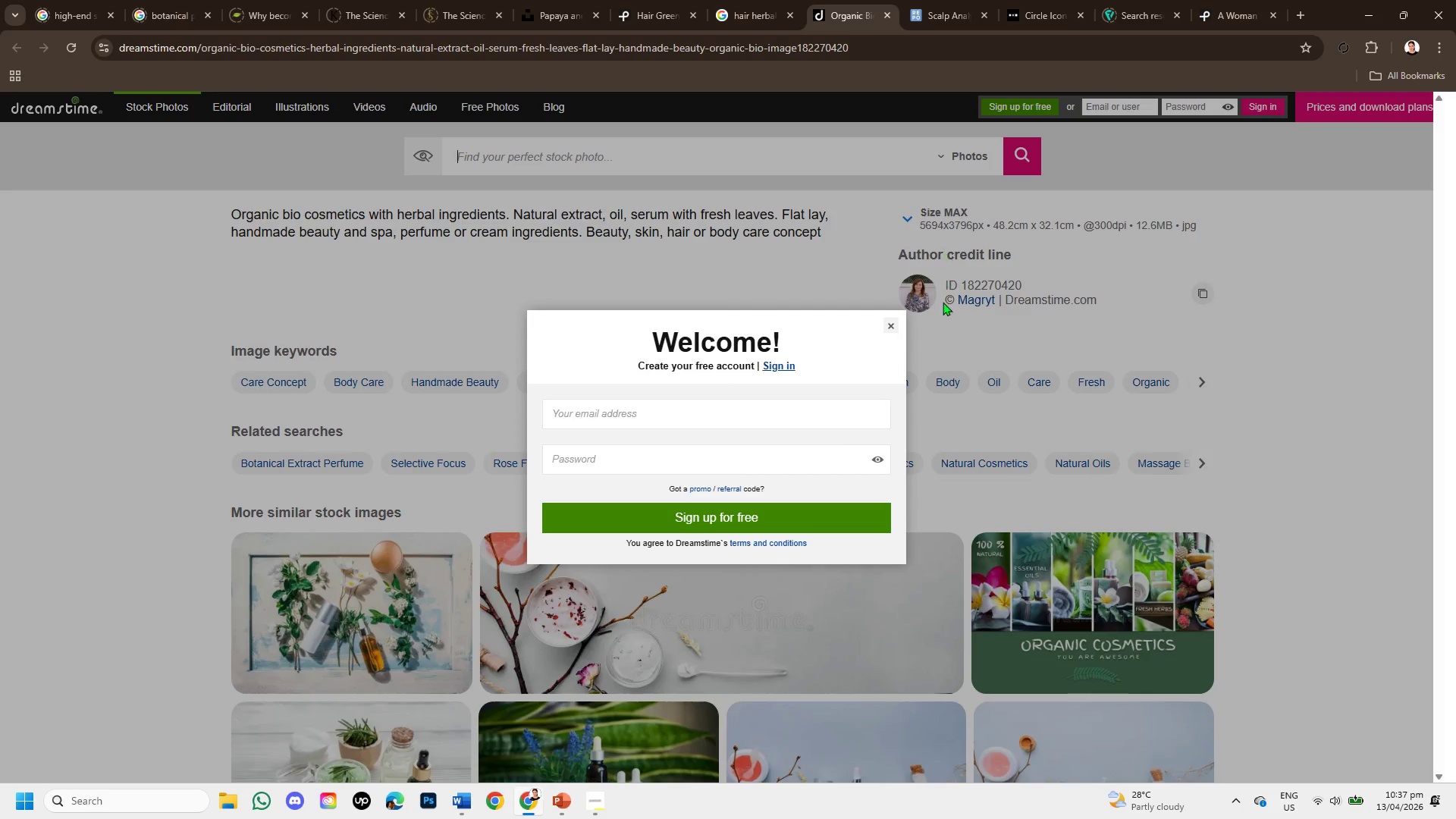 
left_click([892, 323])
 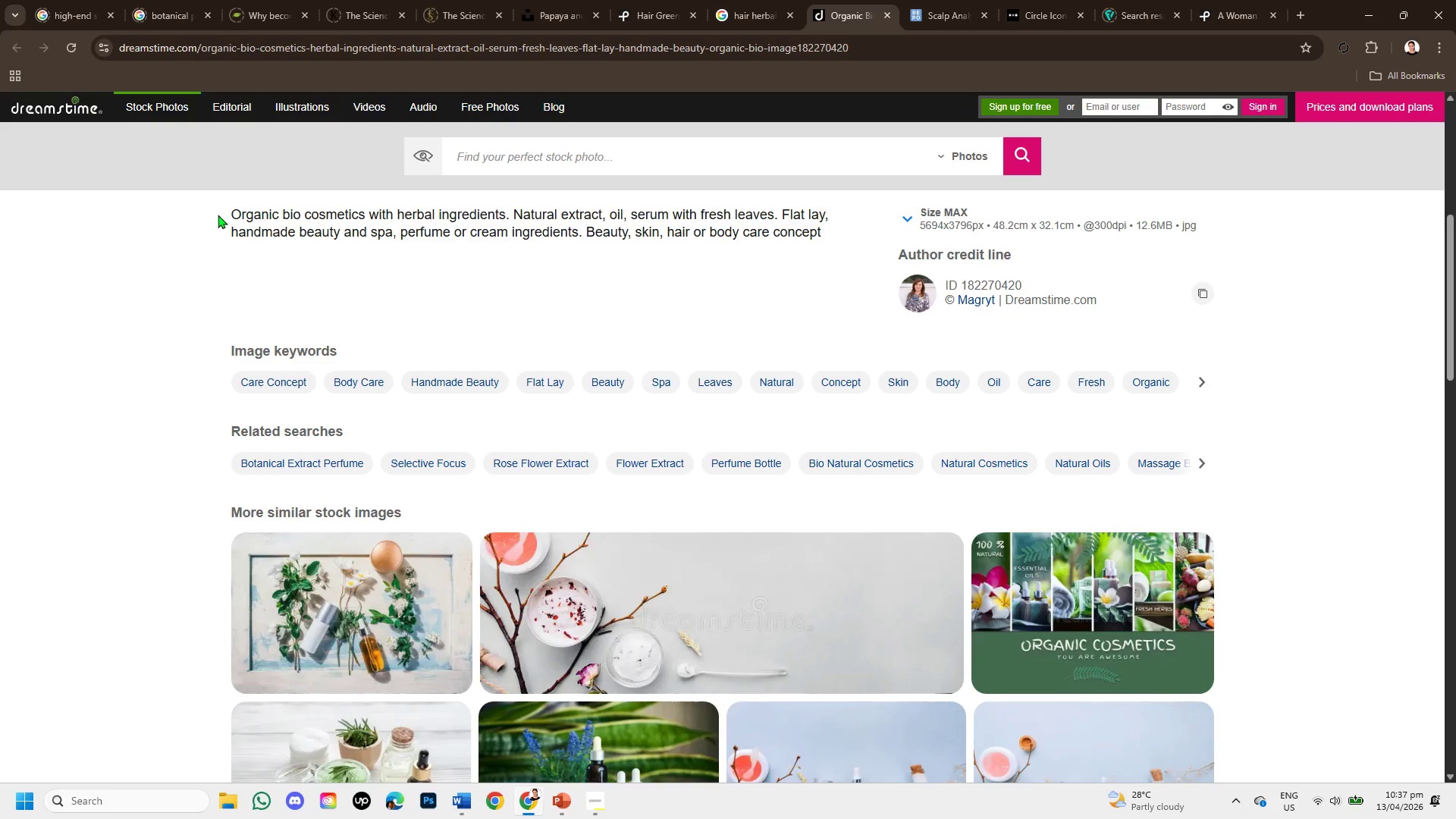 
left_click_drag(start_coordinate=[231, 208], to_coordinate=[830, 240])
 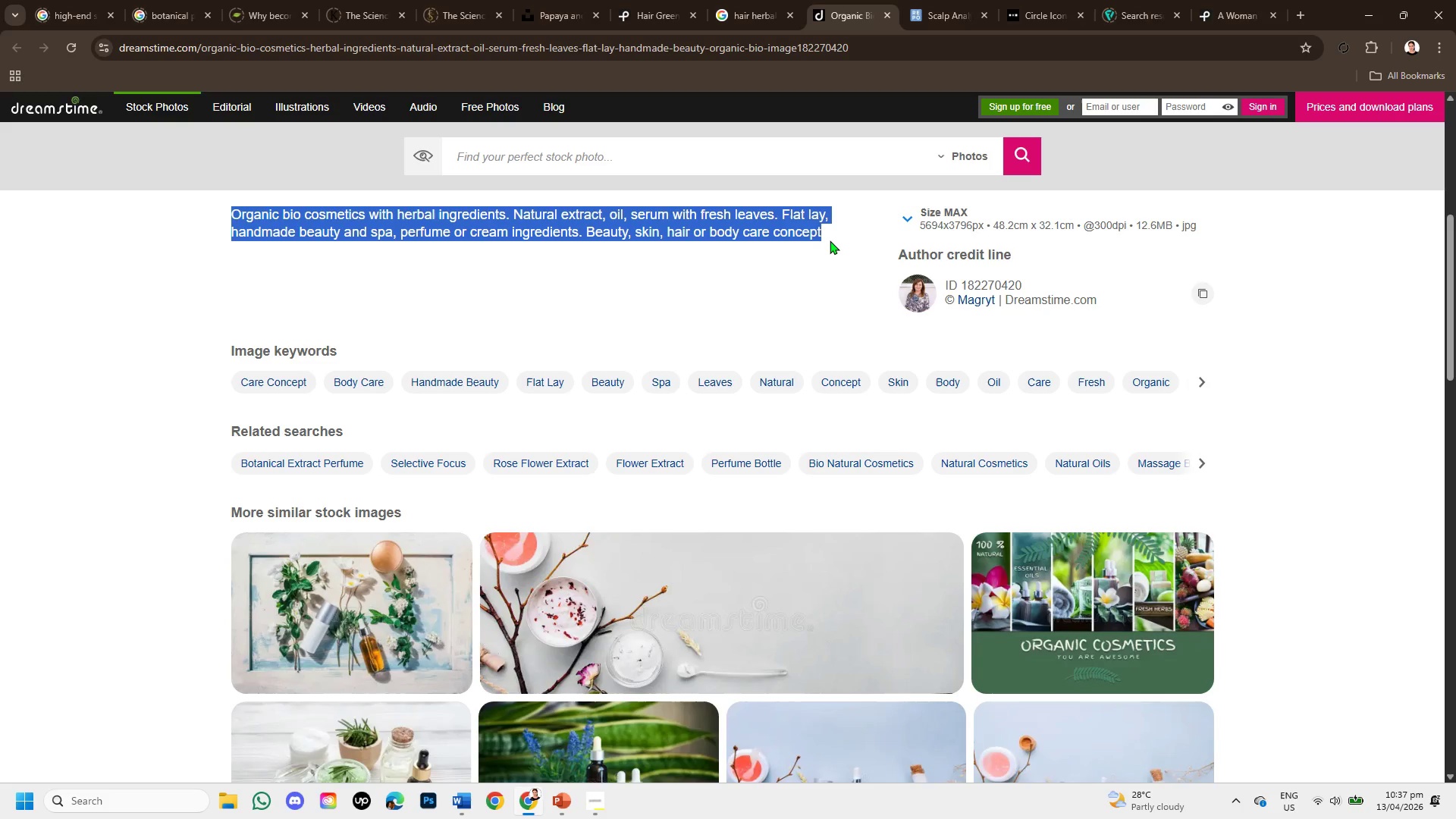 
hold_key(key=ControlLeft, duration=0.92)
 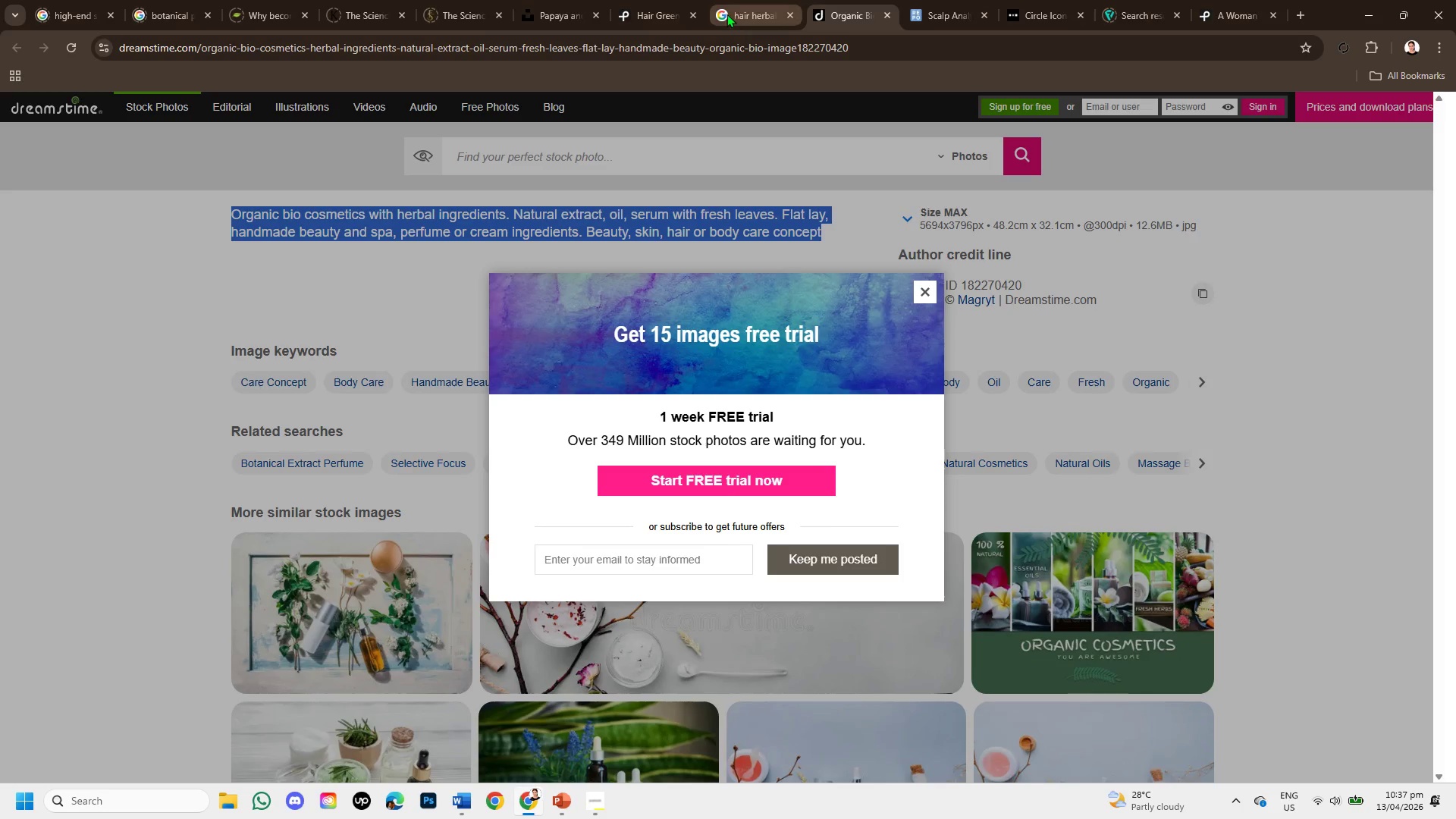 
hold_key(key=C, duration=0.36)
 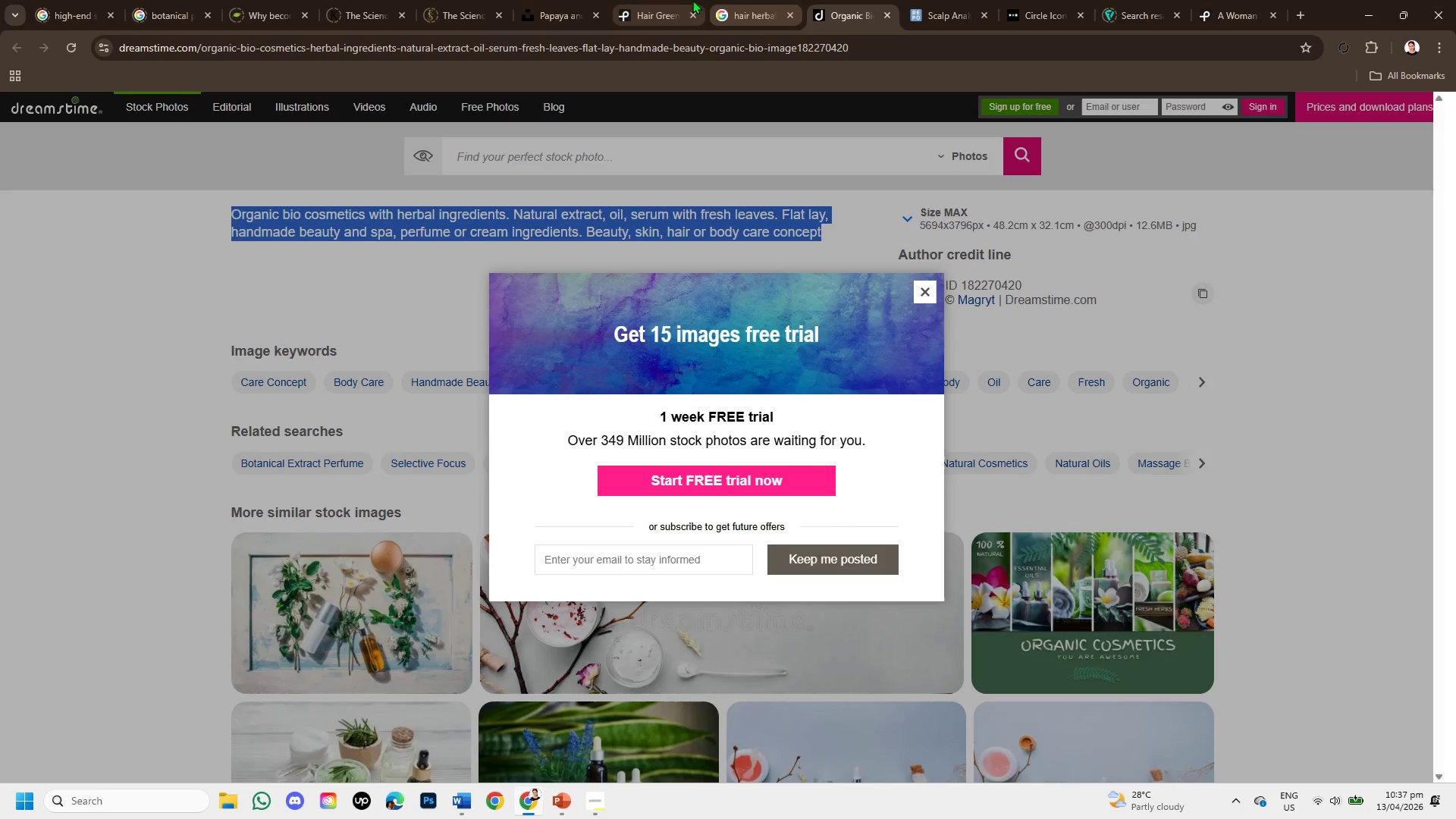 
left_click([675, 0])
 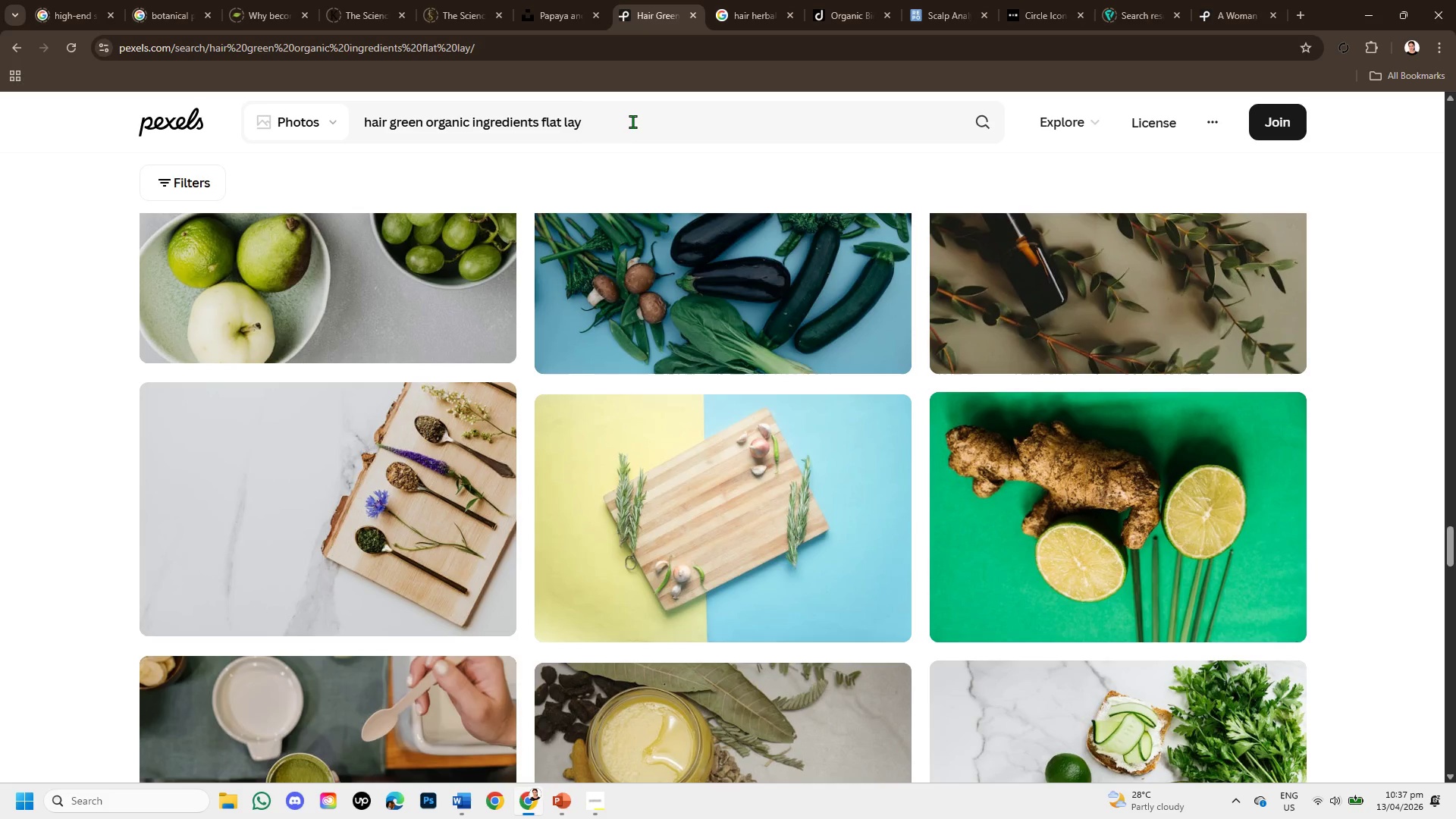 
left_click_drag(start_coordinate=[632, 121], to_coordinate=[204, 124])
 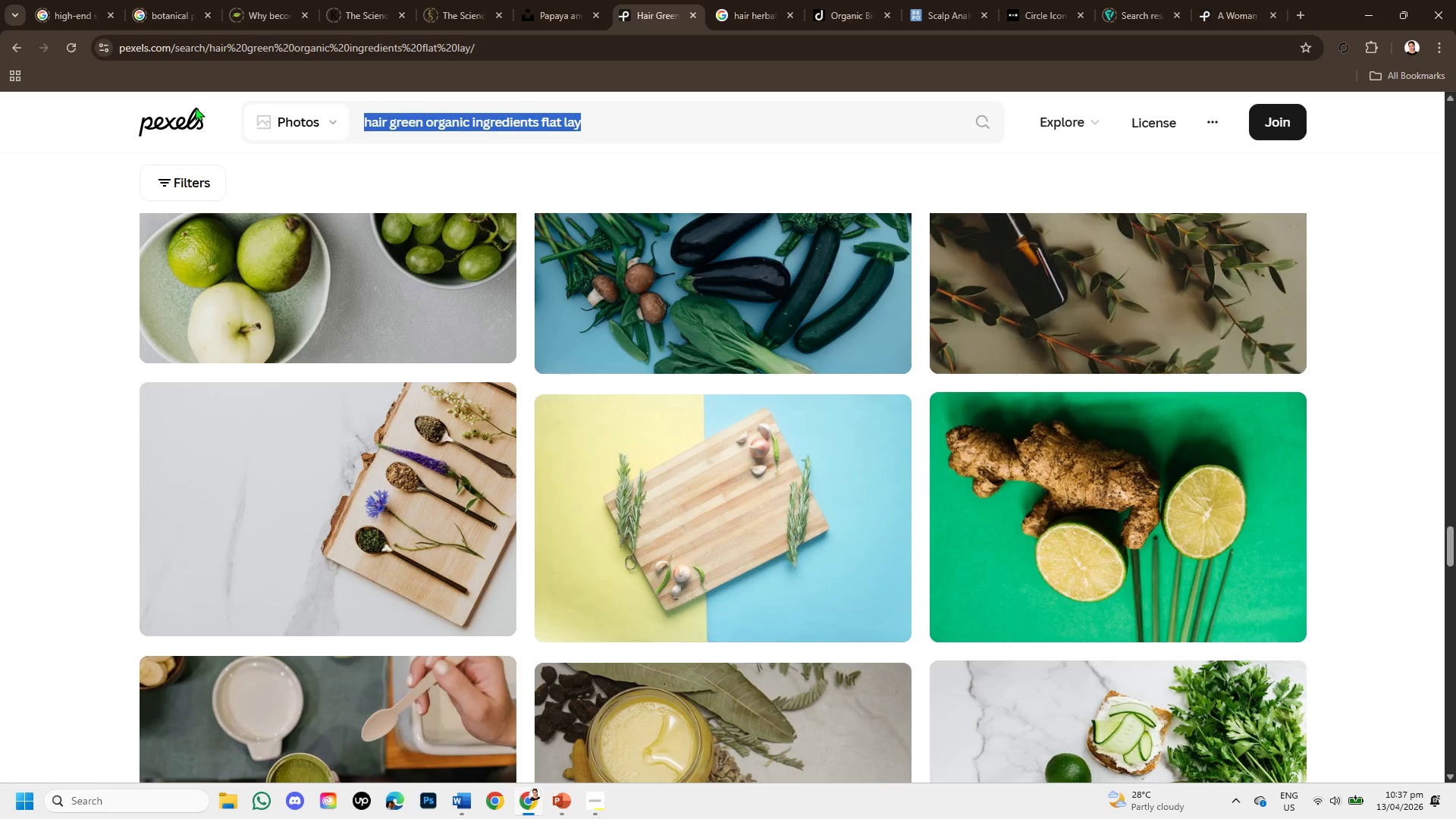 
key(Backspace)
 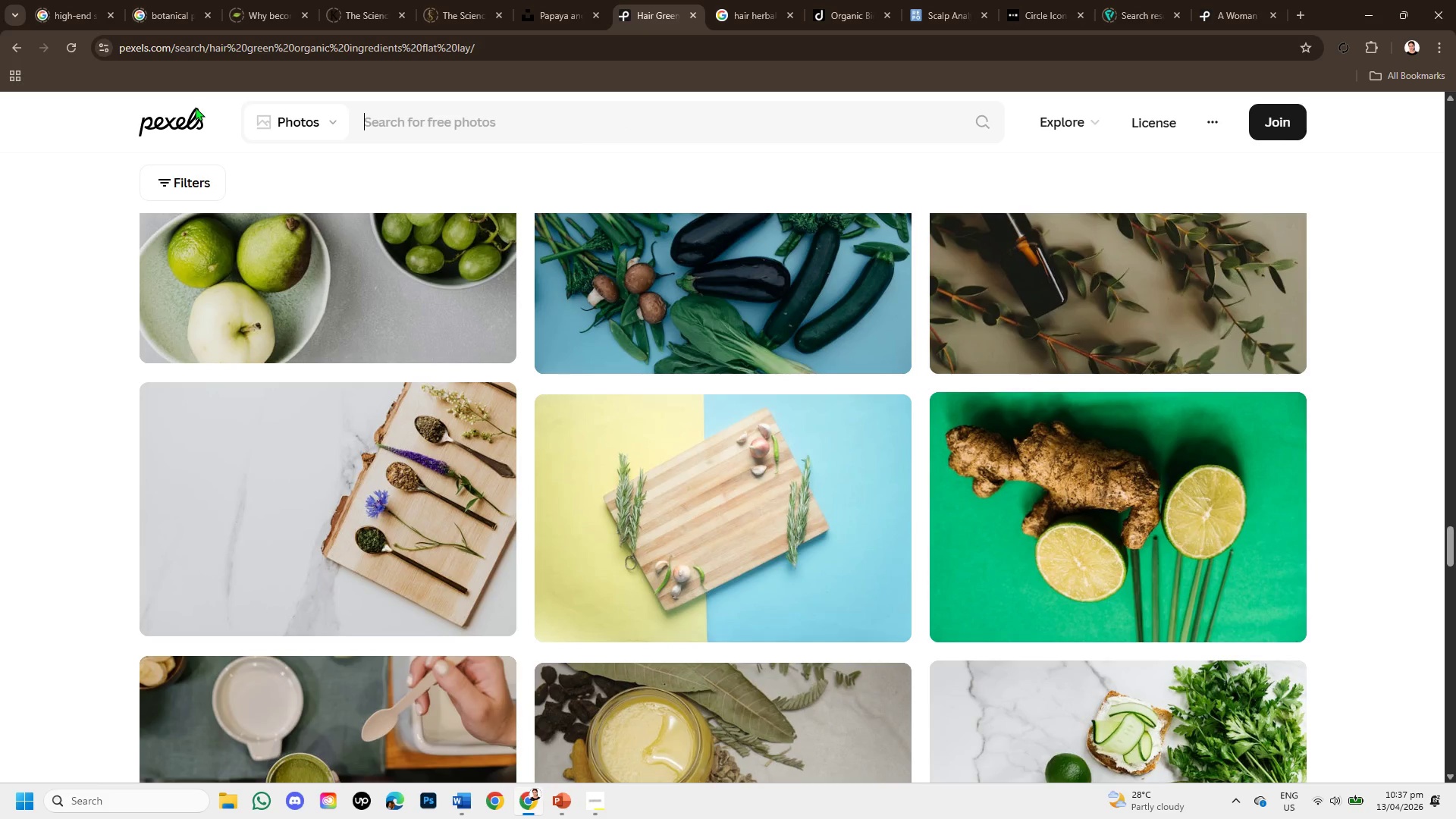 
key(Control+V)
 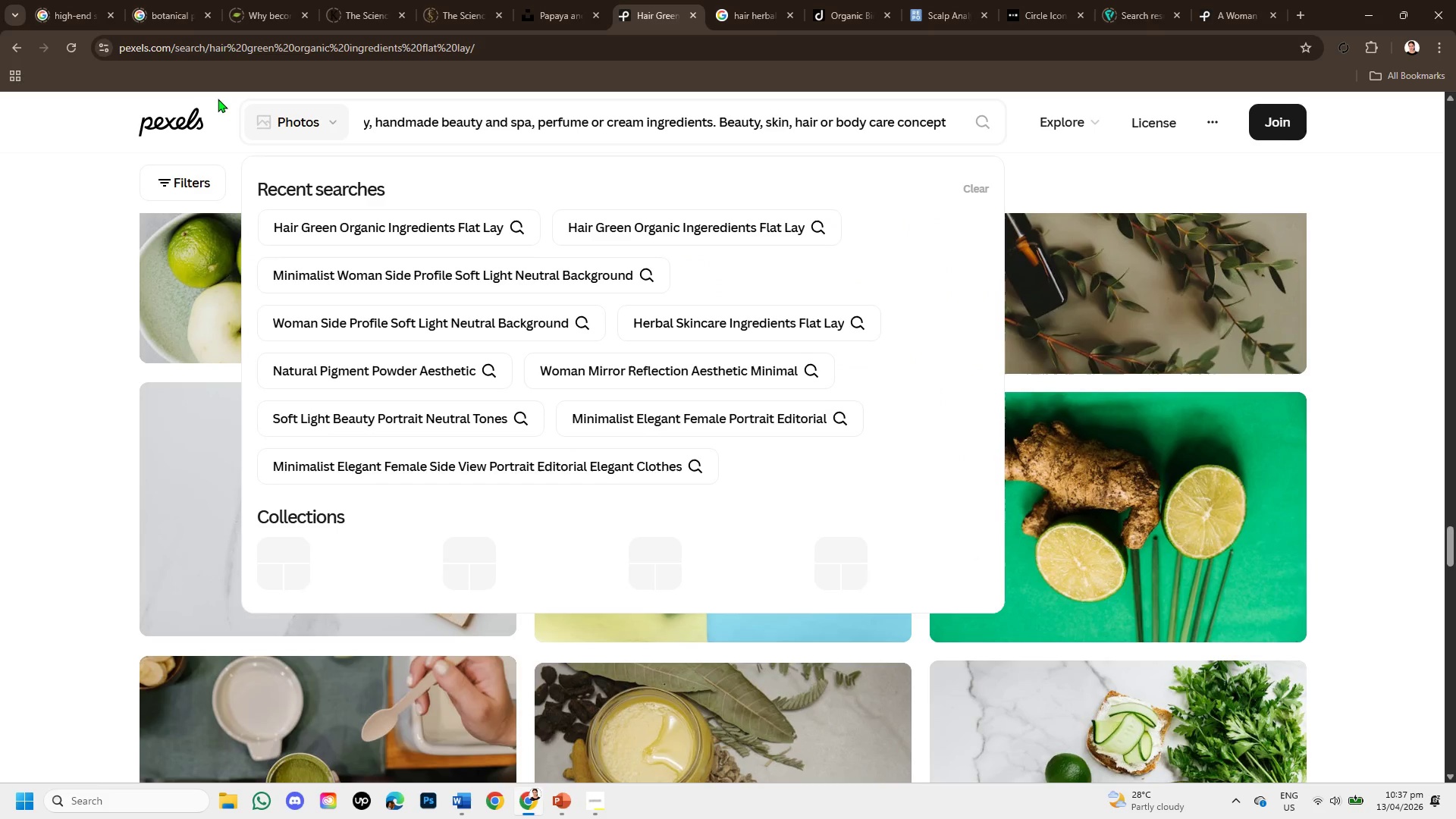 
key(Enter)
 